 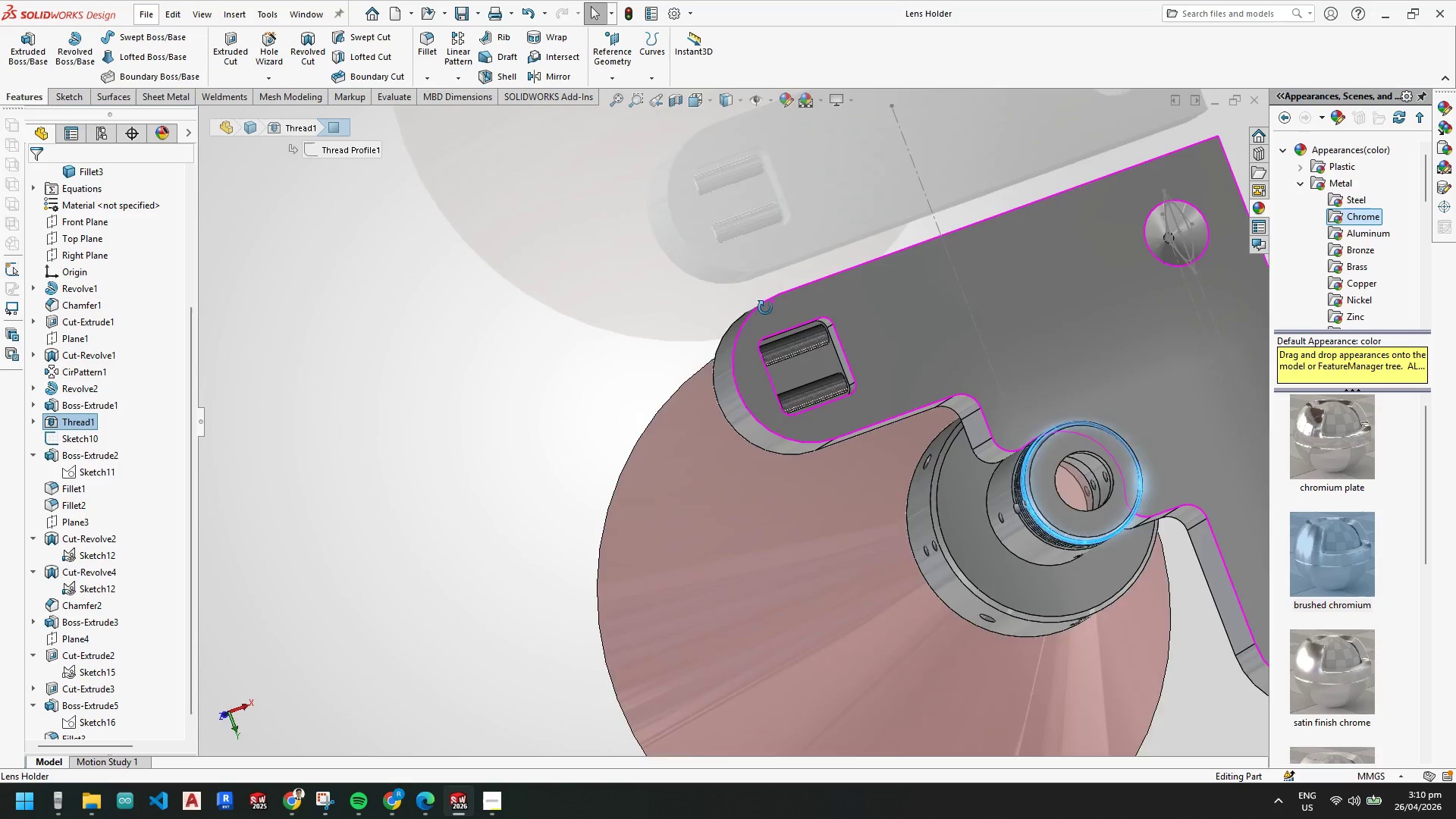 
scroll: coordinate [818, 359], scroll_direction: down, amount: 6.0
 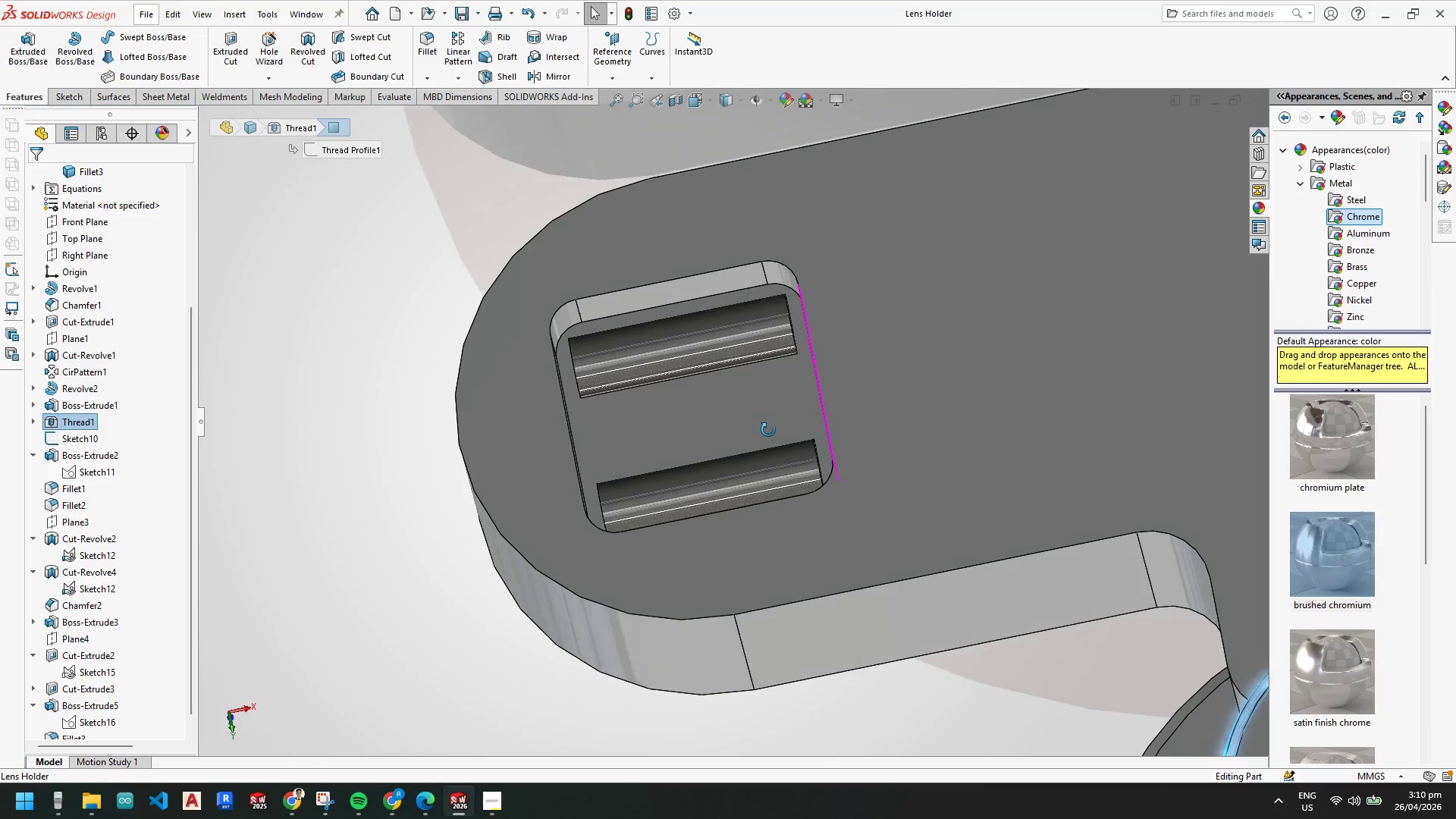 
scroll: coordinate [978, 474], scroll_direction: up, amount: 9.0
 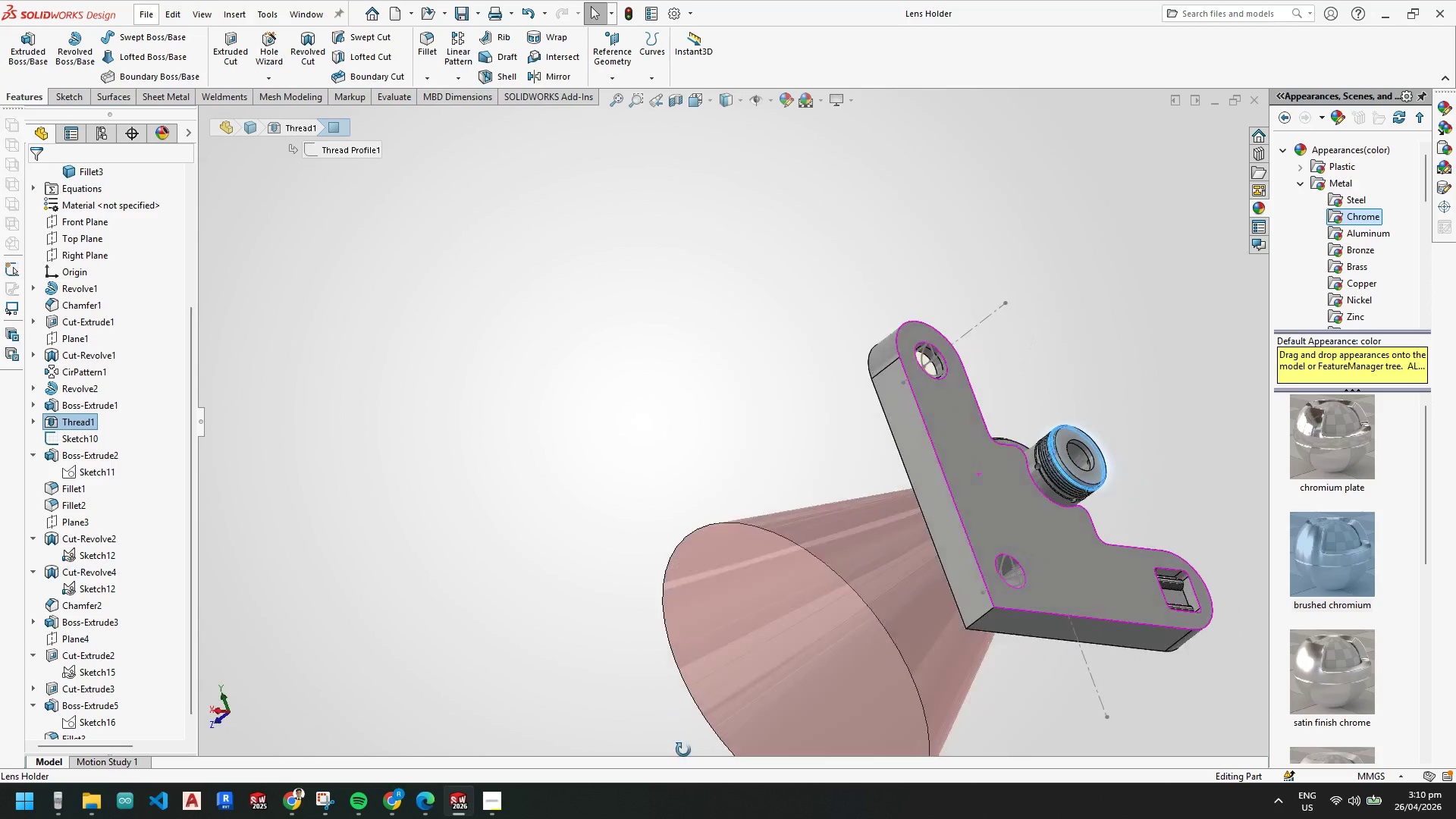 
scroll: coordinate [1051, 659], scroll_direction: down, amount: 4.0
 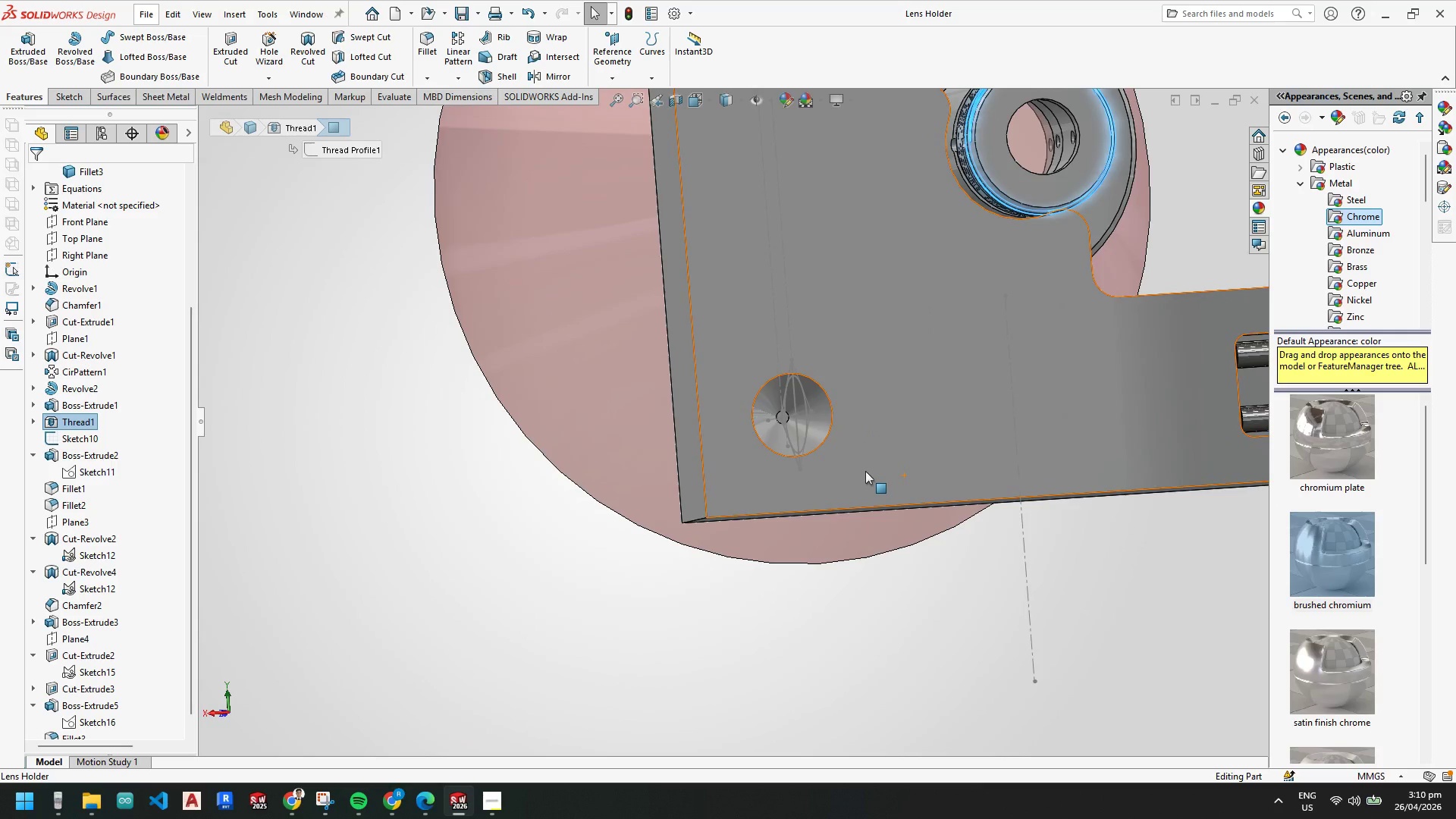 
scroll: coordinate [873, 466], scroll_direction: up, amount: 5.0
 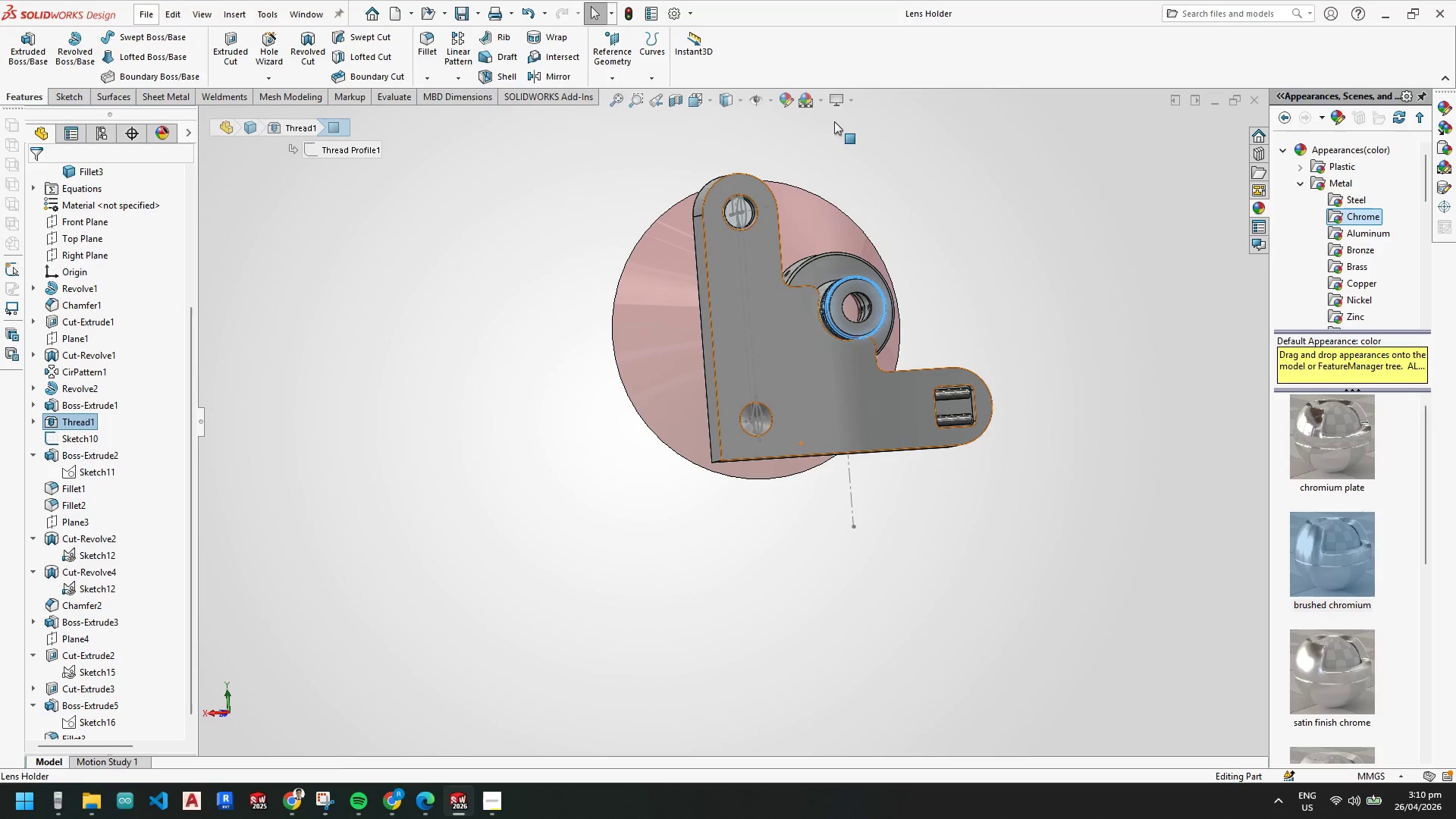 
left_click([934, 190])
 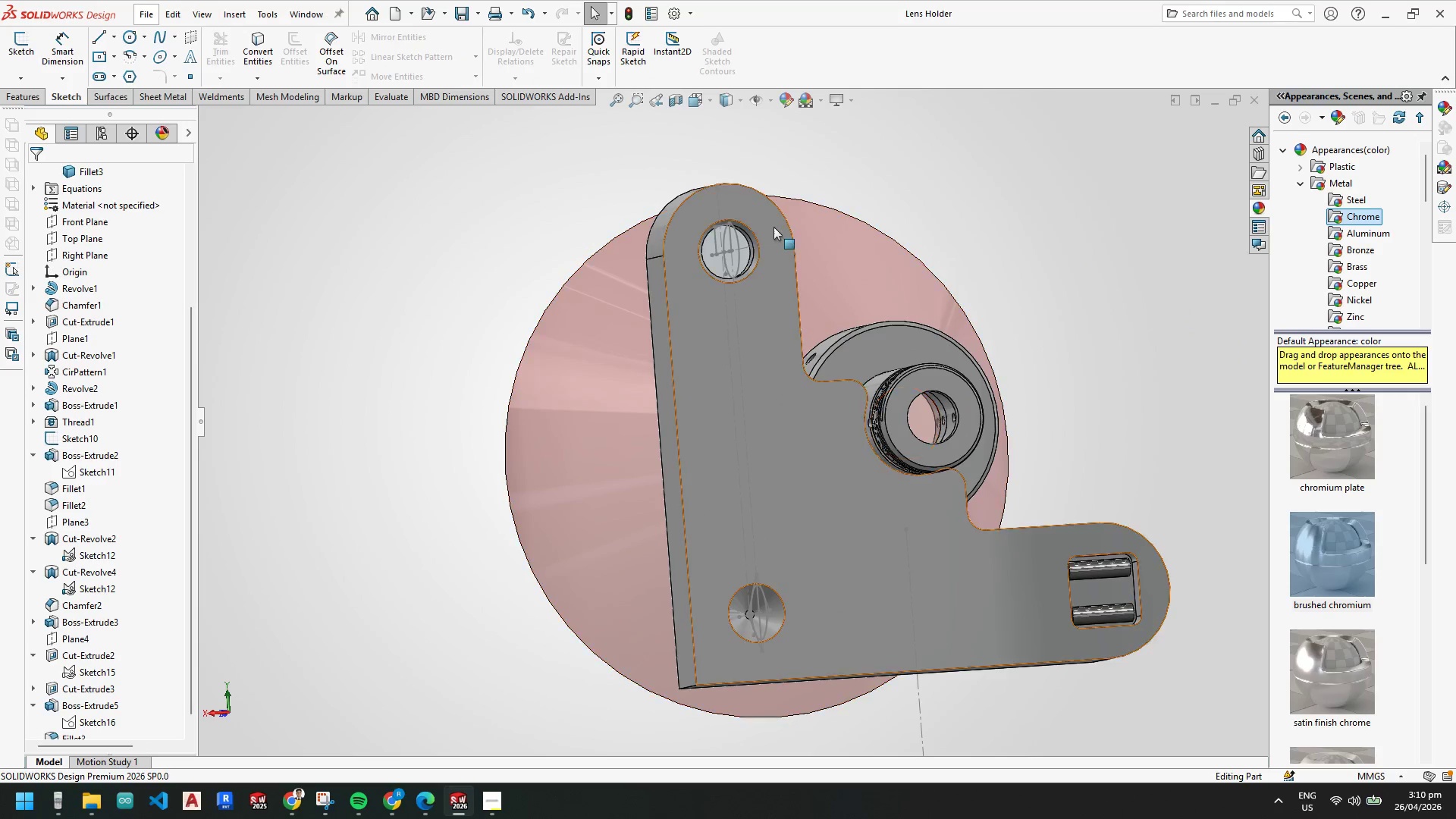 
scroll: coordinate [774, 237], scroll_direction: down, amount: 7.0
 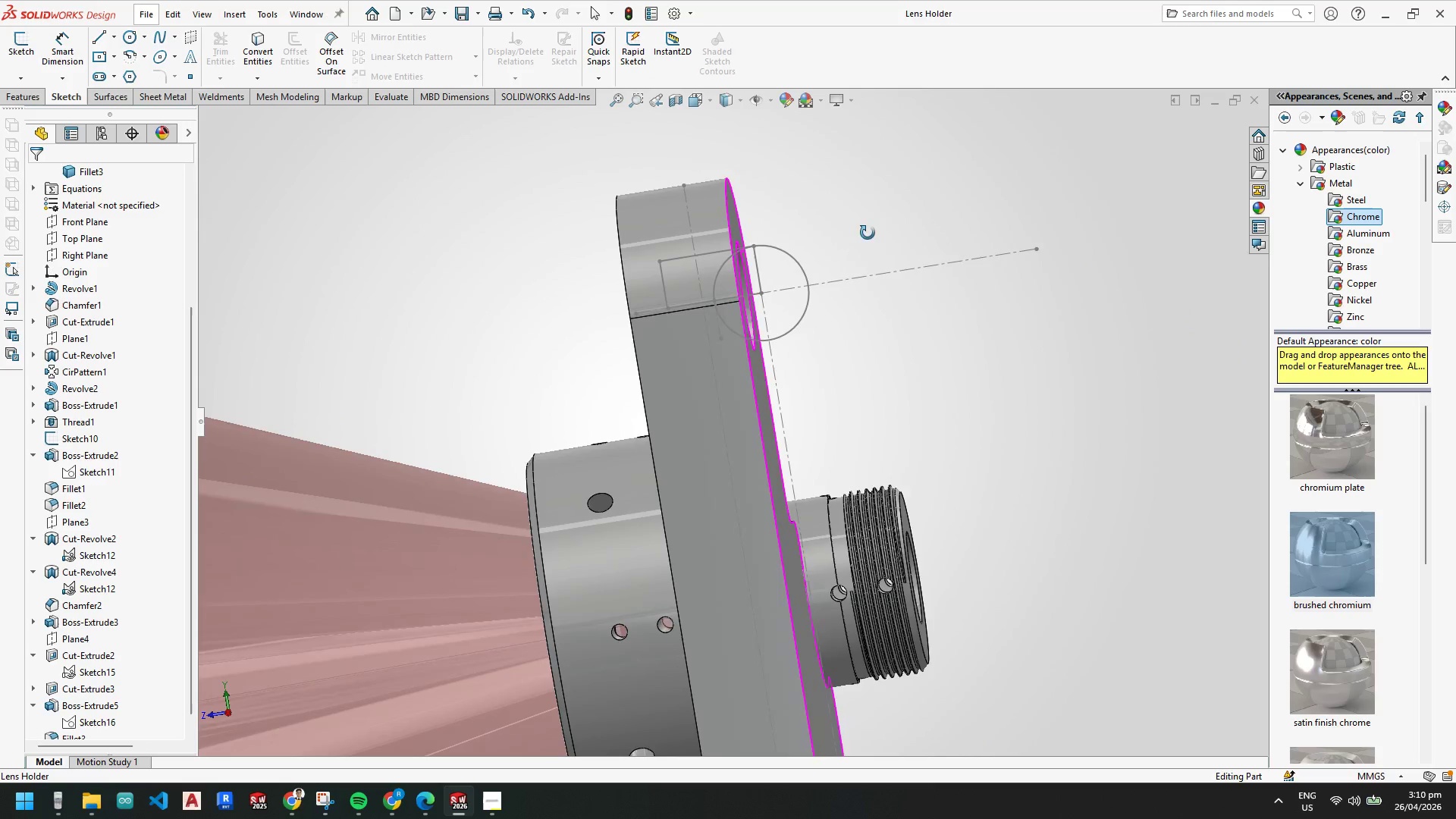 
right_click([792, 261])
 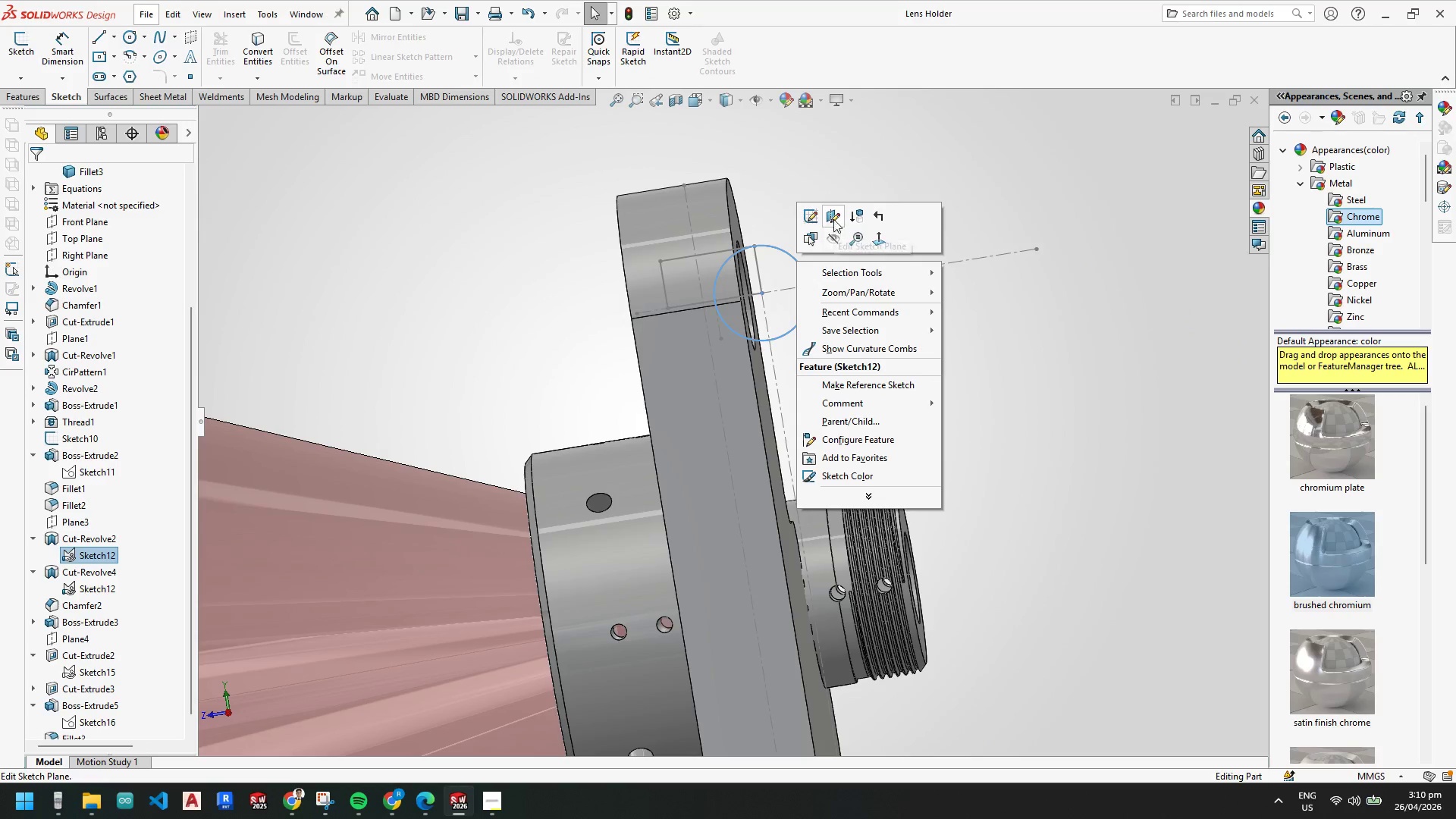 
left_click([816, 219])
 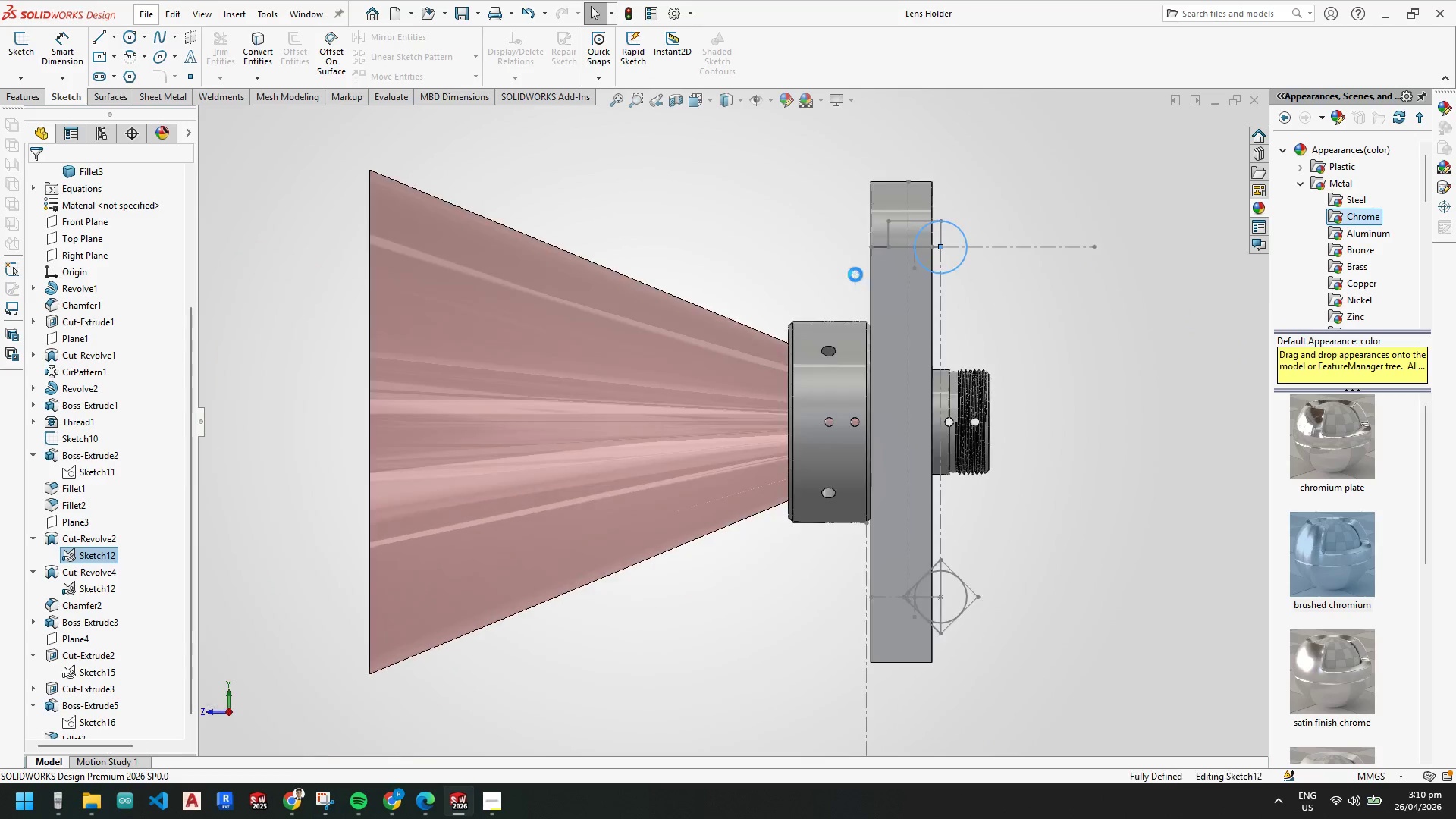 
scroll: coordinate [943, 246], scroll_direction: down, amount: 9.0
 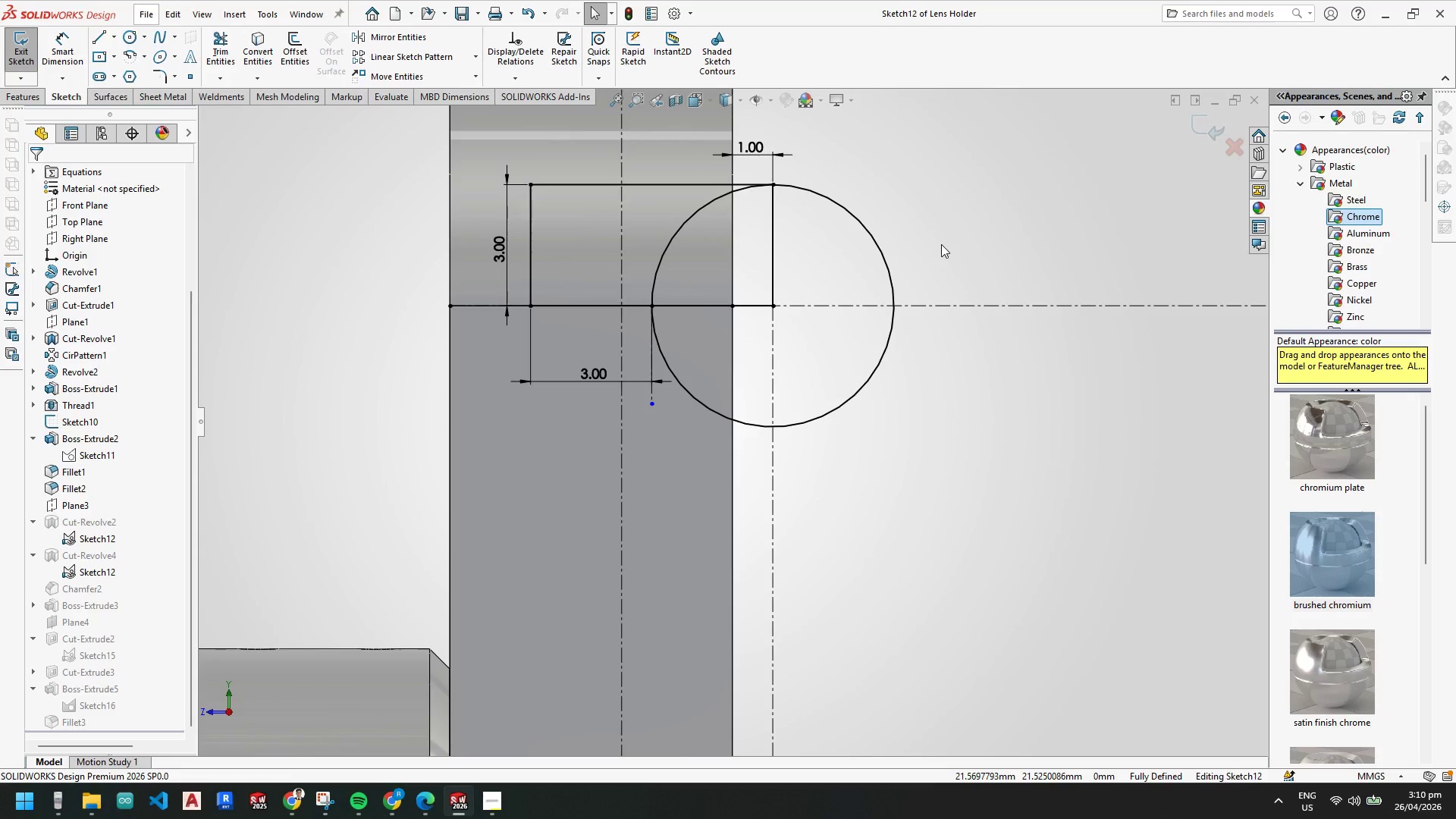 
key(Escape)
 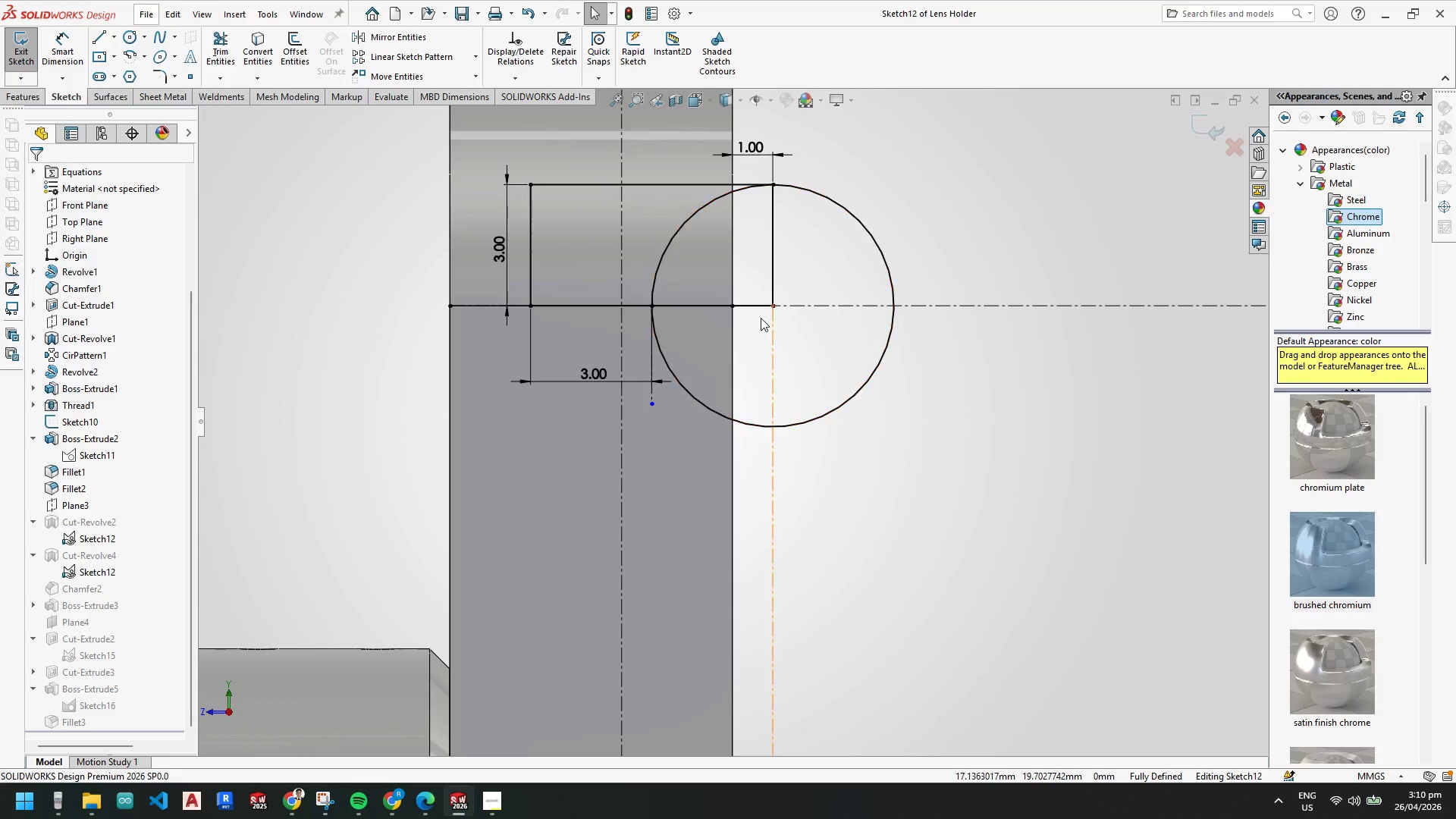 
key(Escape)
 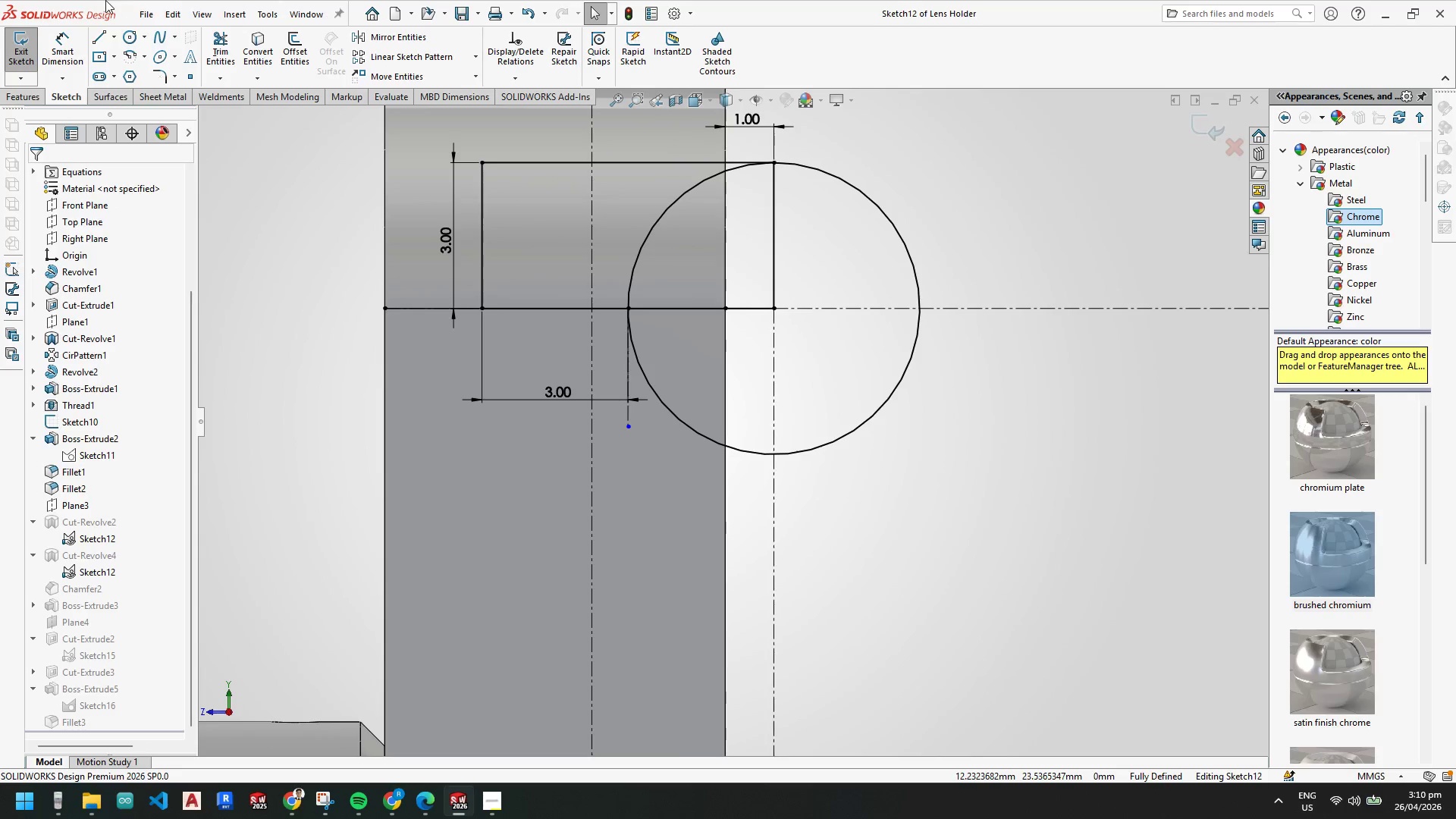 
scroll: coordinate [761, 318], scroll_direction: down, amount: 1.0
 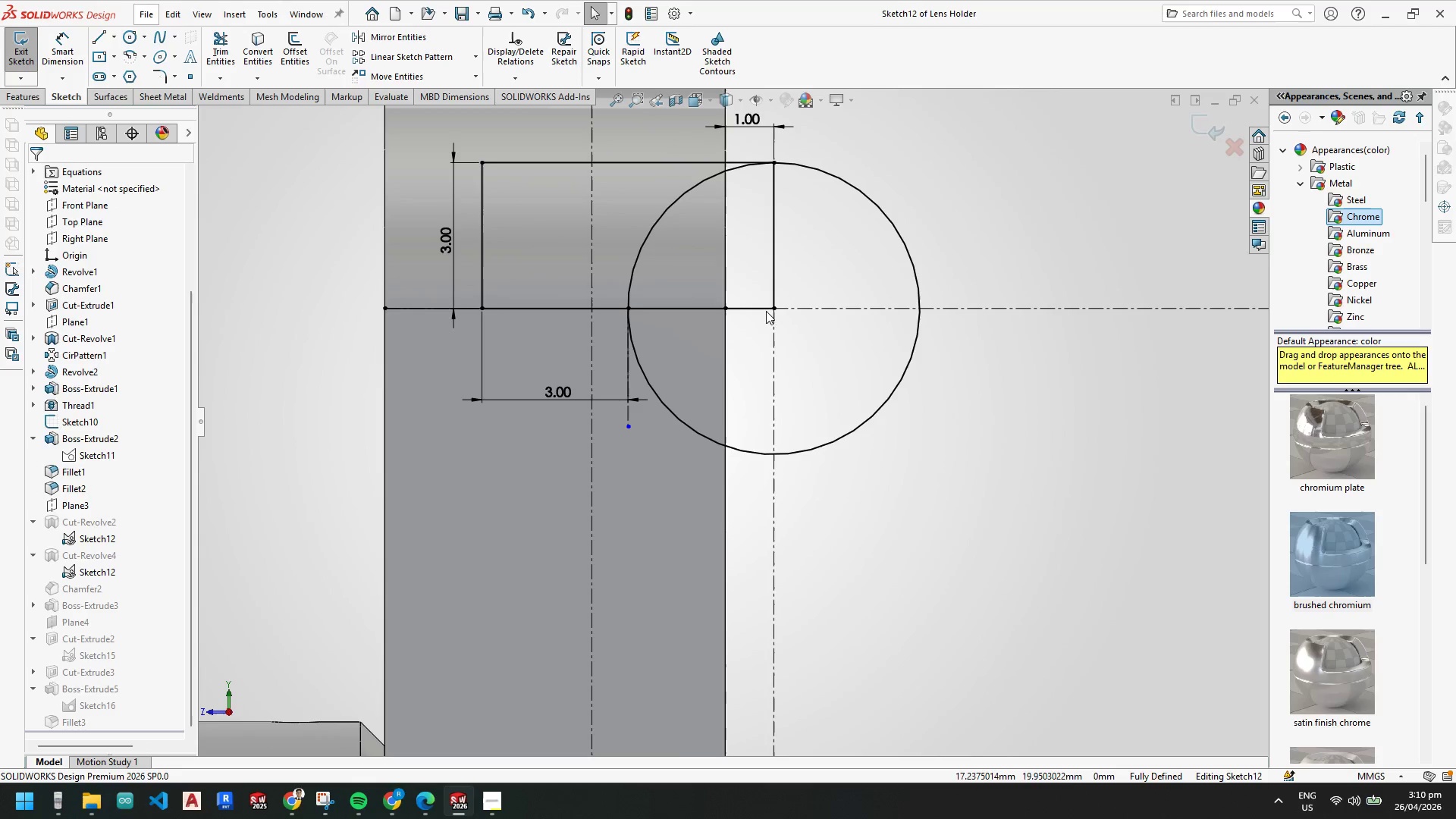 
key(Escape)
 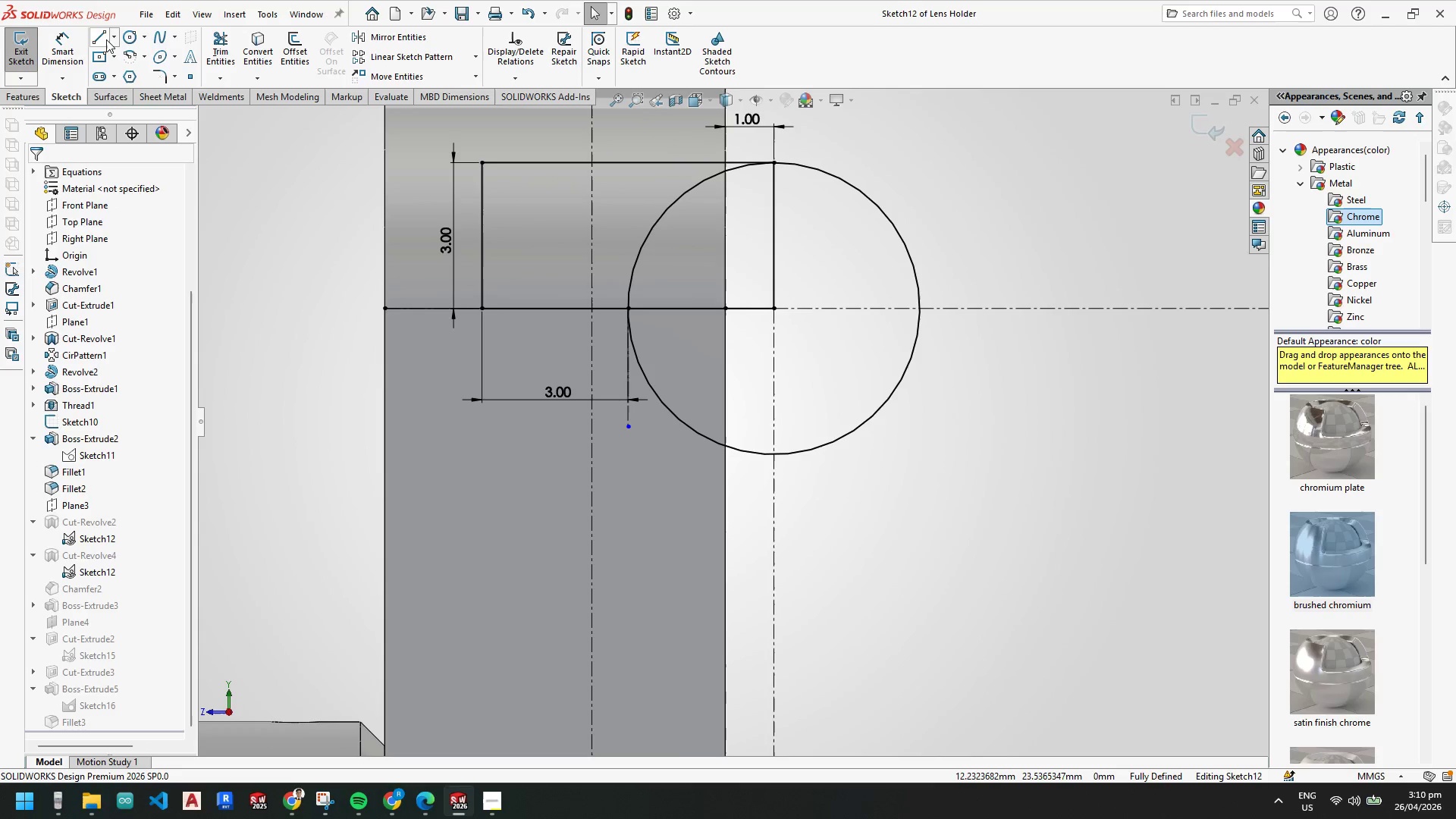 
left_click([106, 39])
 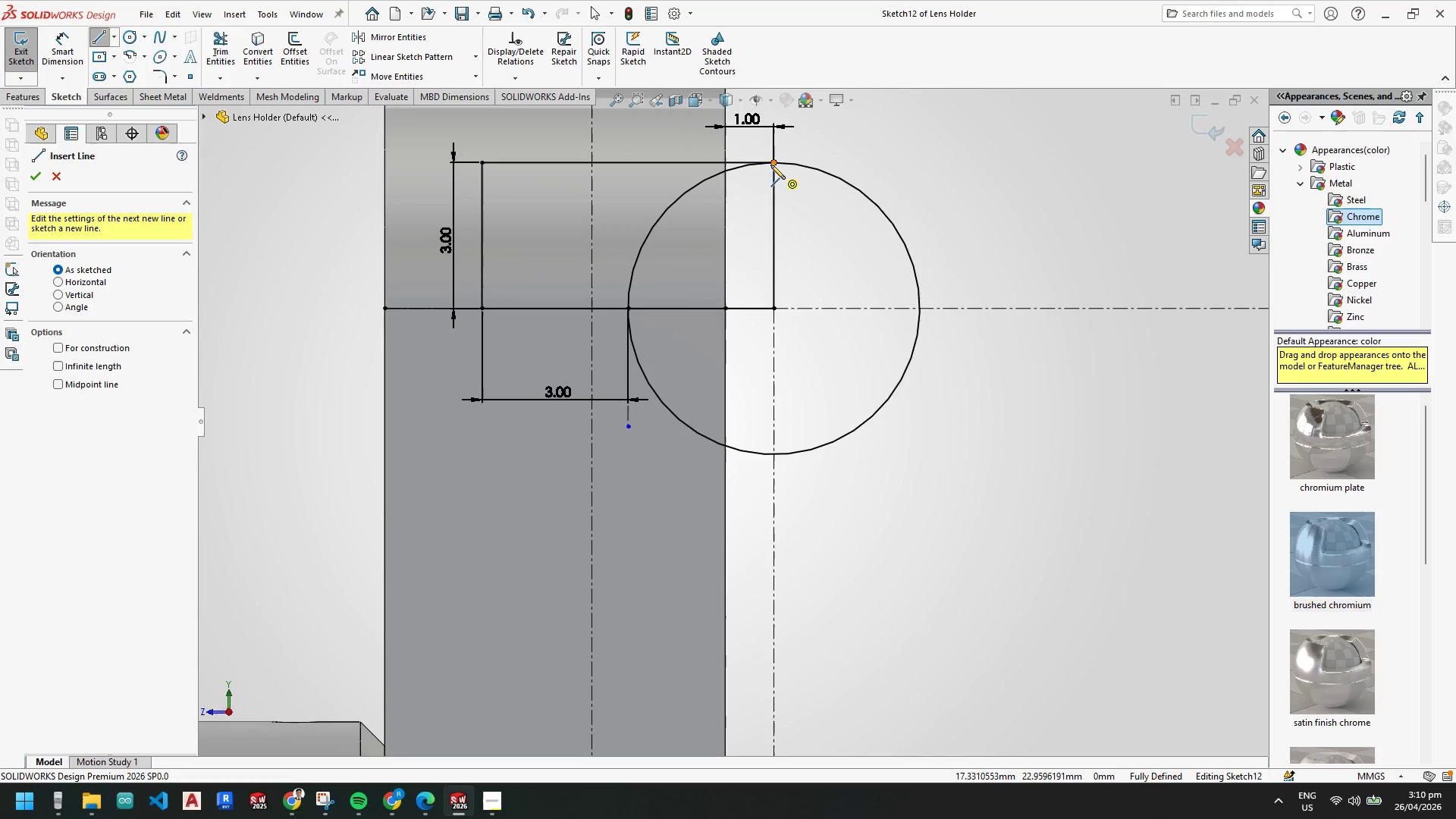 
key(Escape)
 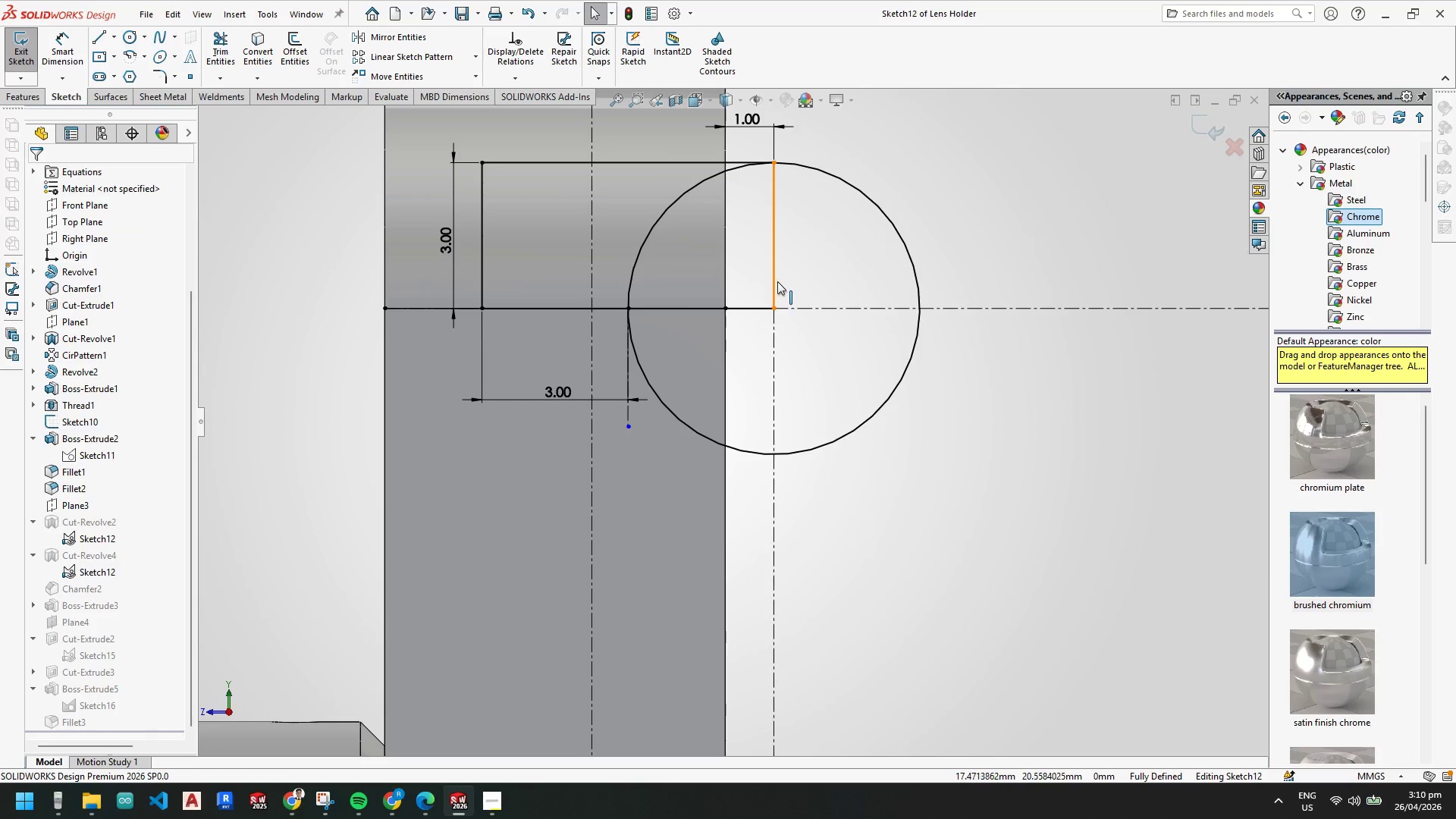 
left_click([777, 281])
 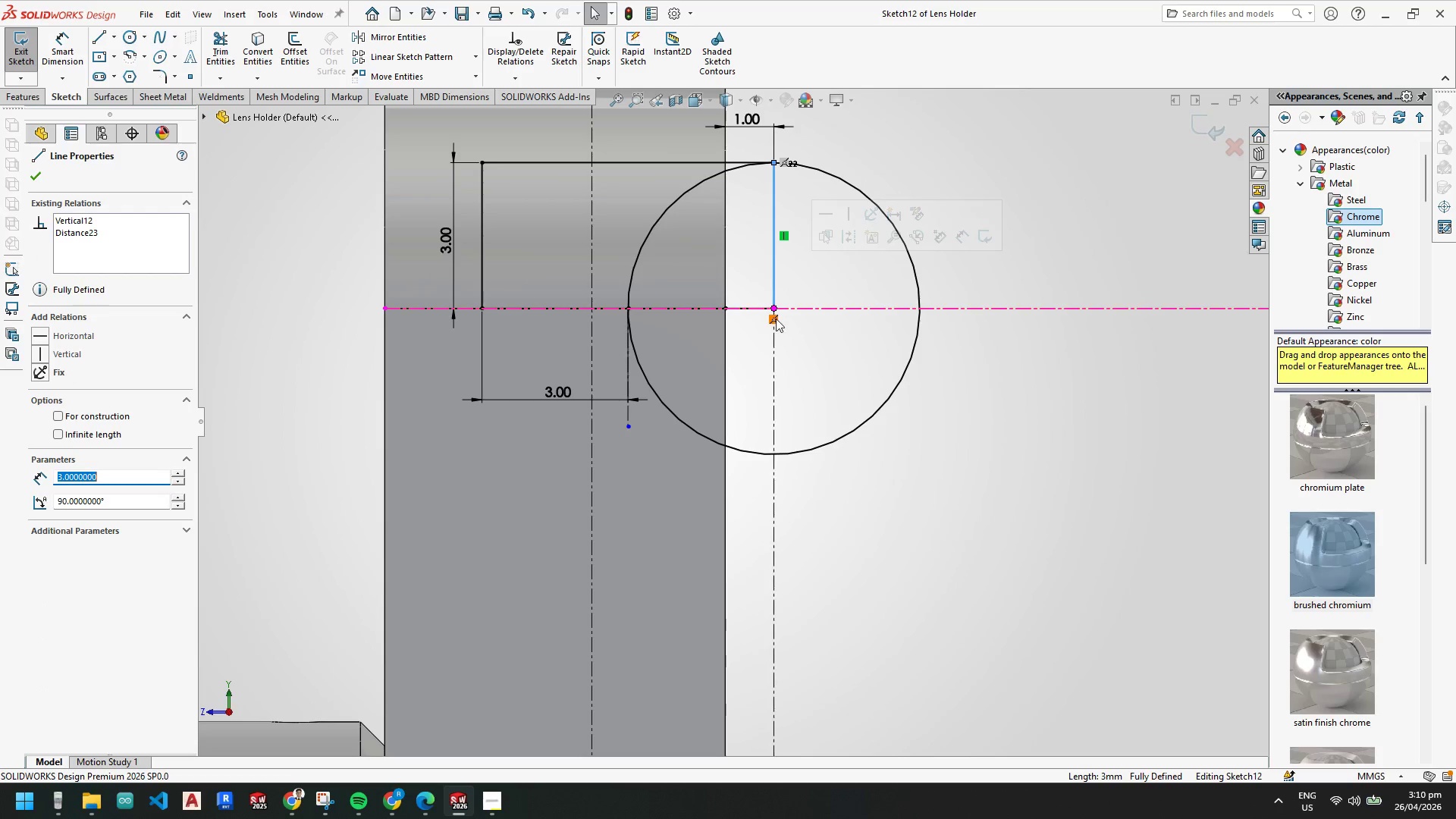 
right_click([775, 320])
 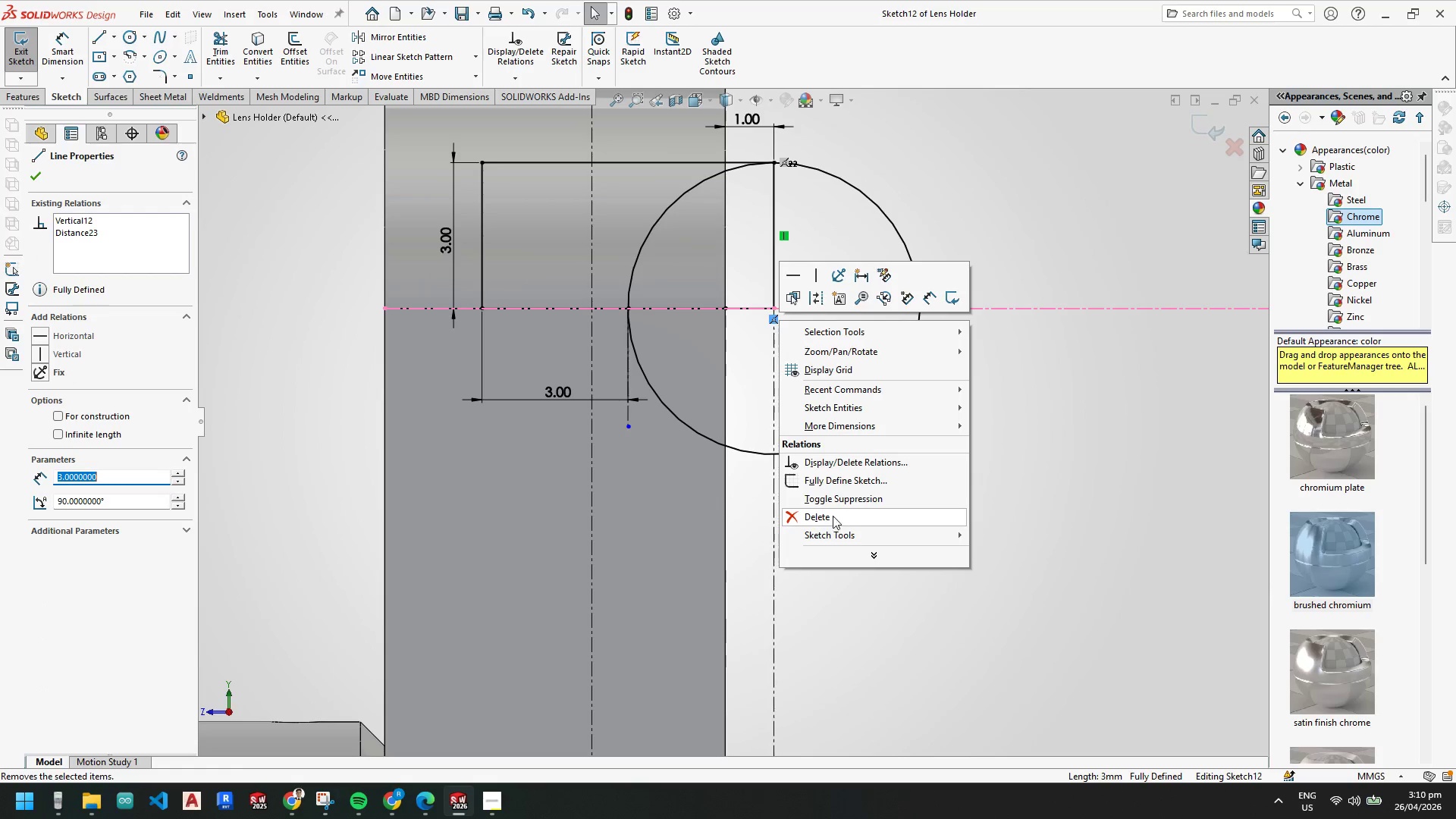 
left_click([831, 519])
 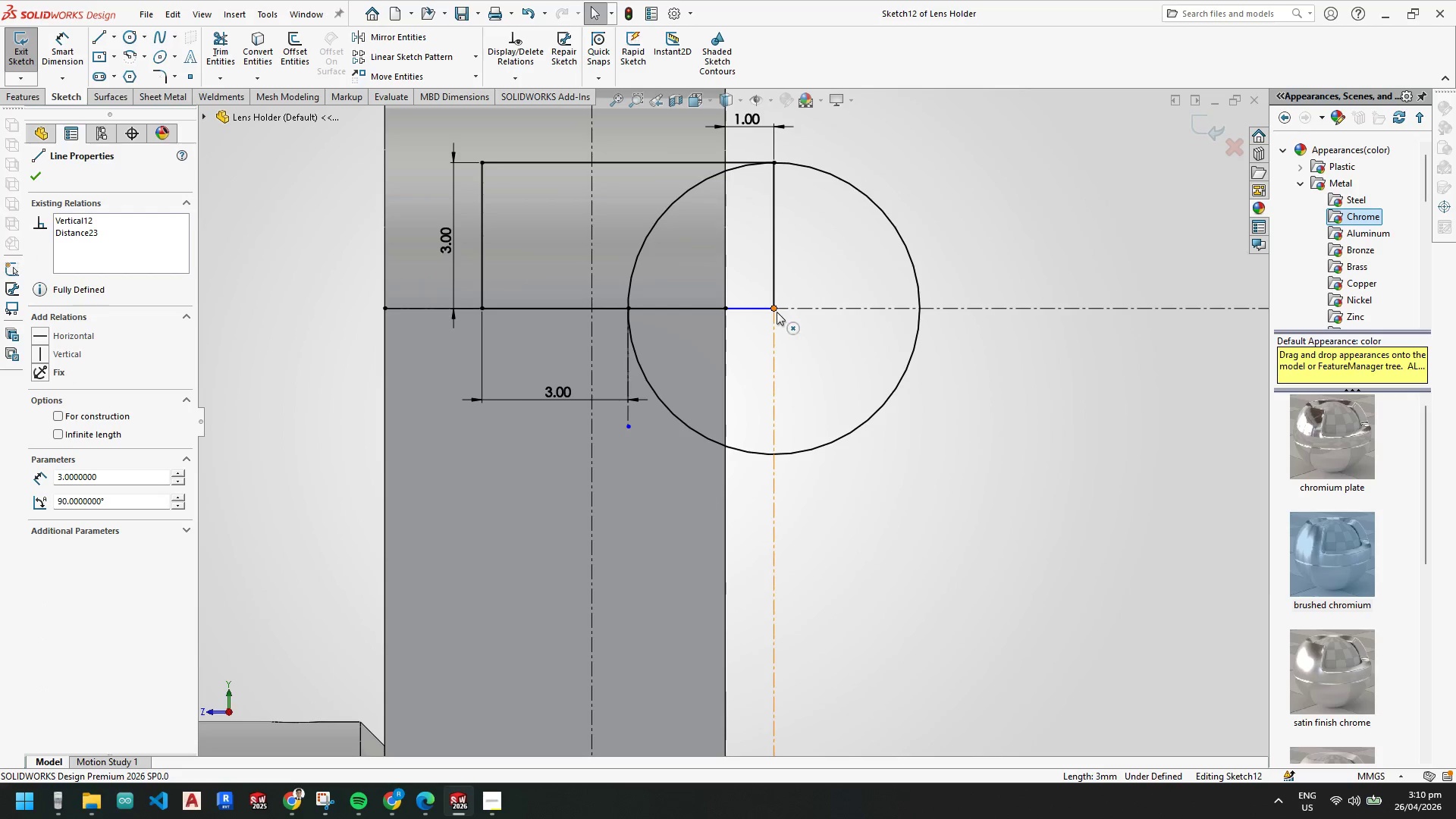 
left_click_drag(start_coordinate=[770, 307], to_coordinate=[781, 390])
 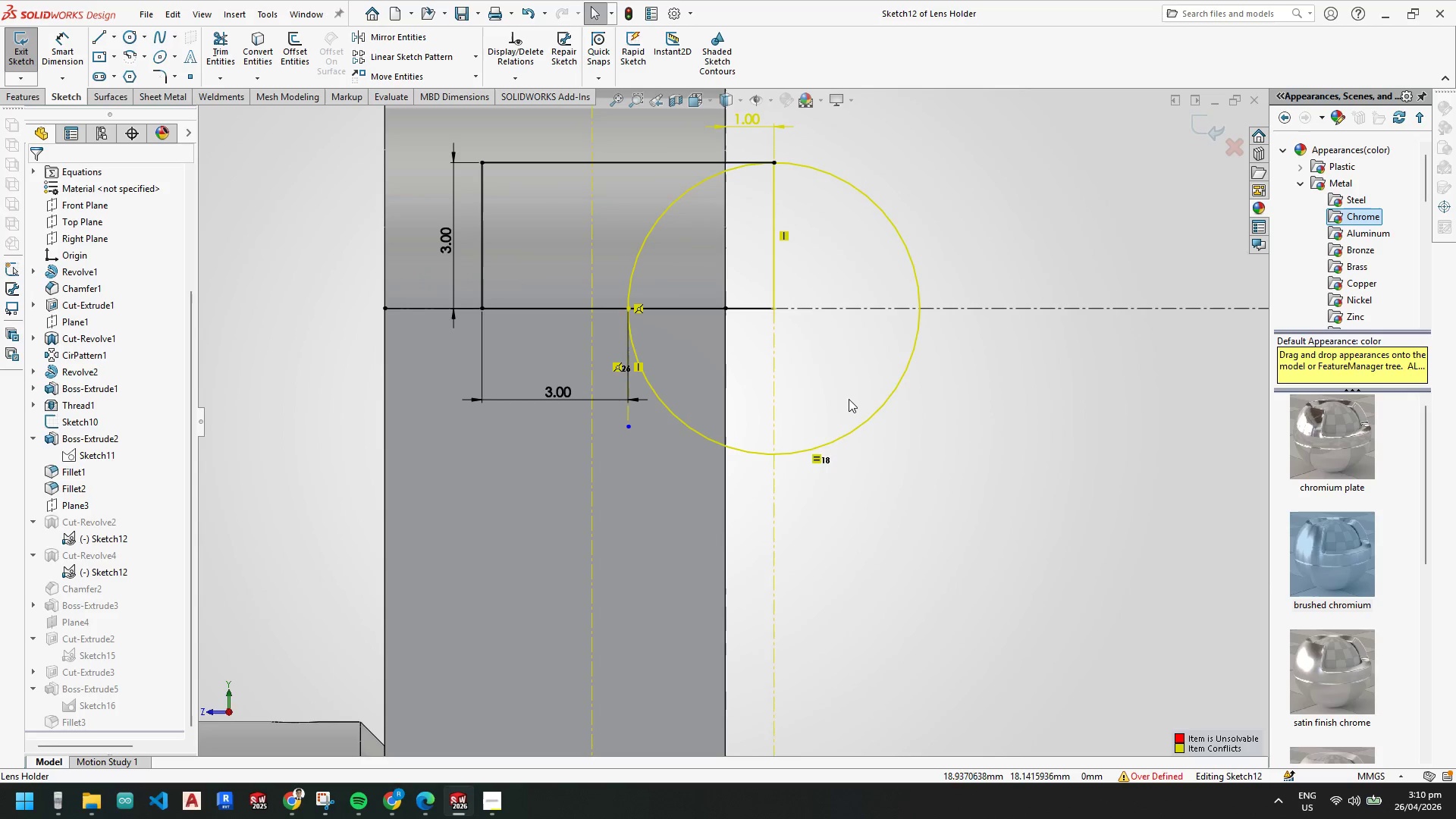 
hold_key(key=ControlLeft, duration=0.36)
 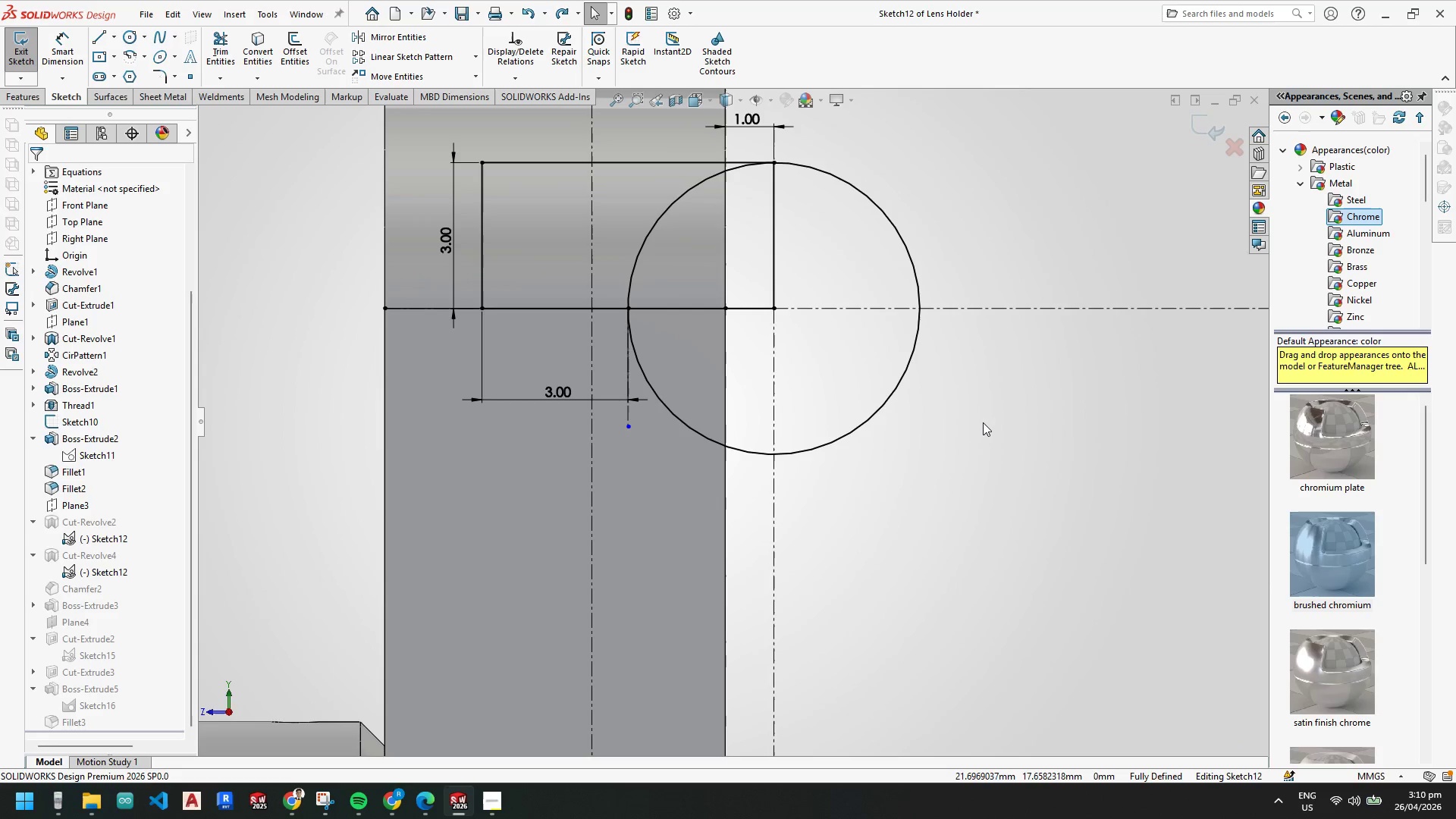 
key(Z)
 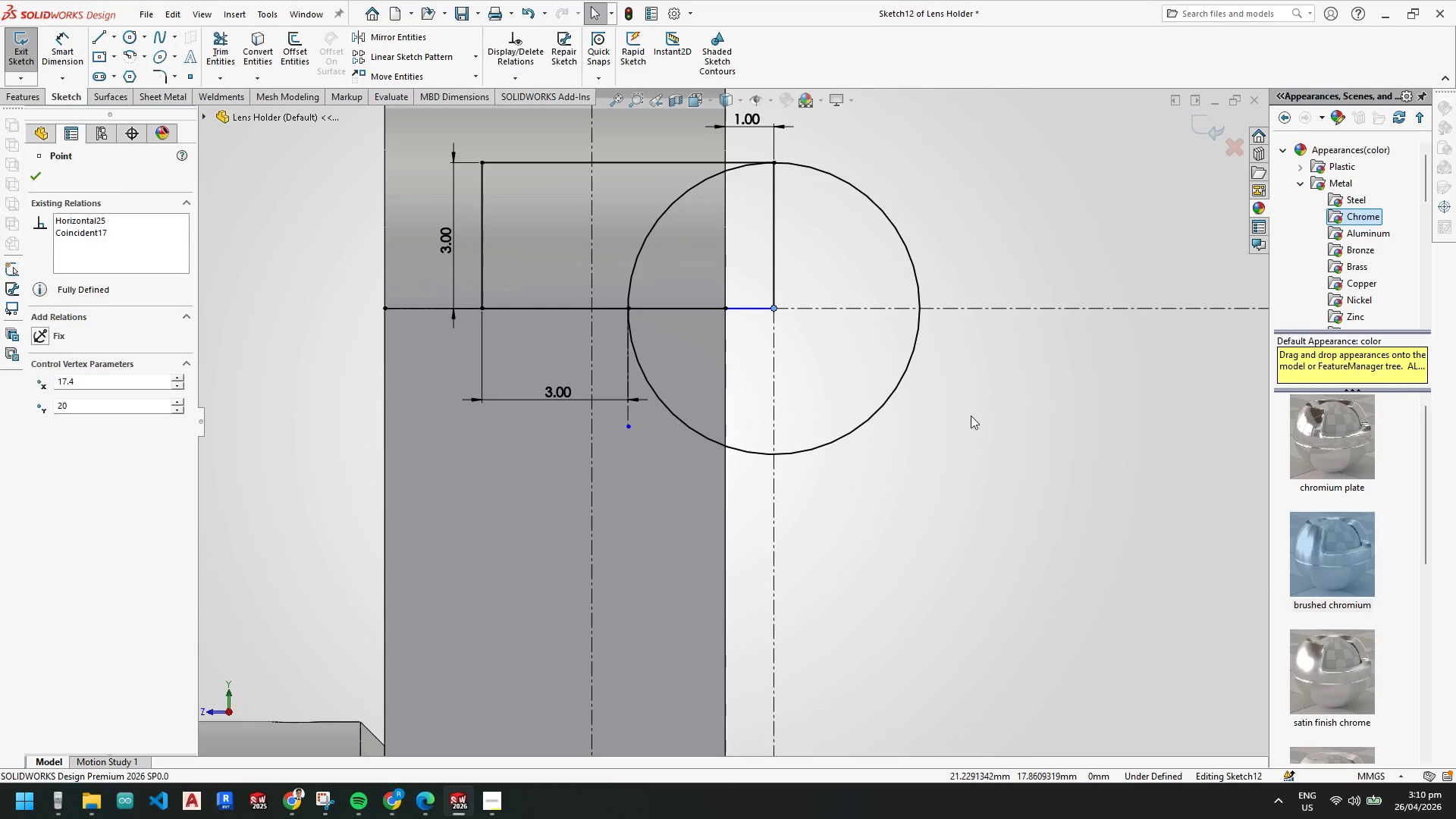 
key(Control+Z)
 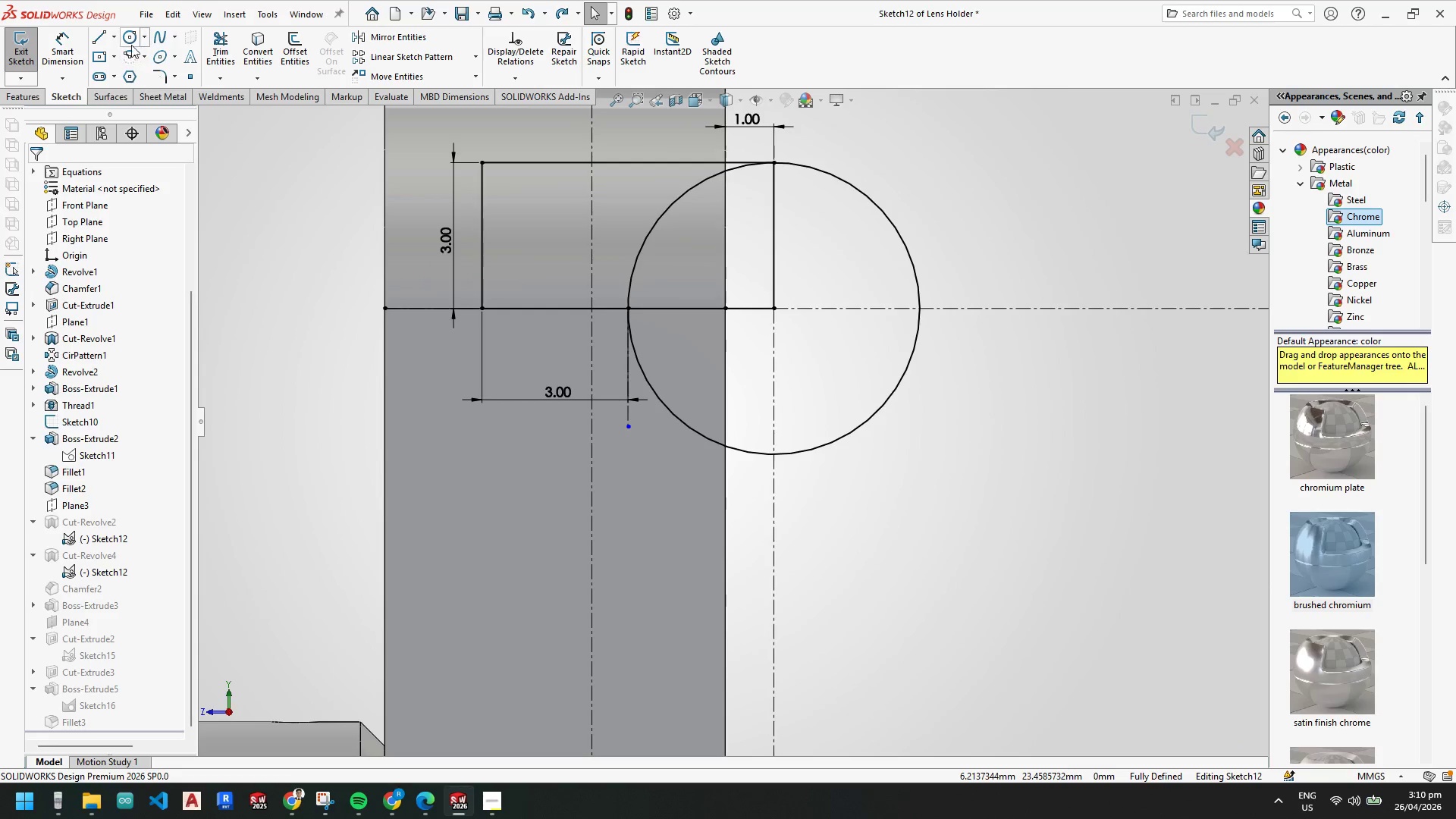 
left_click([102, 38])
 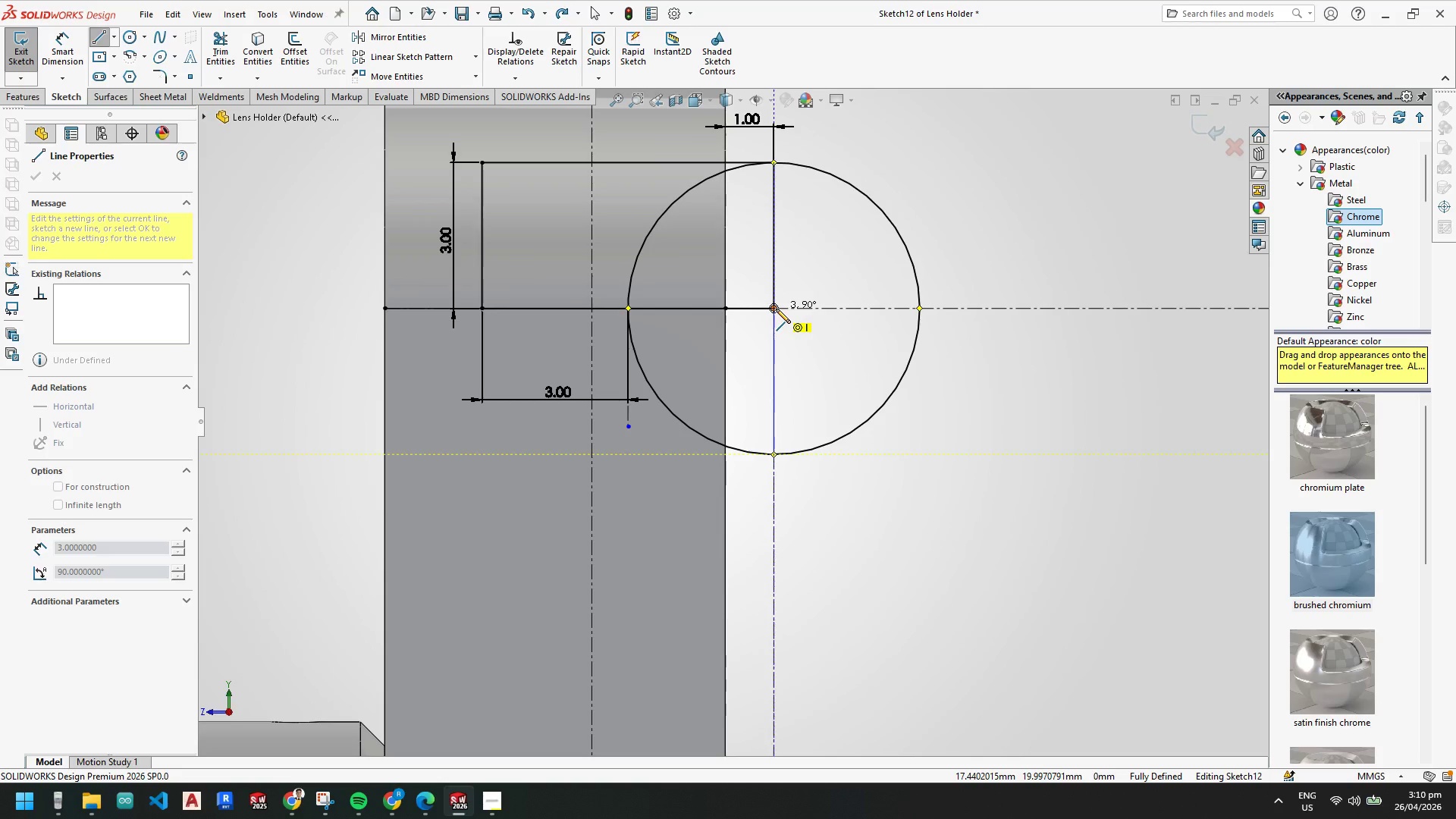 
left_click([776, 309])
 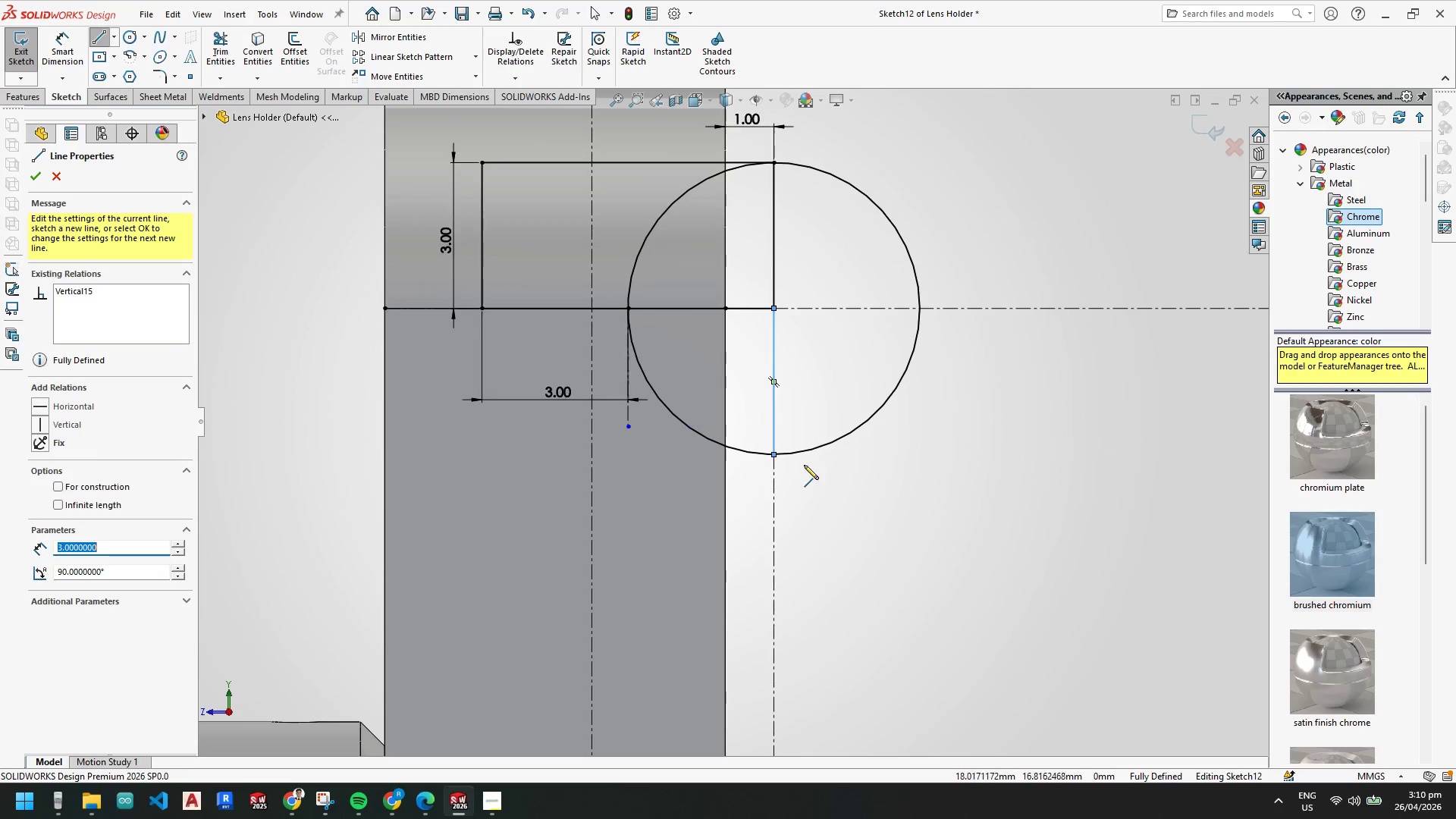 
key(Escape)
 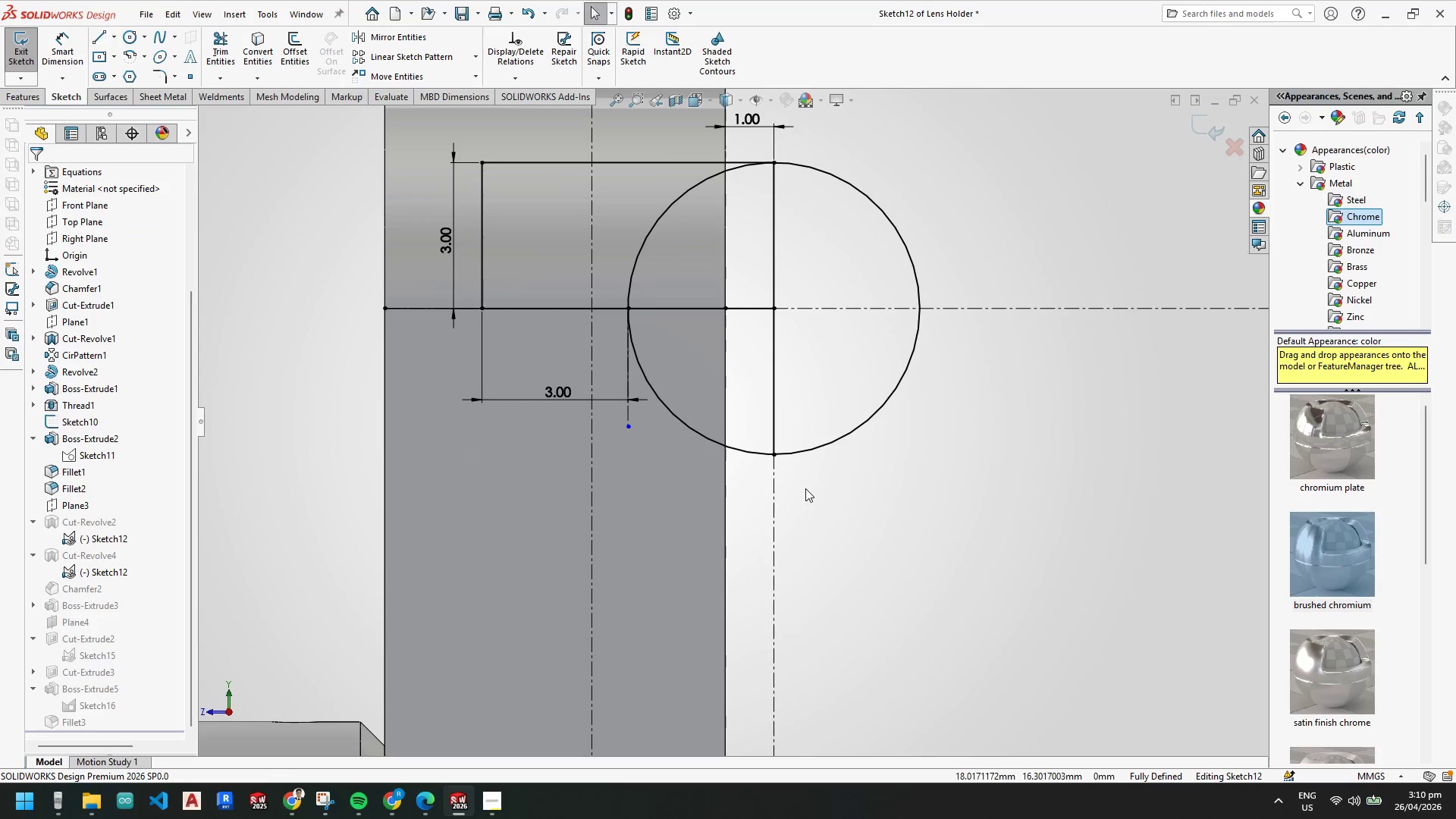 
key(Escape)
 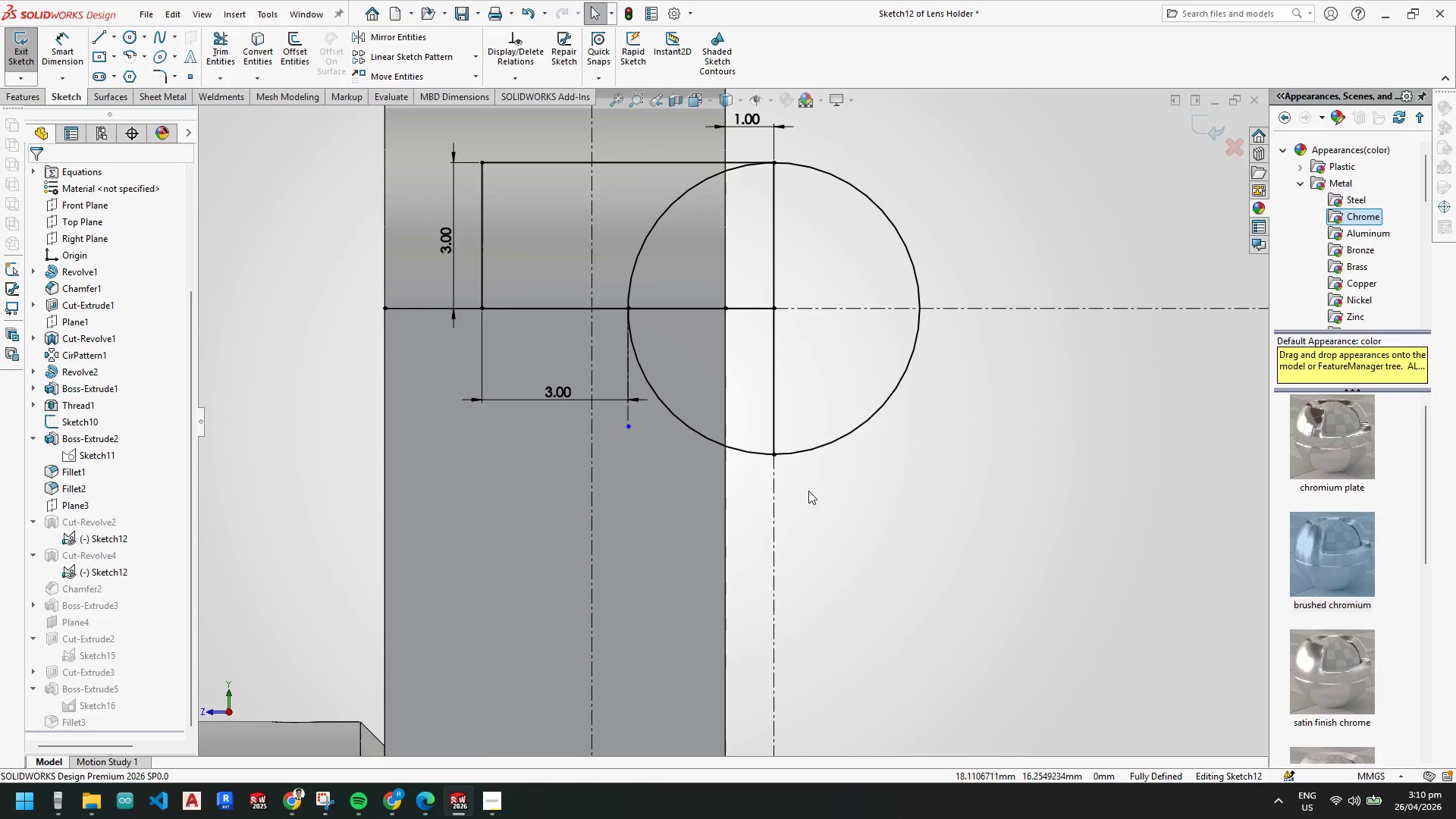 
scroll: coordinate [823, 532], scroll_direction: up, amount: 12.0
 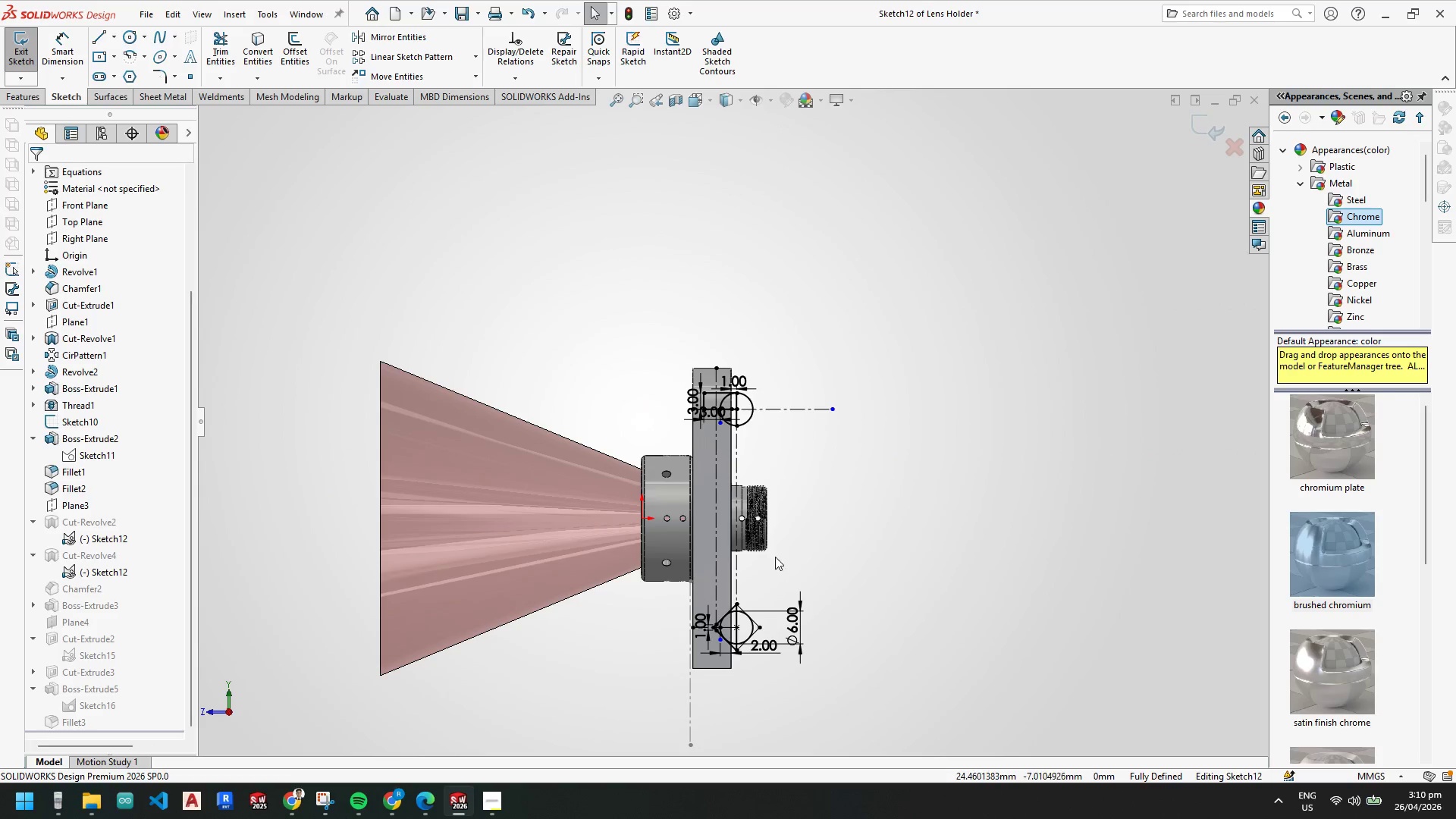 
key(Escape)
 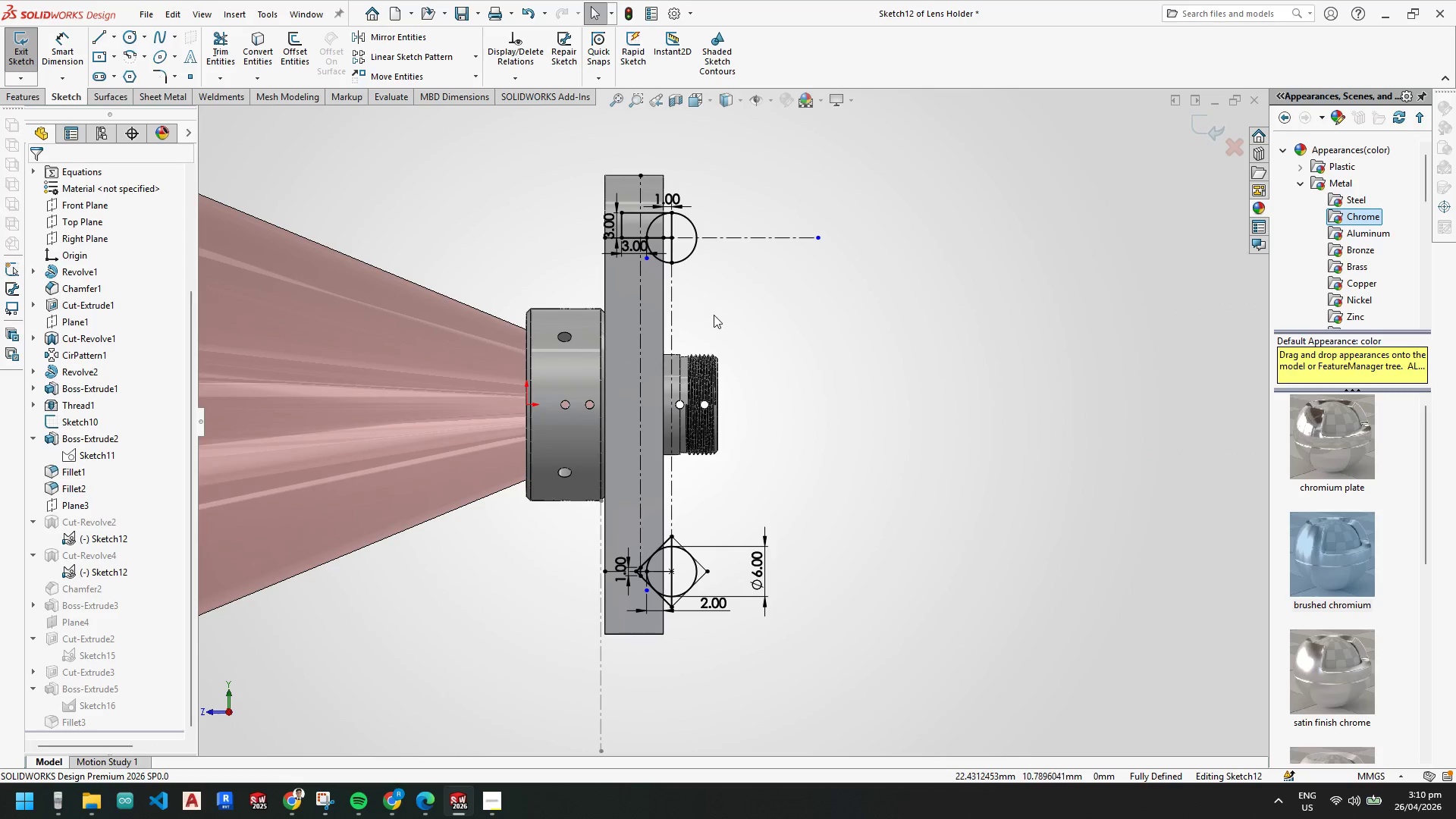 
scroll: coordinate [690, 234], scroll_direction: down, amount: 5.0
 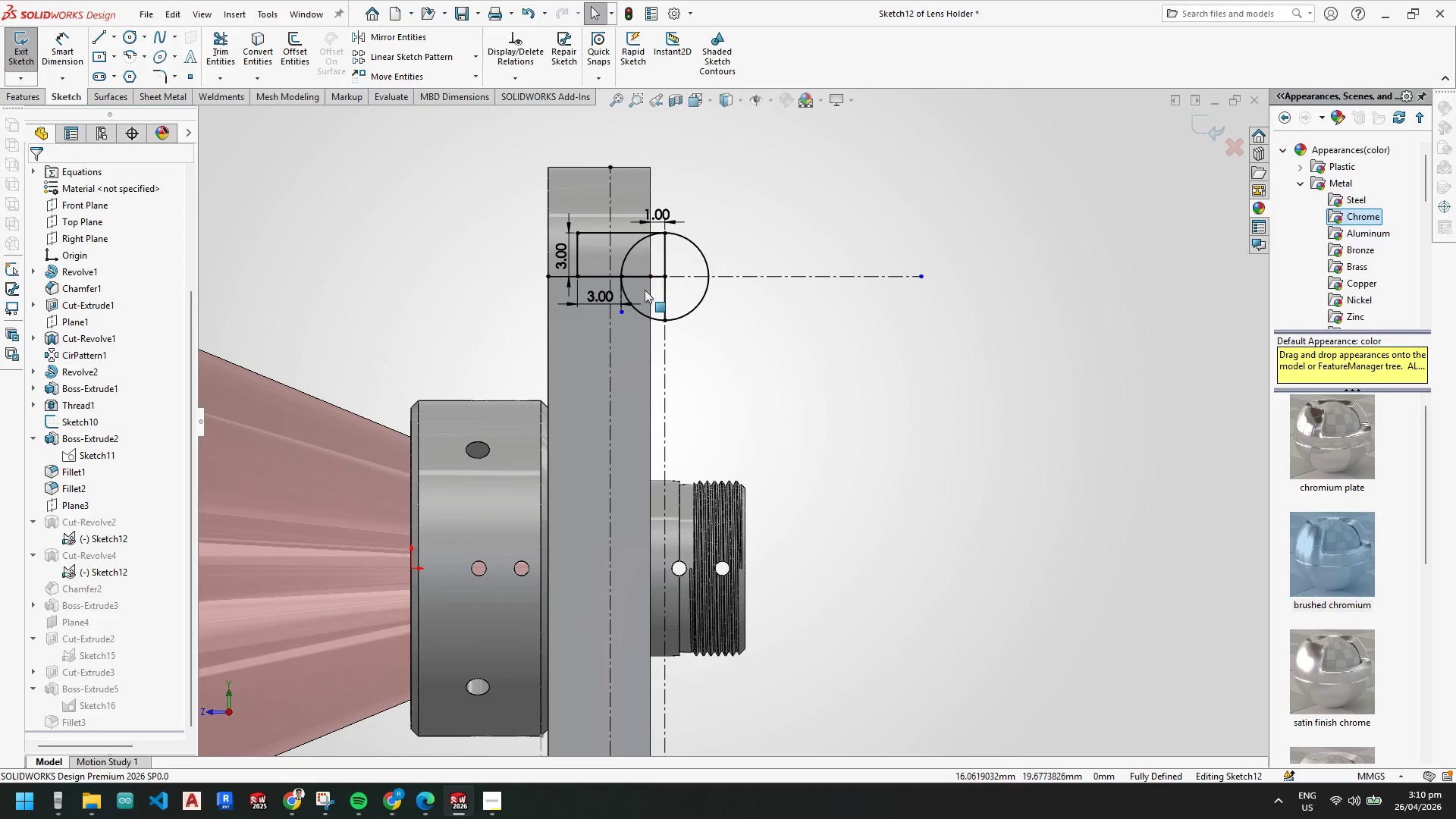 
scroll: coordinate [645, 307], scroll_direction: up, amount: 3.0
 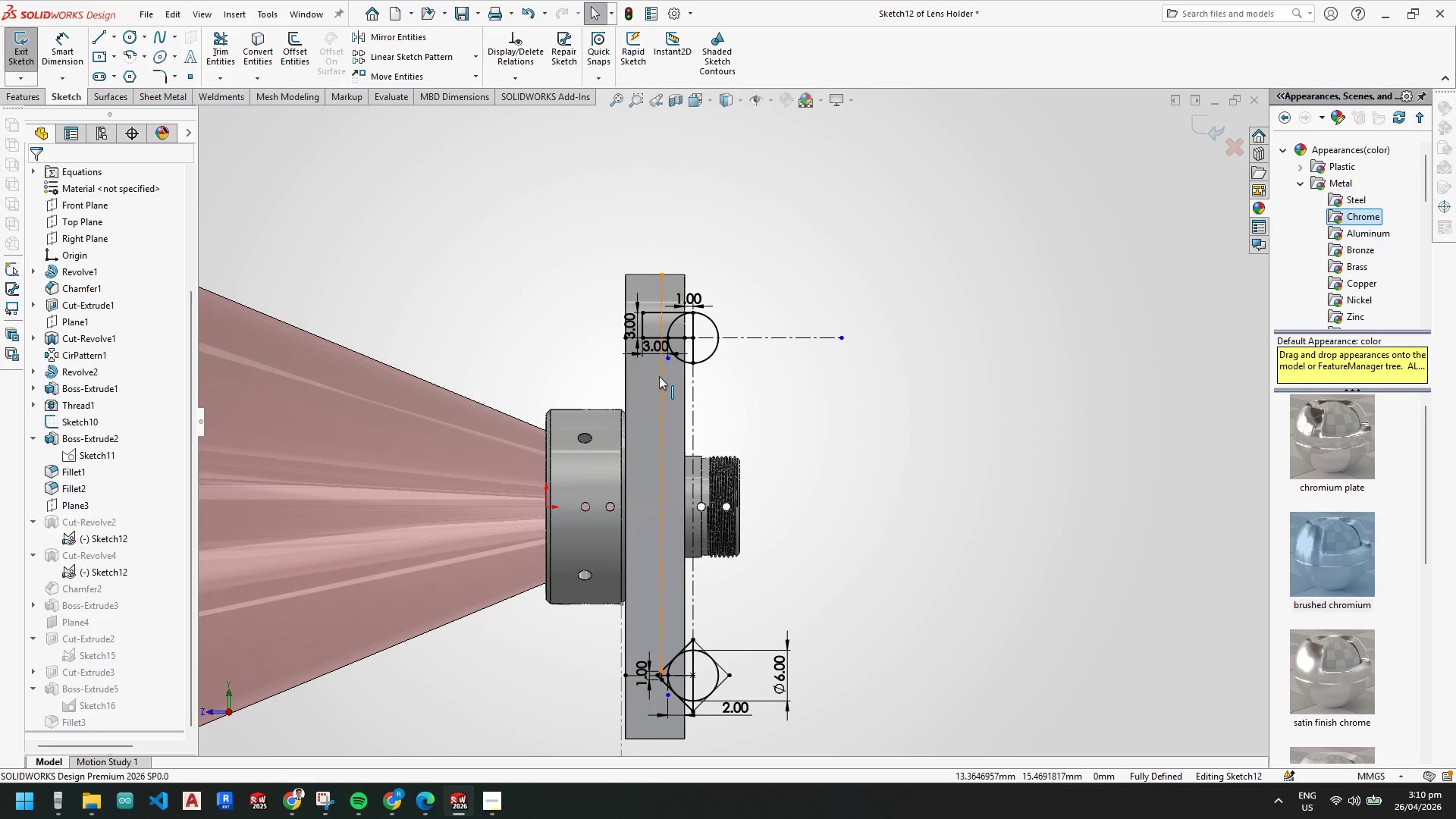 
scroll: coordinate [719, 337], scroll_direction: down, amount: 8.0
 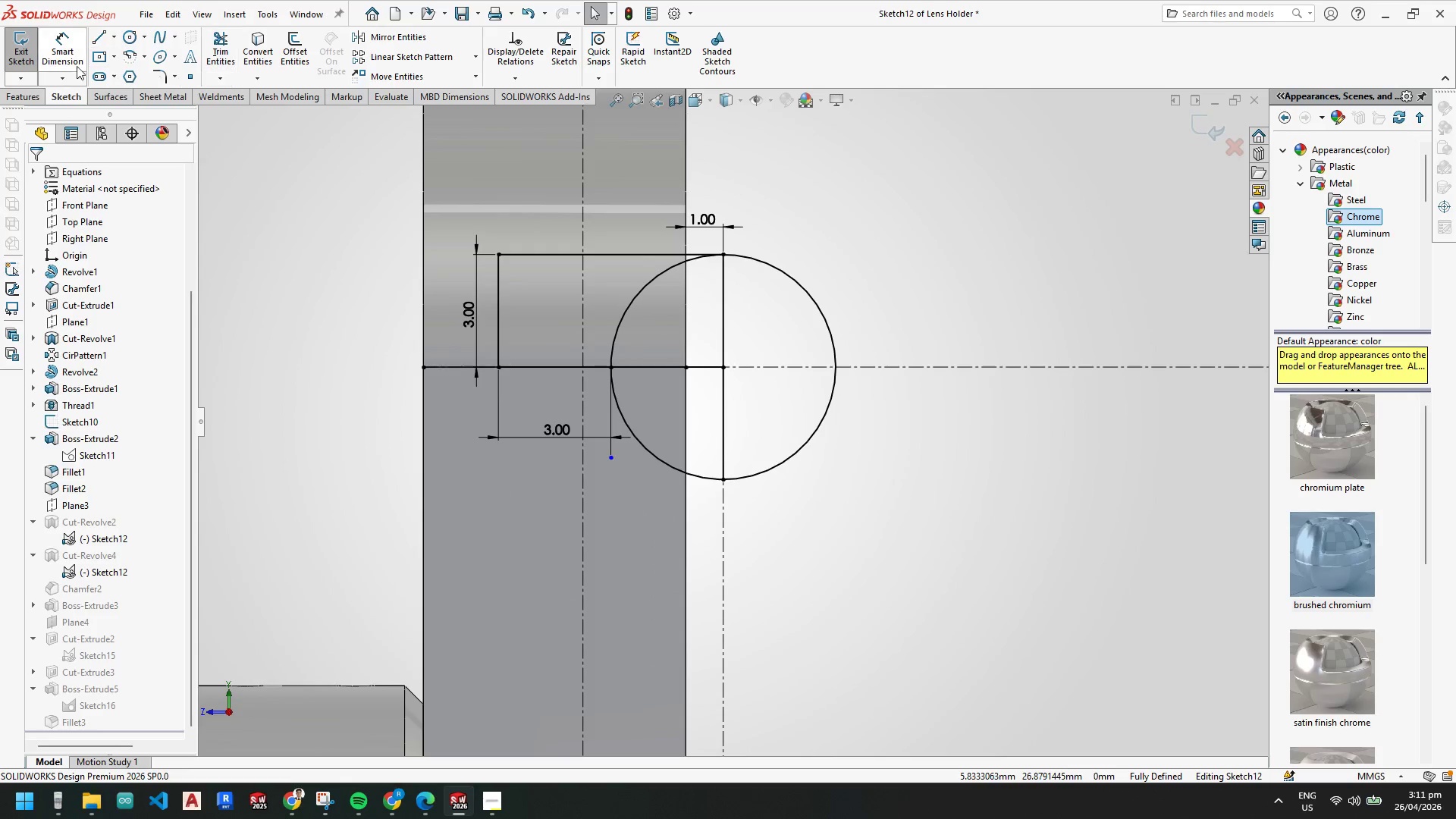 
left_click([21, 93])
 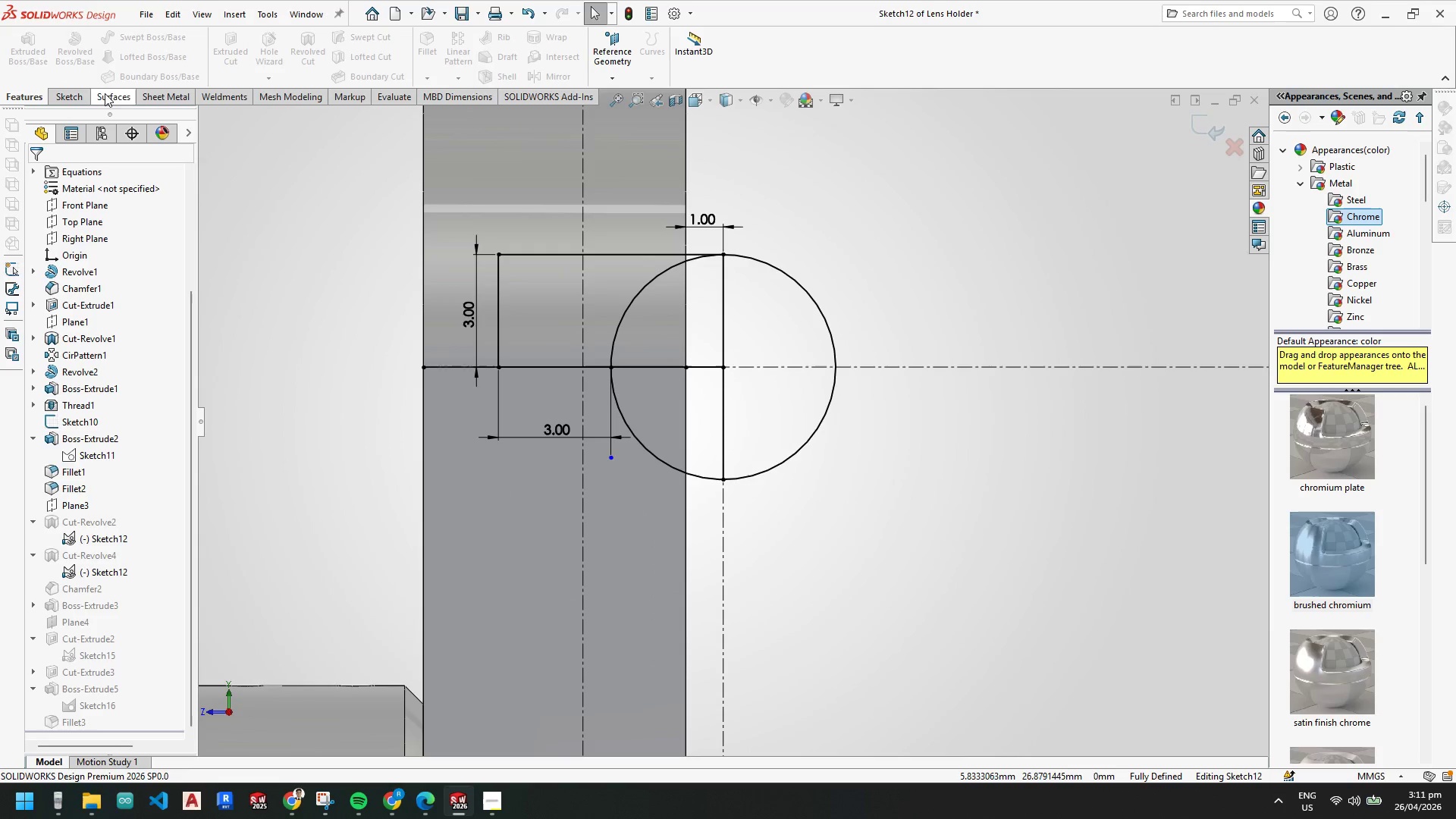 
left_click([66, 97])
 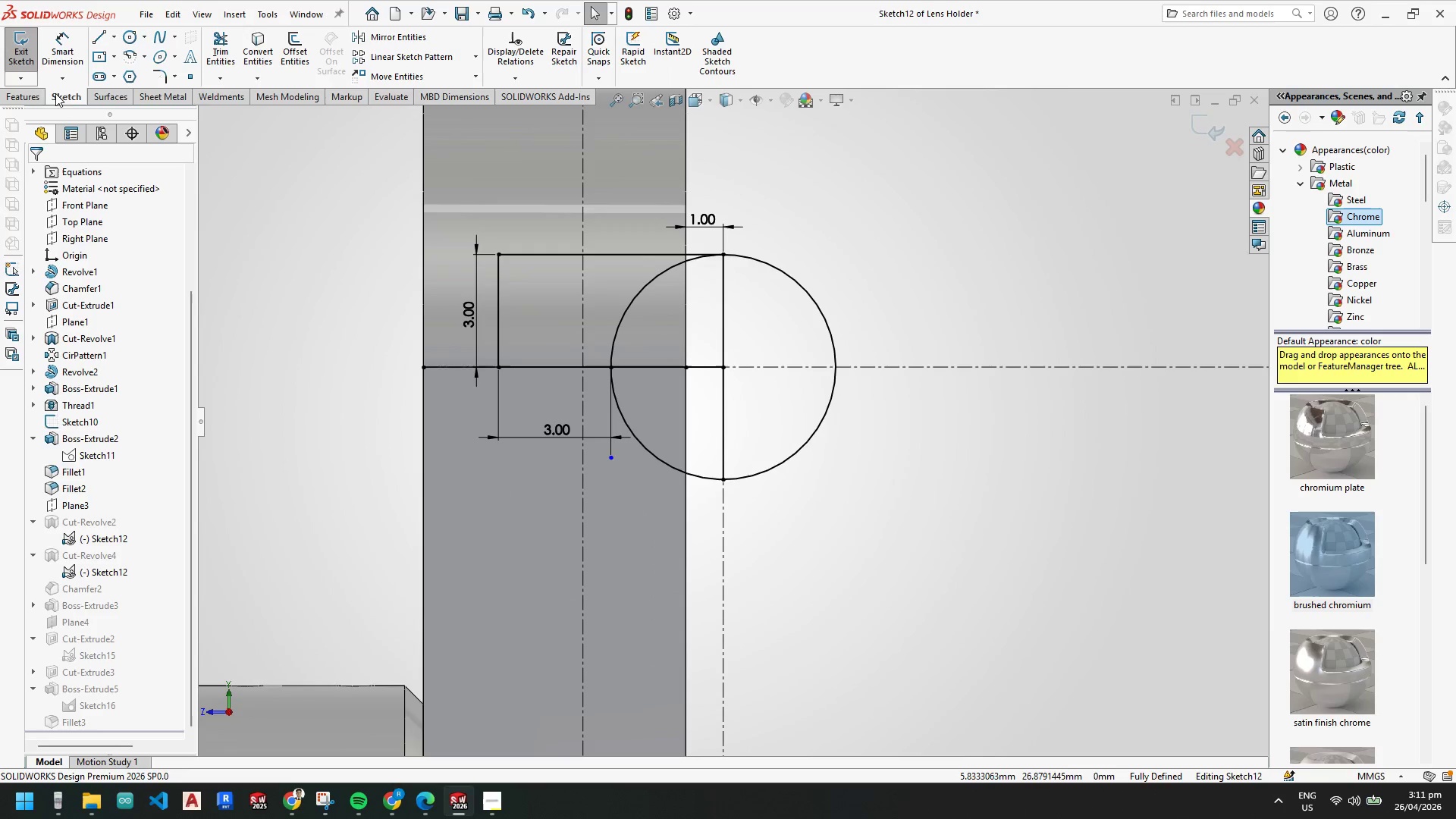 
mouse_move([17, 52])
 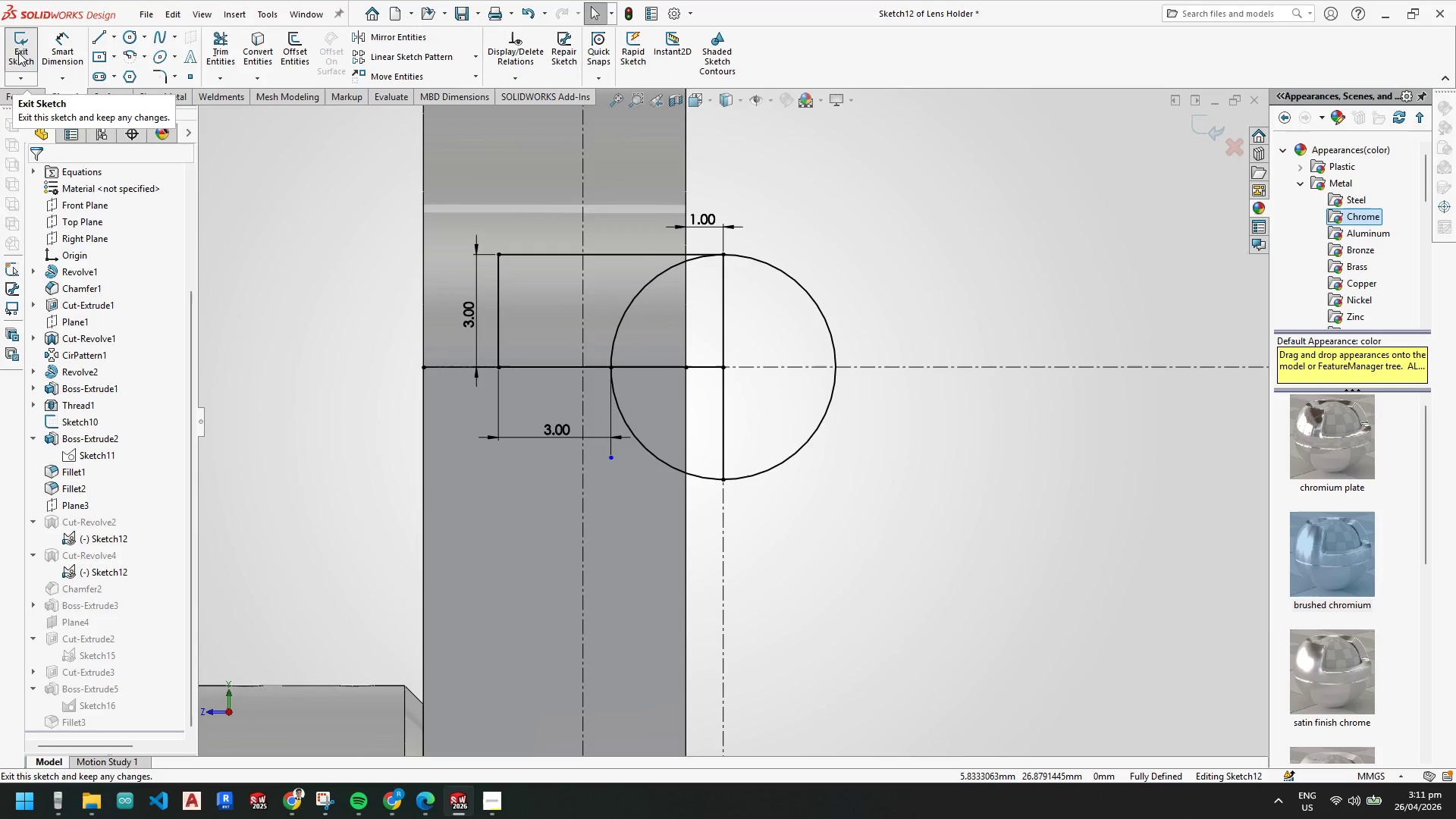 
left_click([17, 52])
 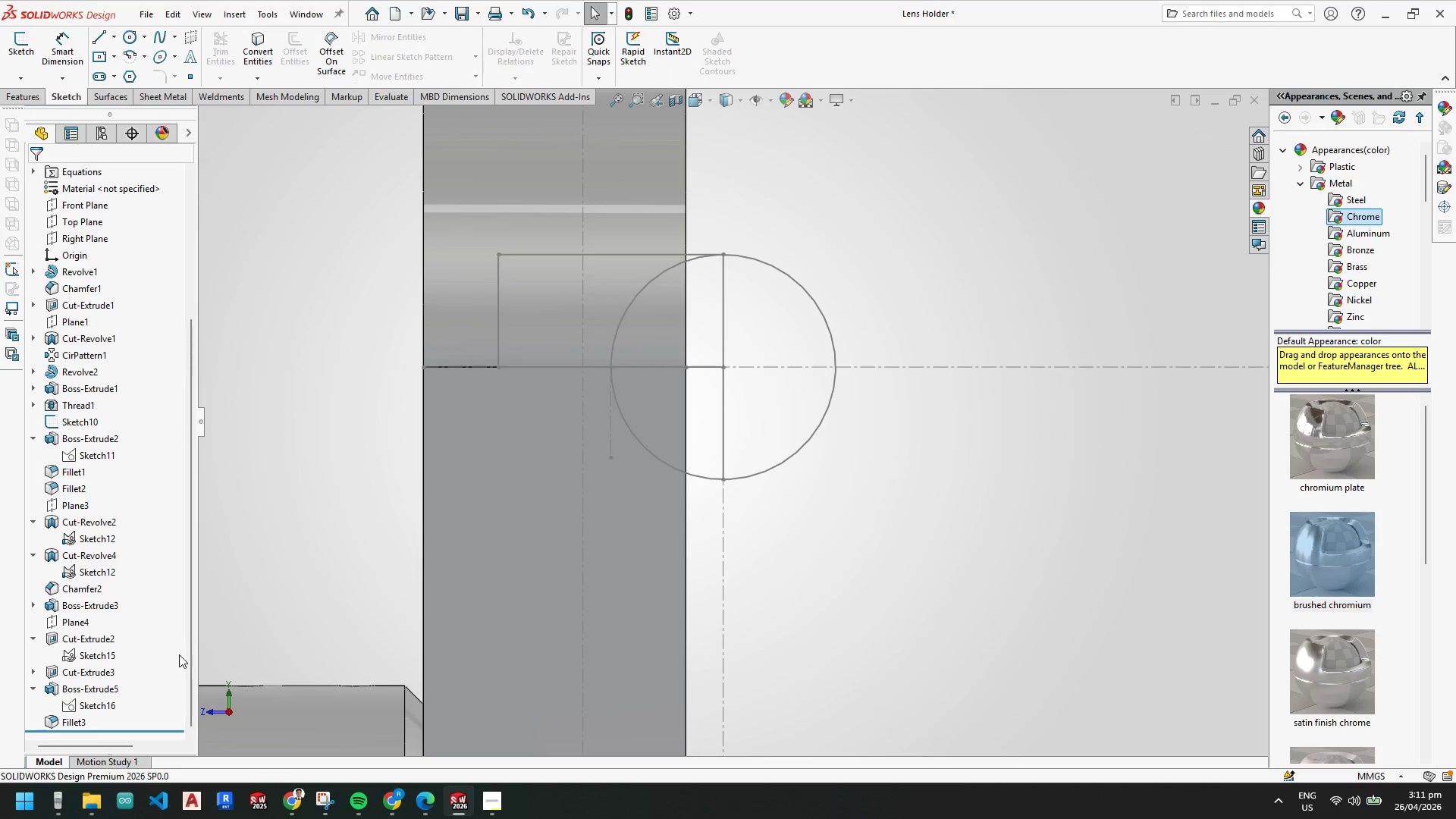 
scroll: coordinate [89, 694], scroll_direction: down, amount: 1.0
 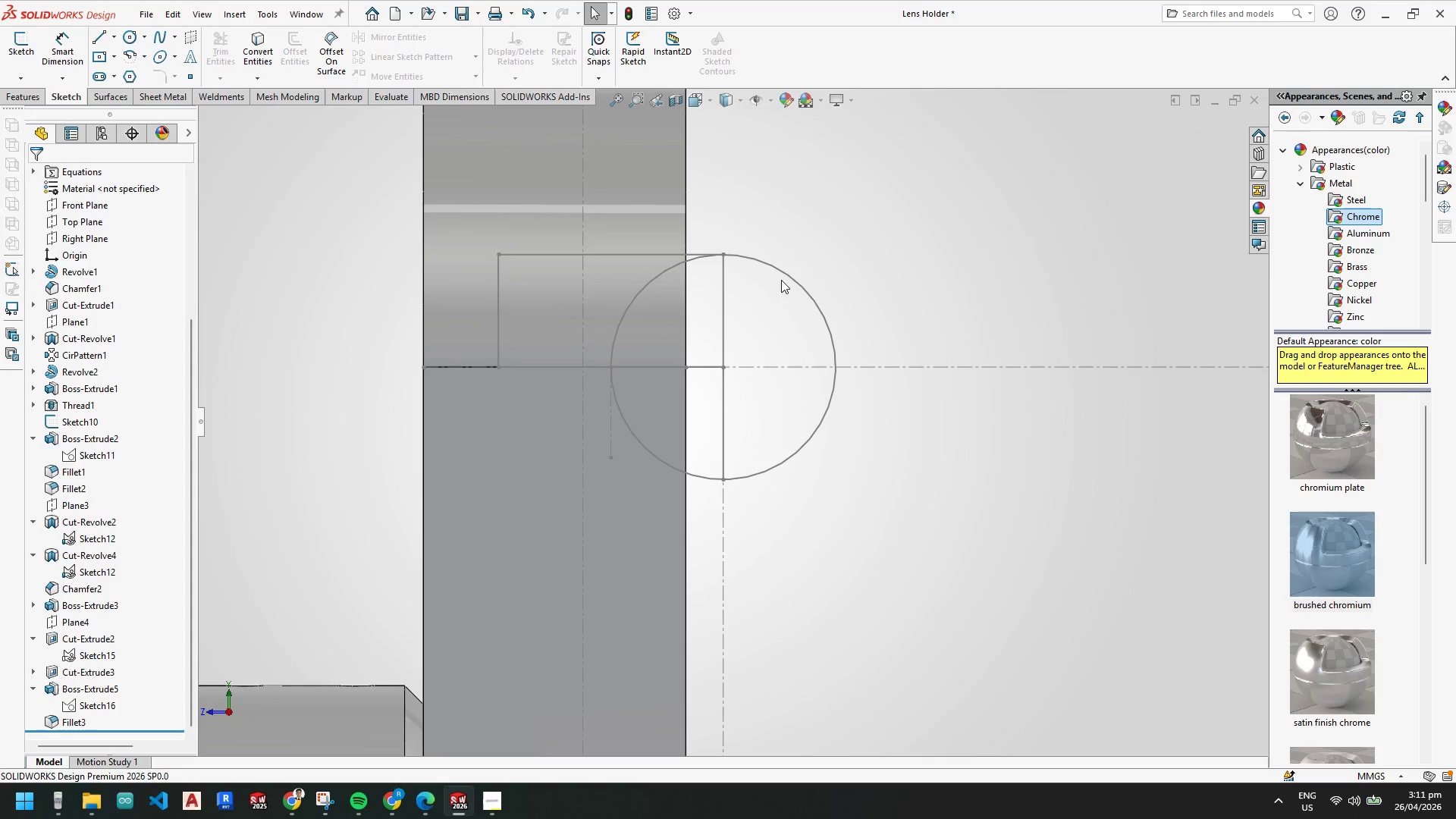 
left_click([722, 296])
 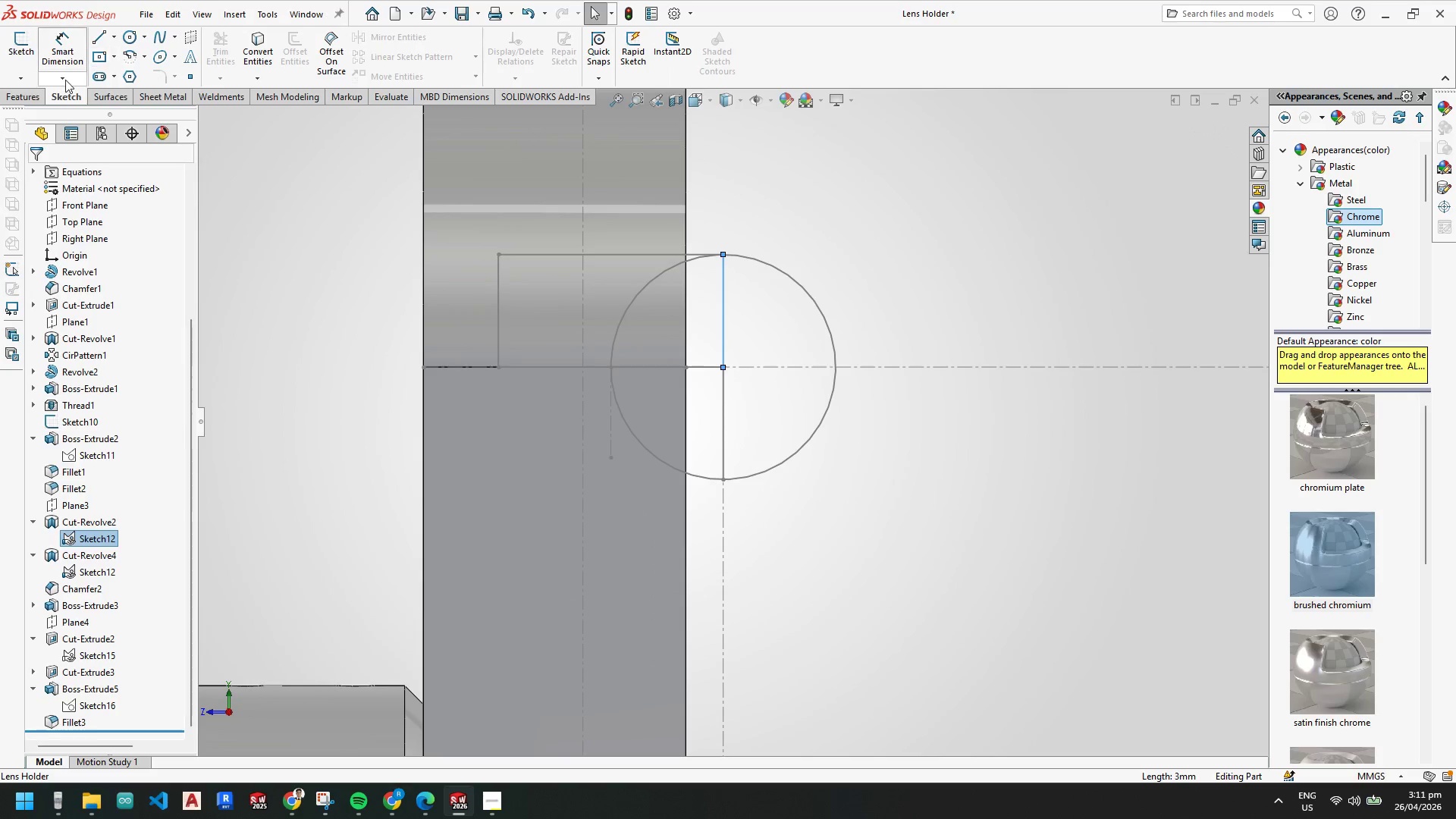 
left_click([30, 96])
 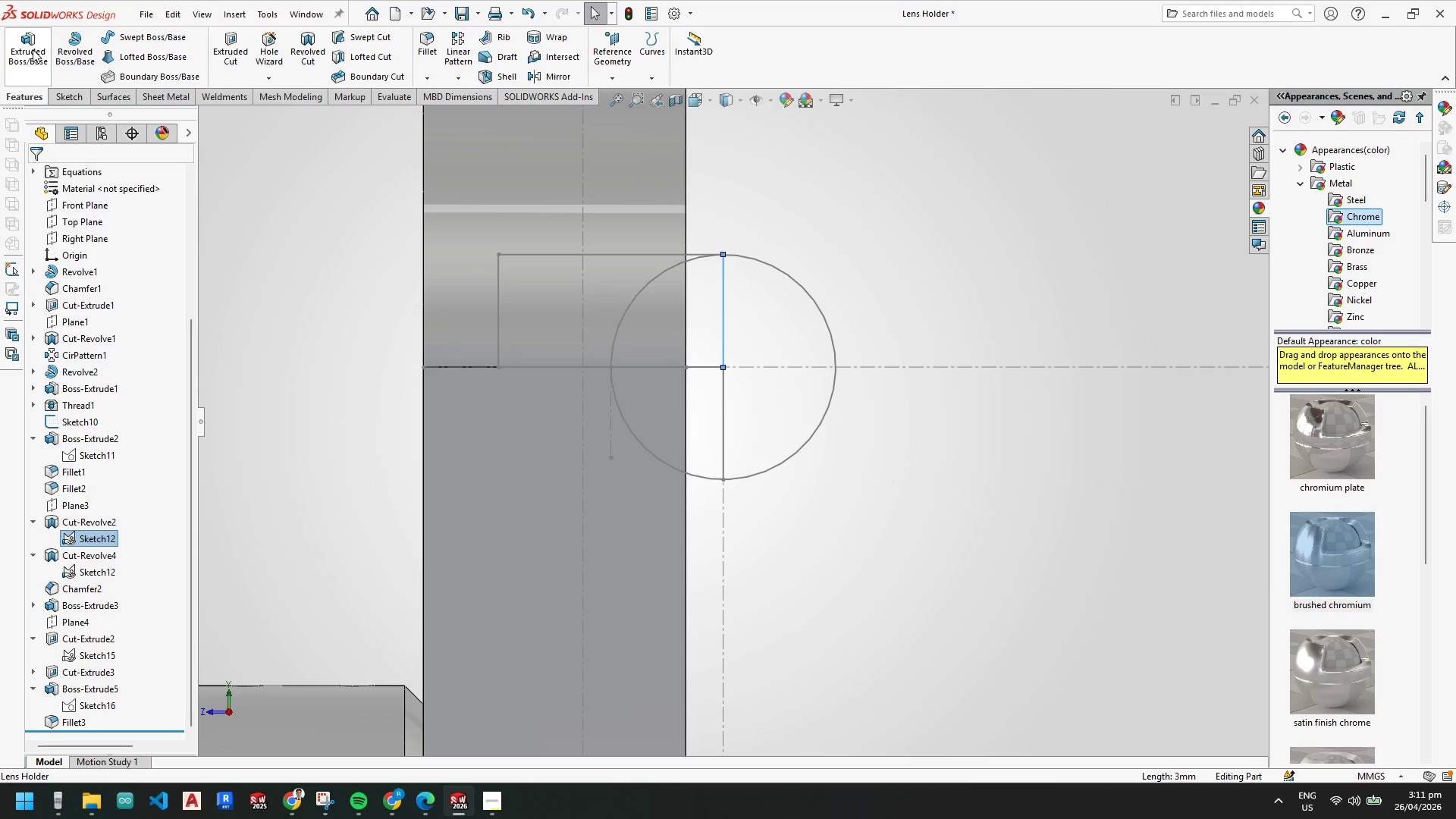 
left_click([33, 49])
 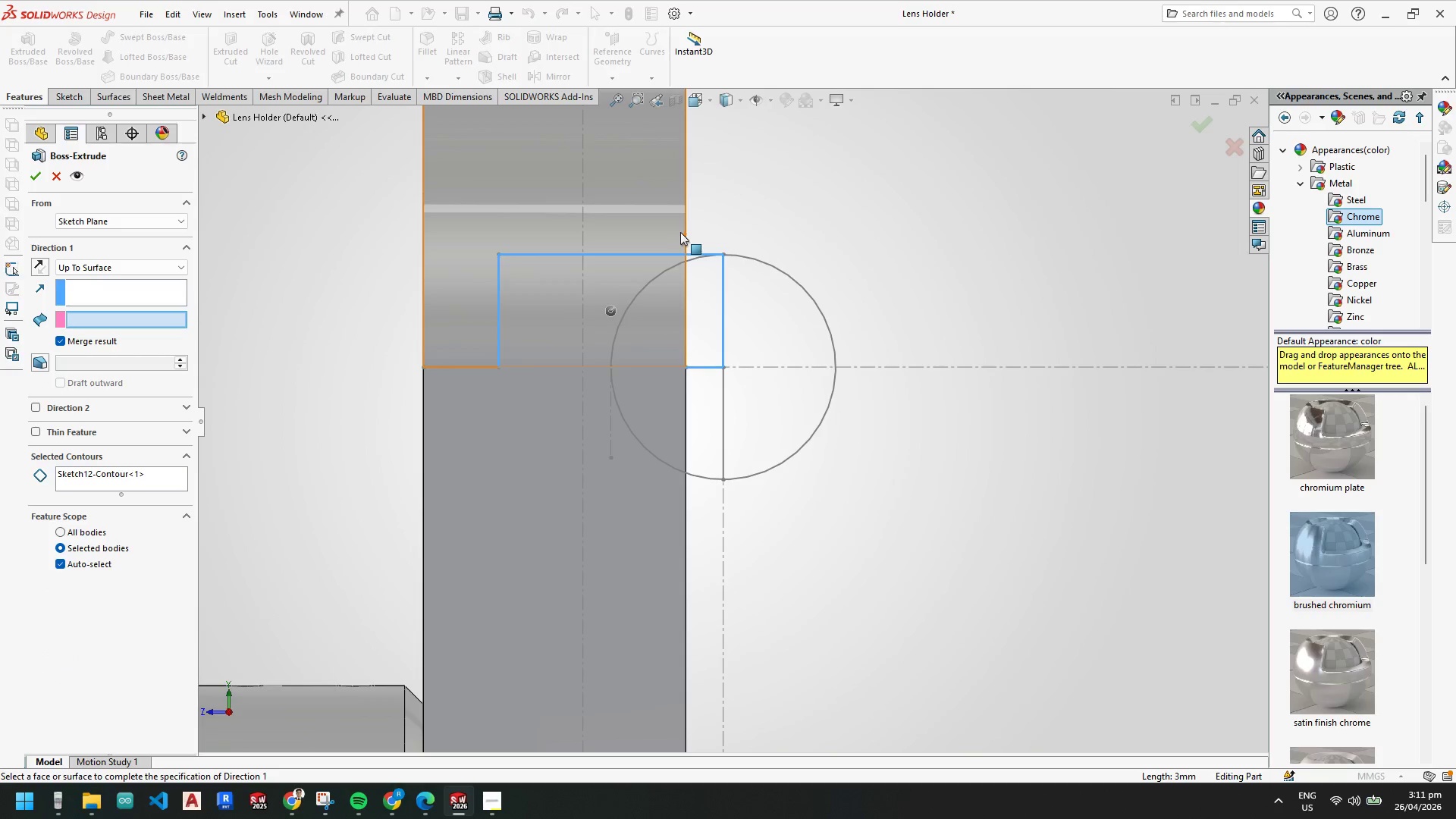 
key(Escape)
 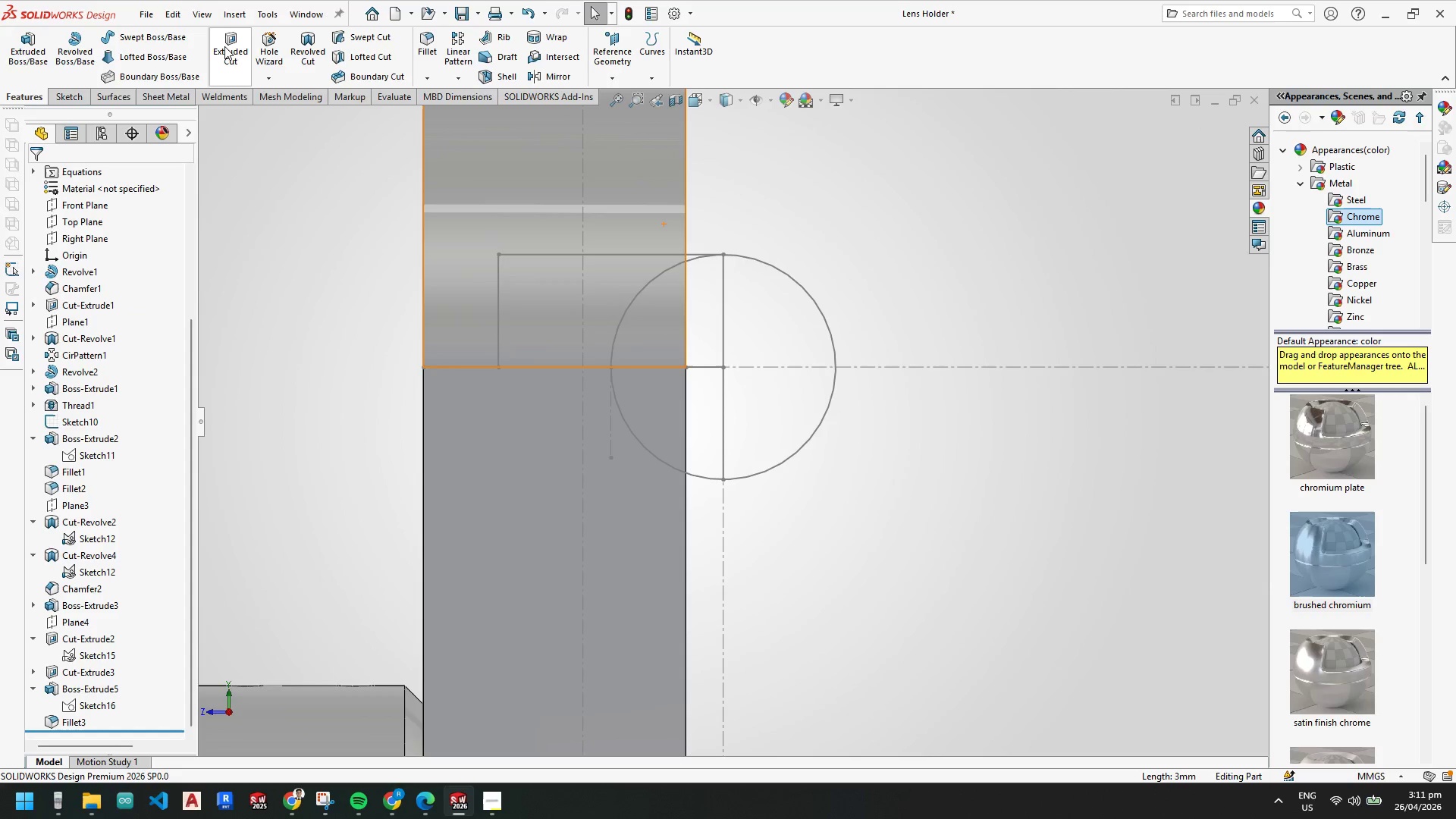 
left_click([73, 44])
 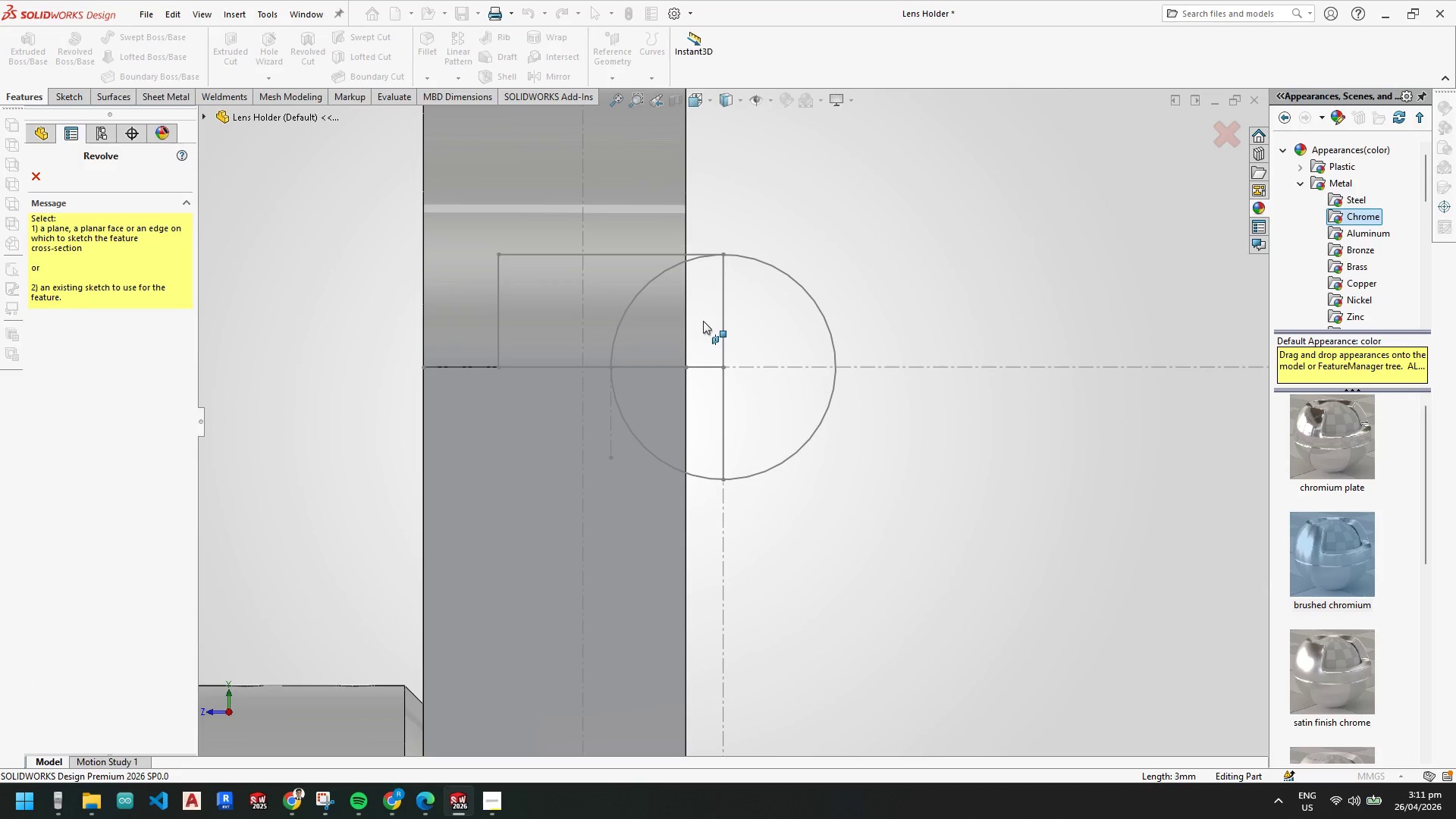 
key(Escape)
 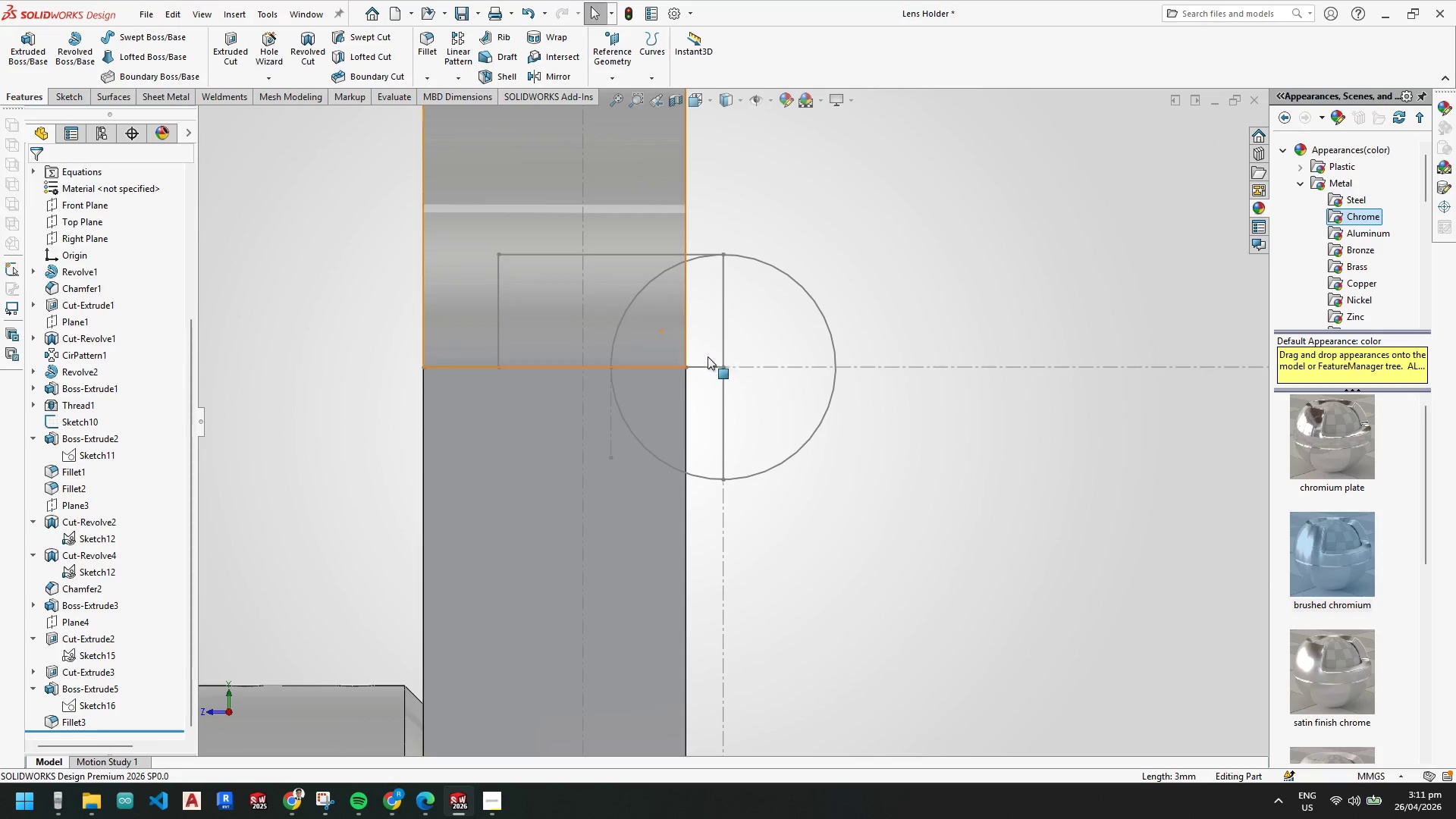 
key(Escape)
 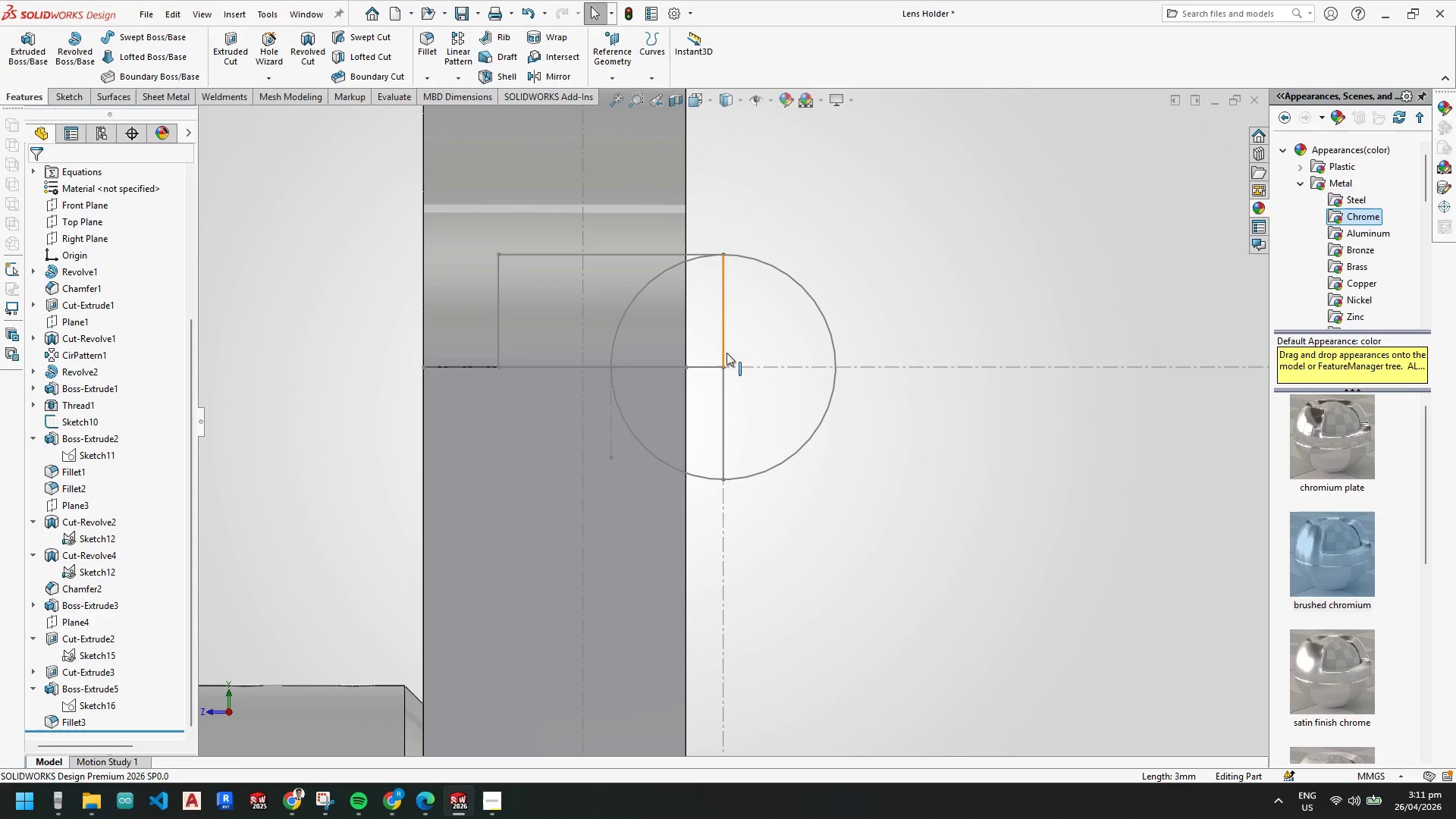 
left_click([726, 352])
 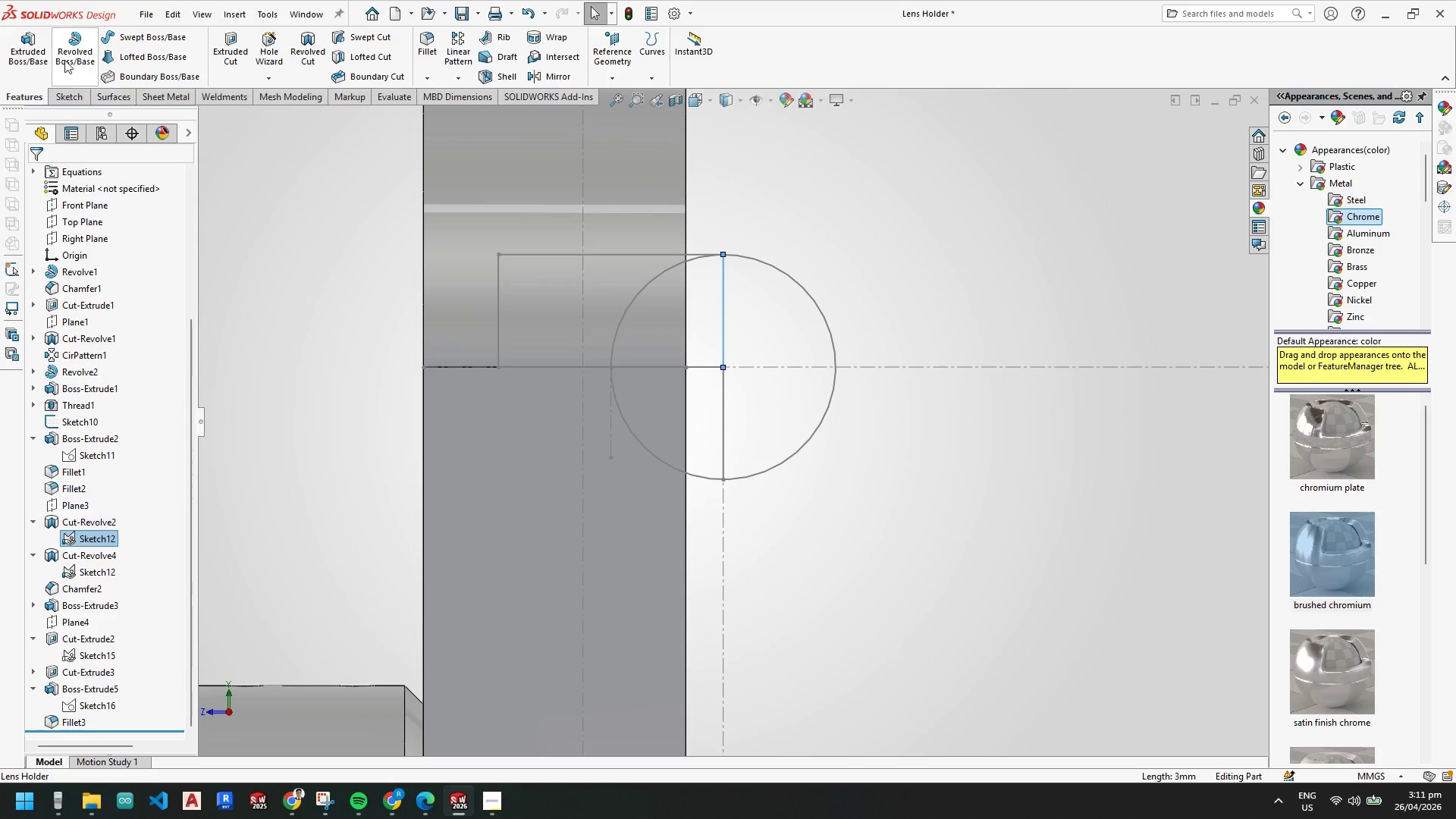 
left_click([61, 55])
 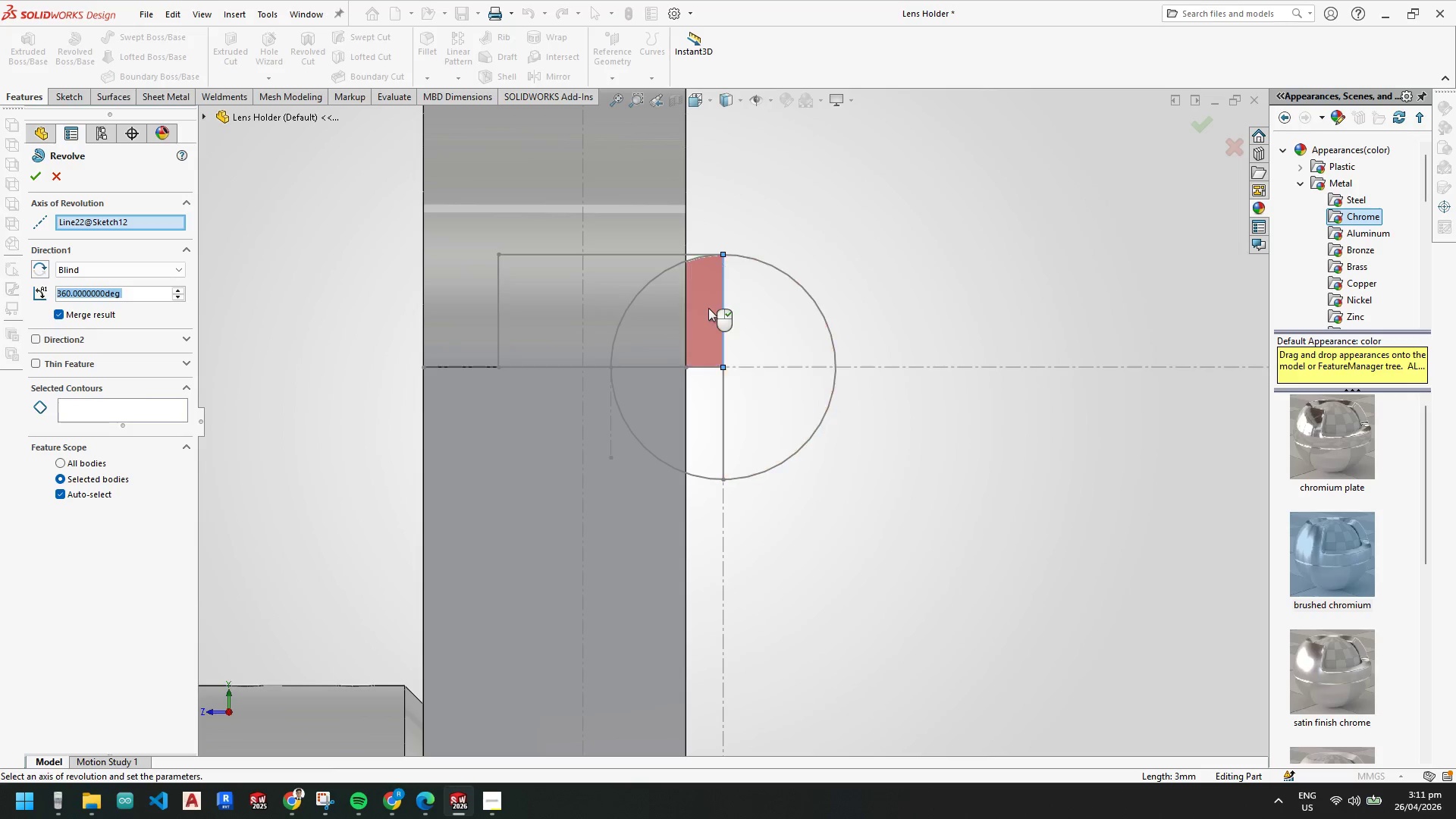 
left_click([768, 312])
 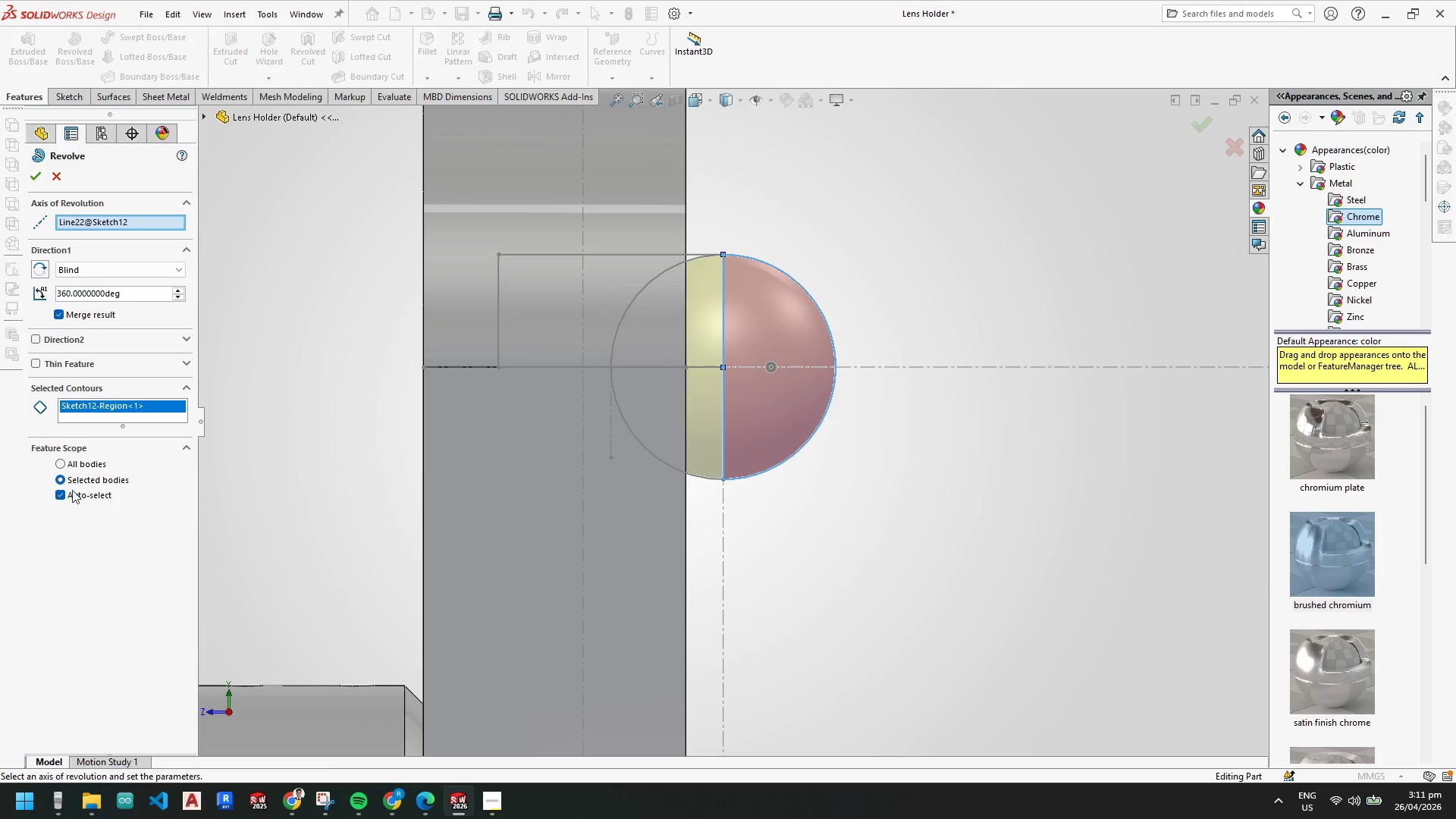 
left_click([58, 315])
 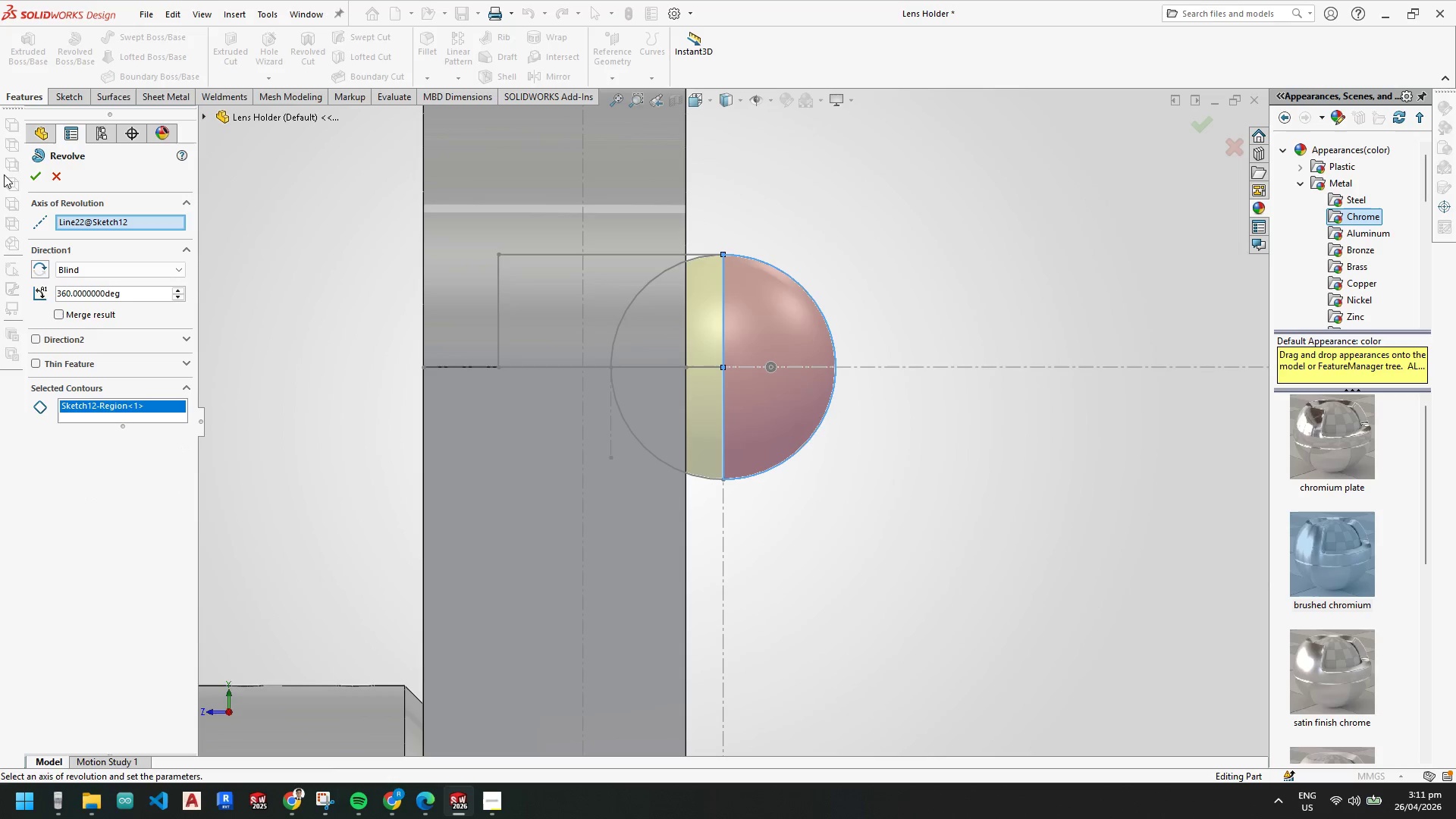 
left_click([30, 174])
 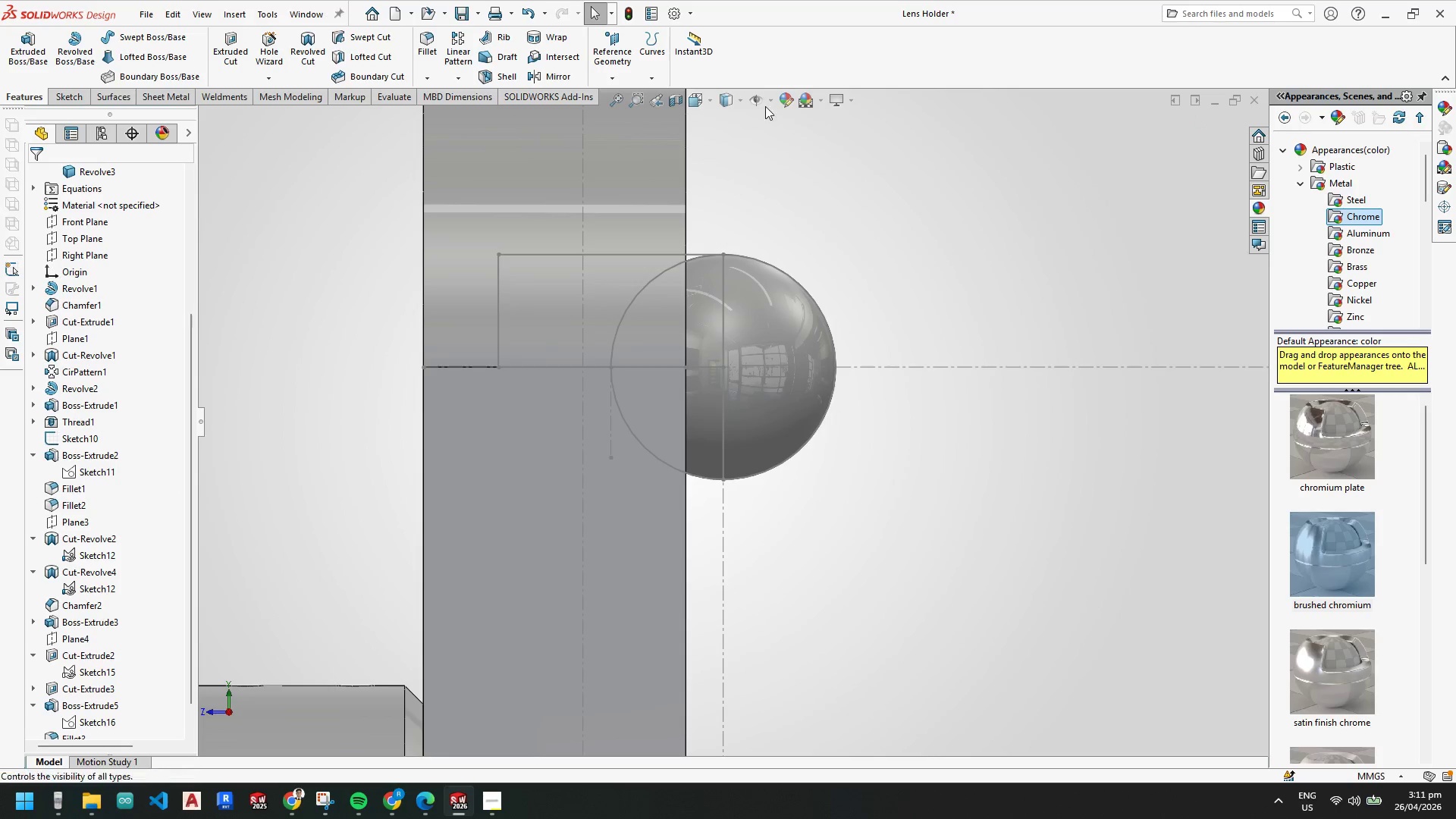 
left_click([736, 106])
 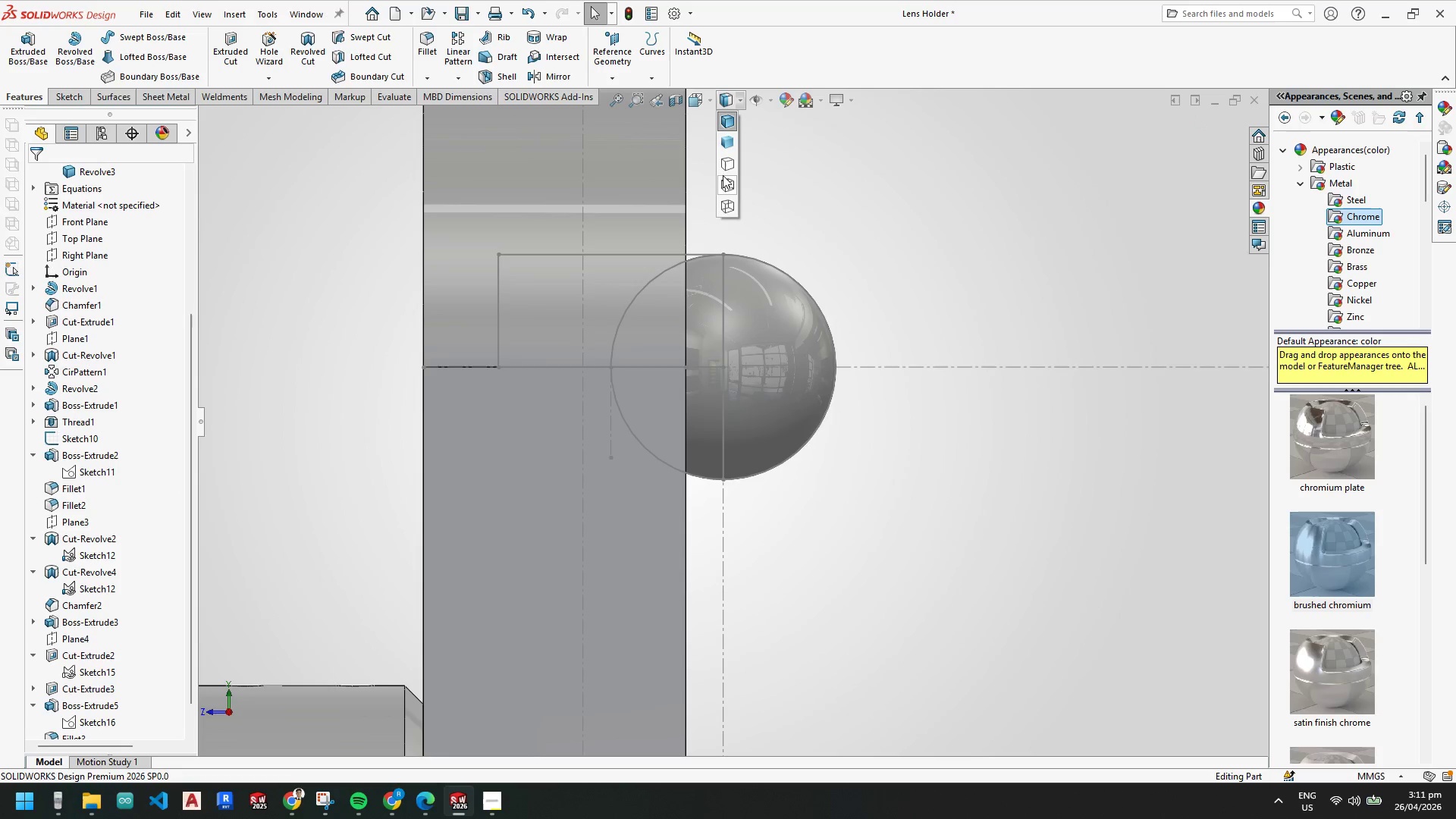 
left_click([721, 184])
 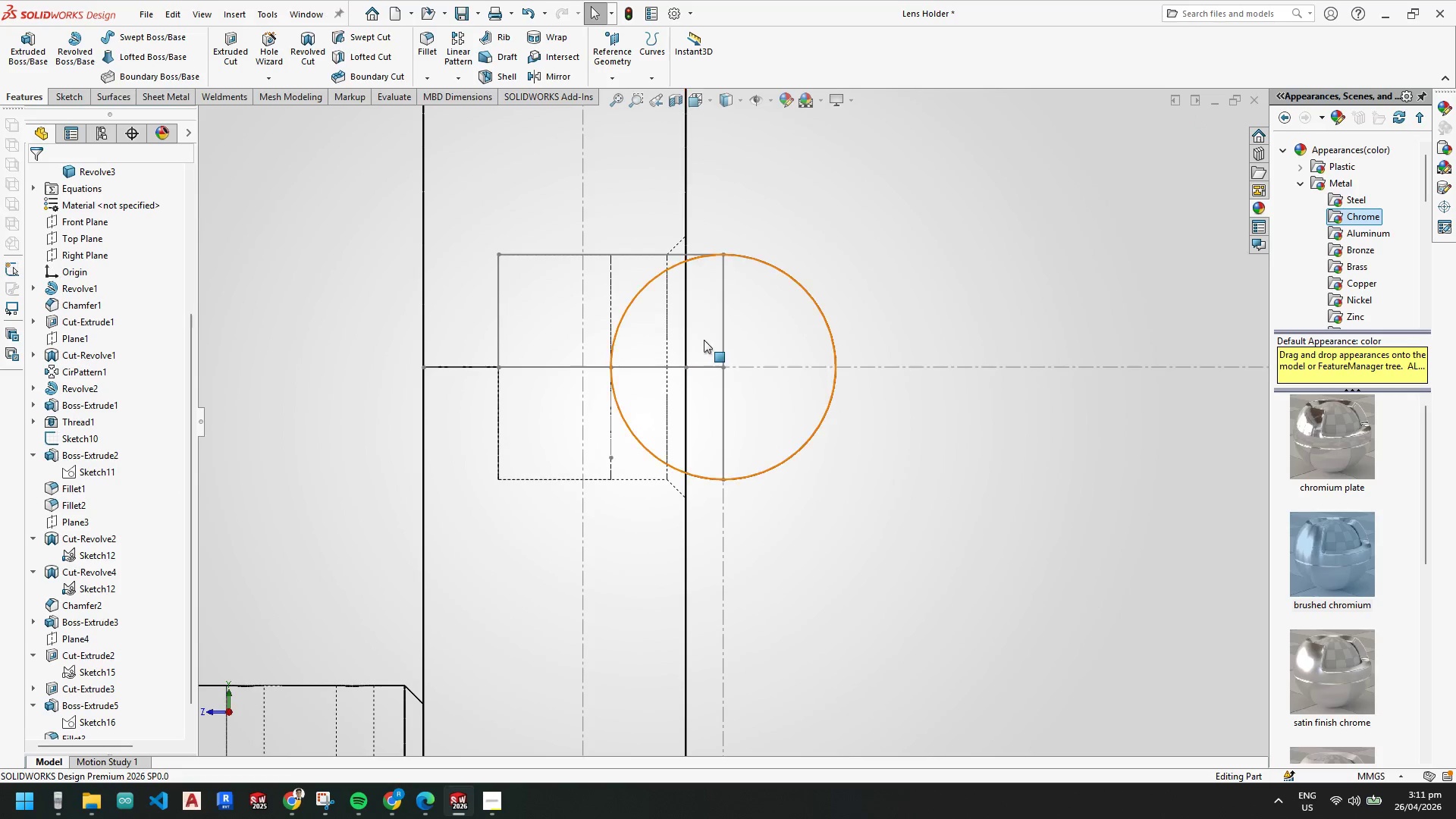 
scroll: coordinate [660, 336], scroll_direction: down, amount: 3.0
 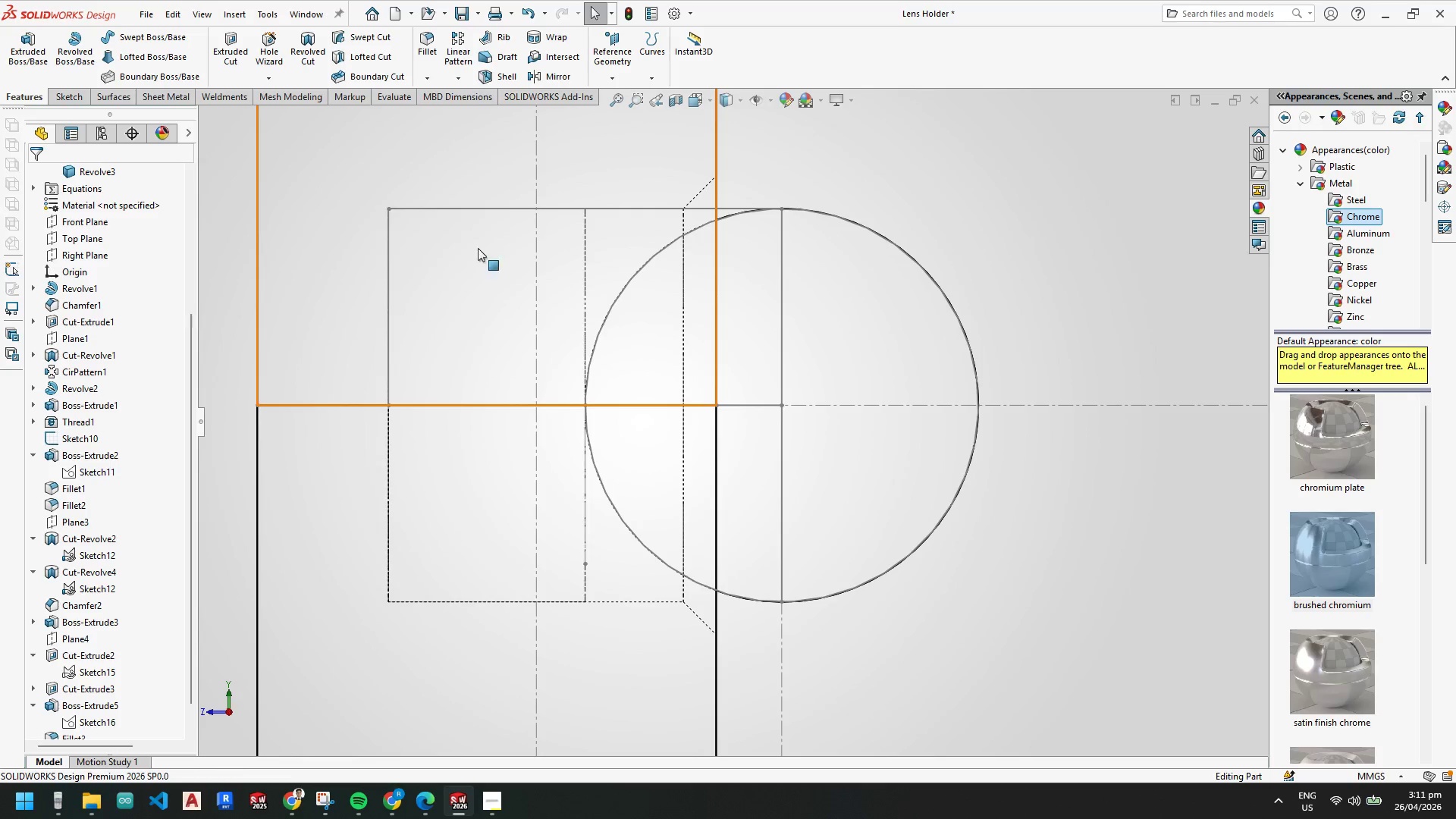 
left_click([741, 102])
 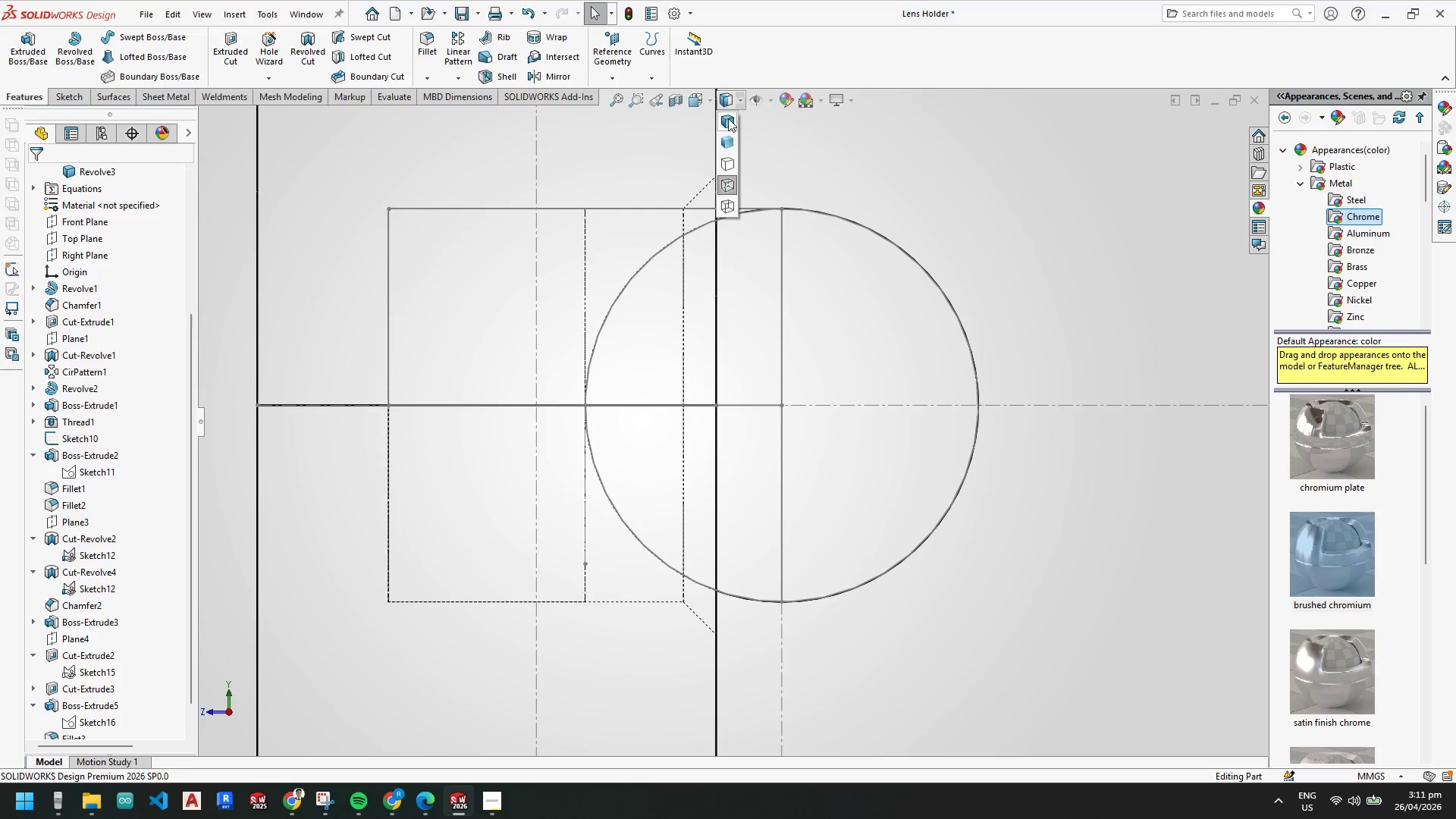 
left_click([726, 121])
 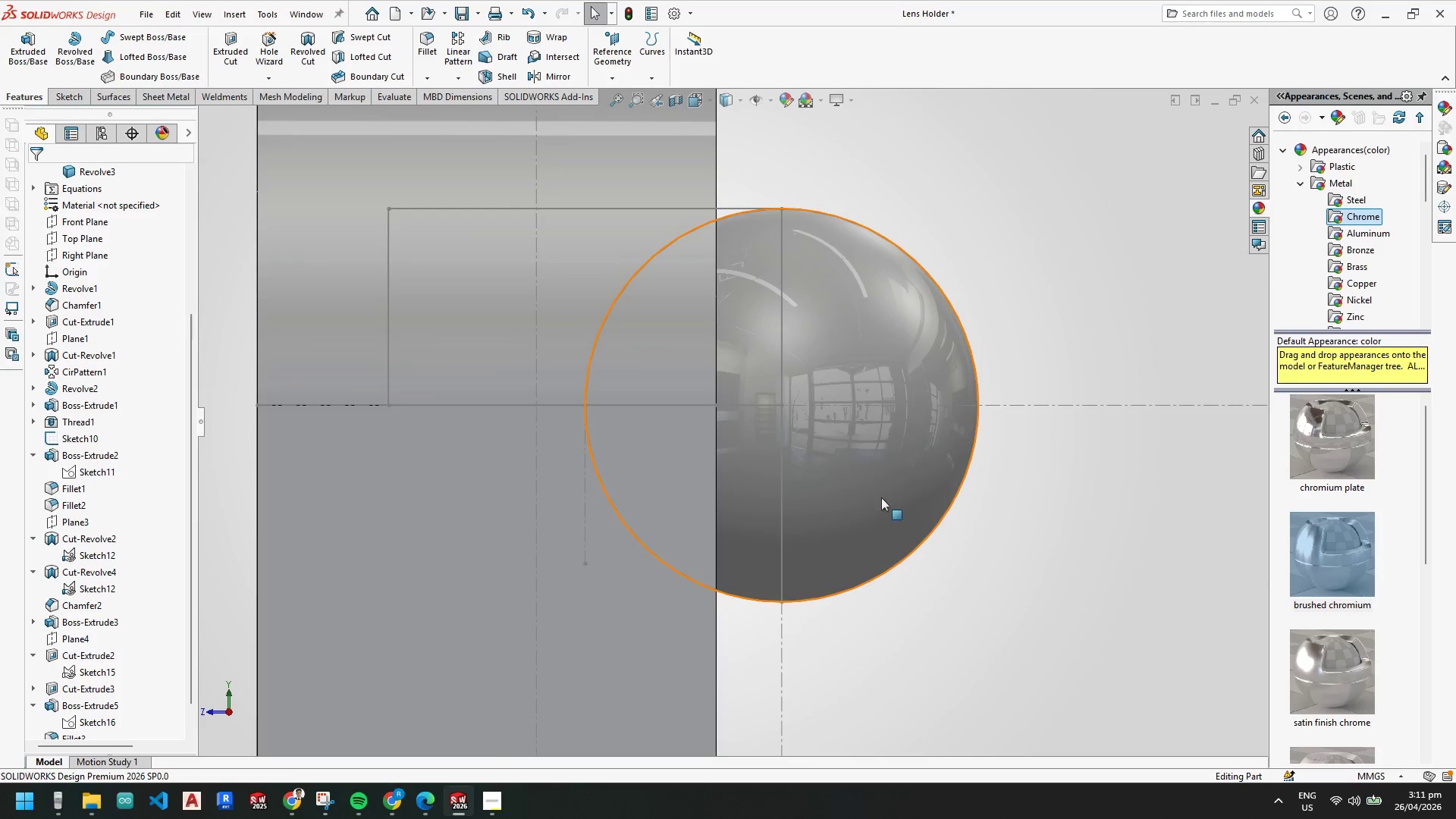 
scroll: coordinate [793, 475], scroll_direction: up, amount: 10.0
 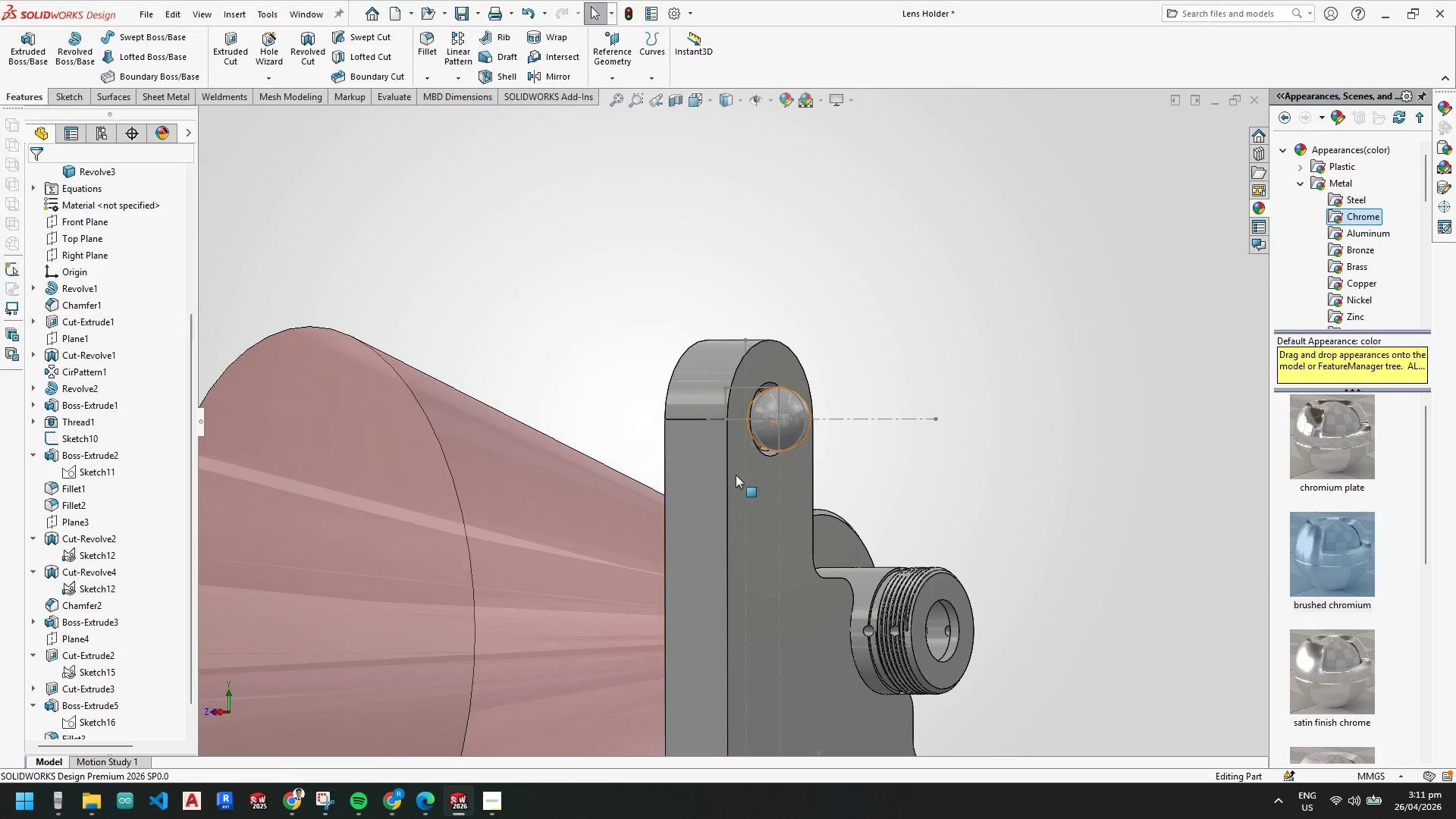 
scroll: coordinate [629, 382], scroll_direction: down, amount: 9.0
 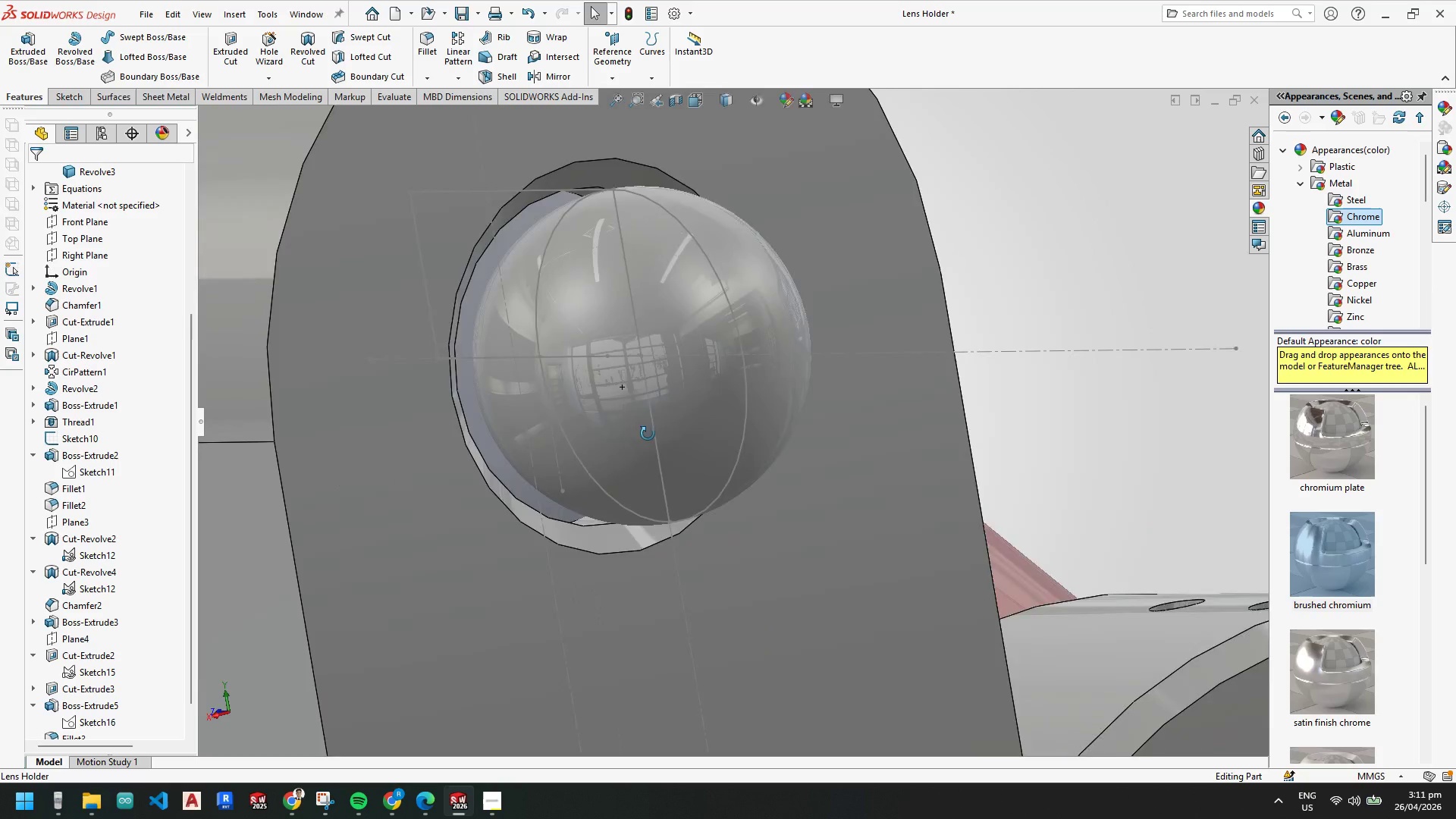 
scroll: coordinate [658, 647], scroll_direction: up, amount: 6.0
 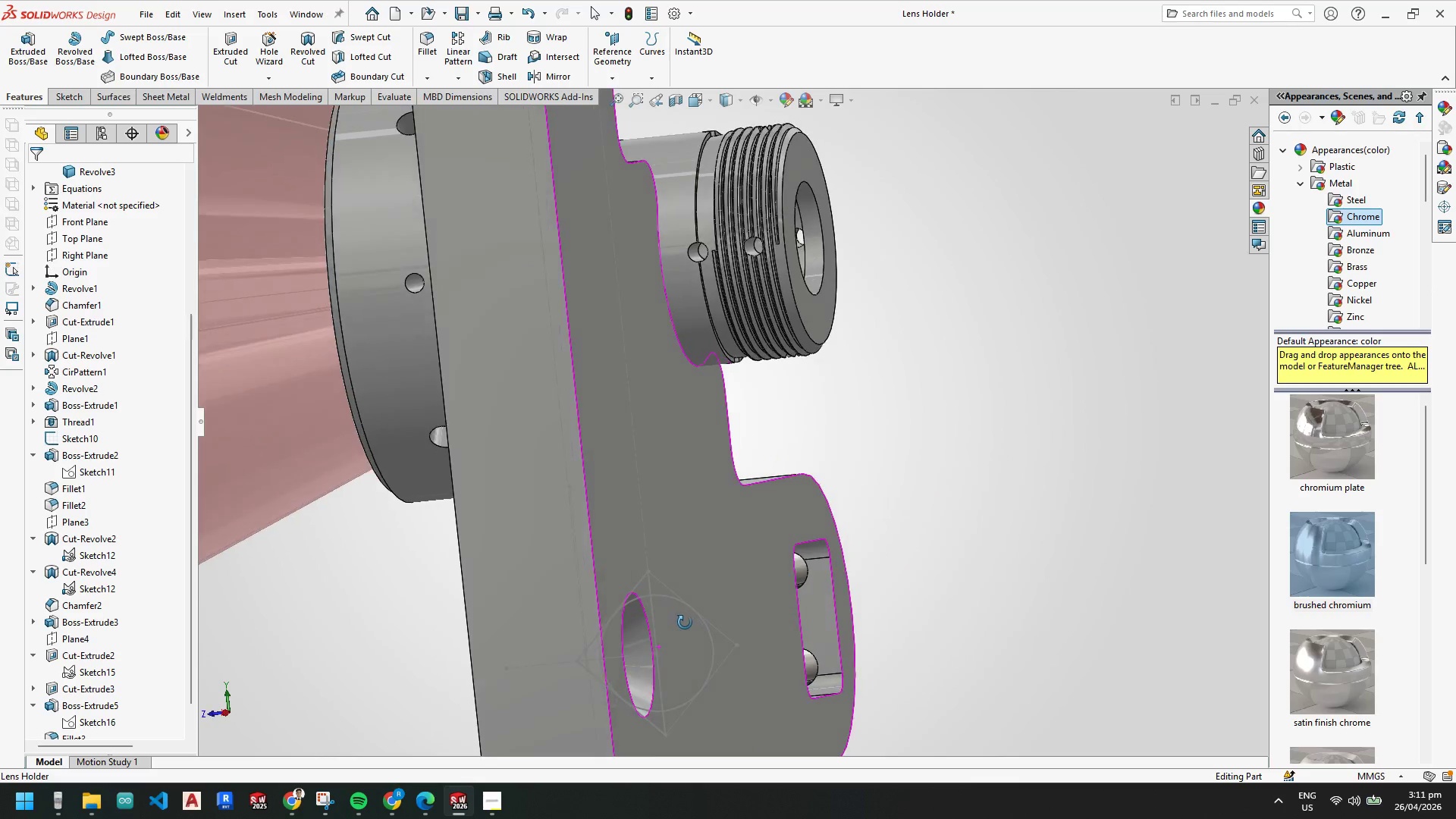 
scroll: coordinate [80, 634], scroll_direction: down, amount: 7.0
 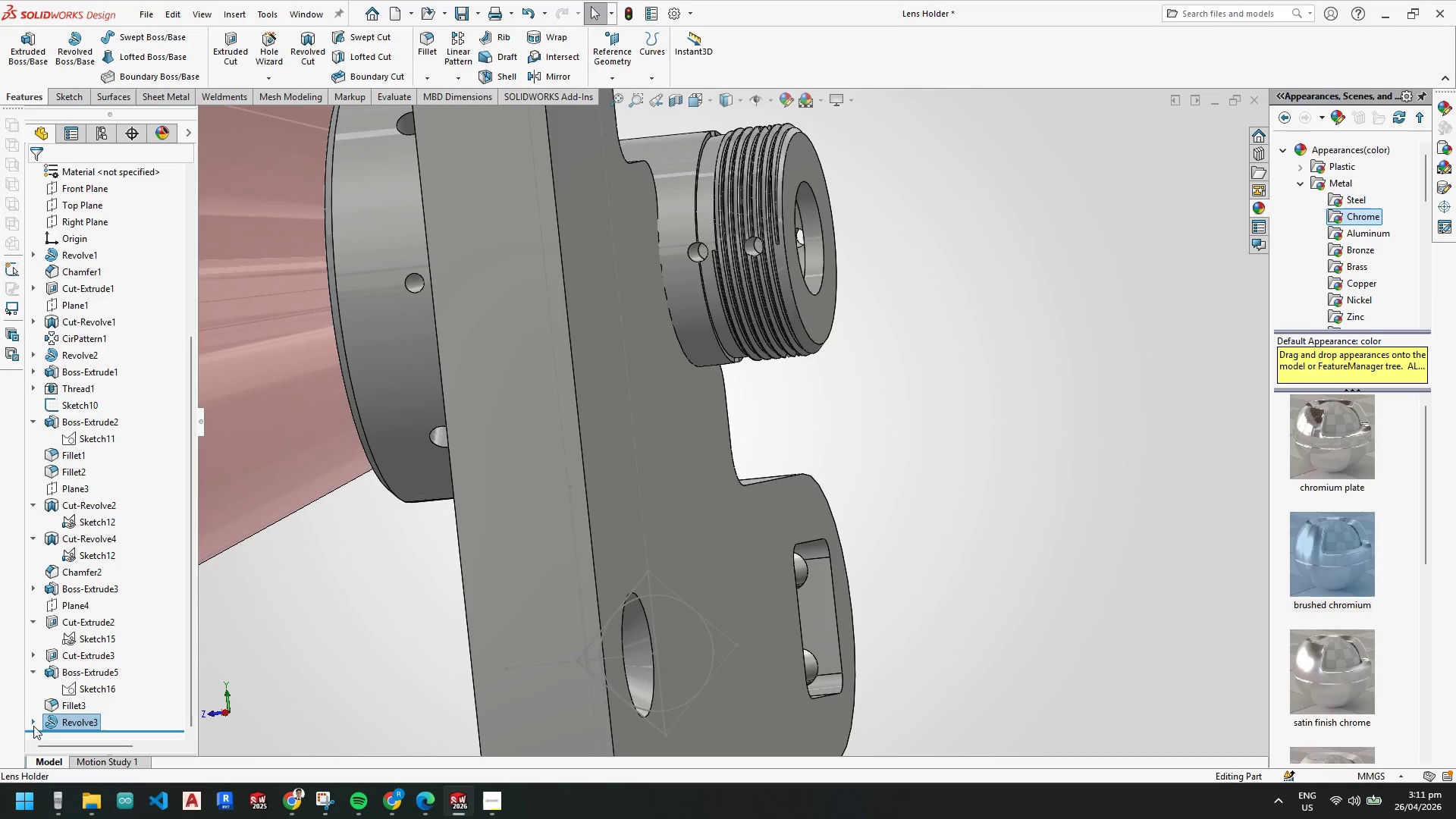 
left_click([33, 720])
 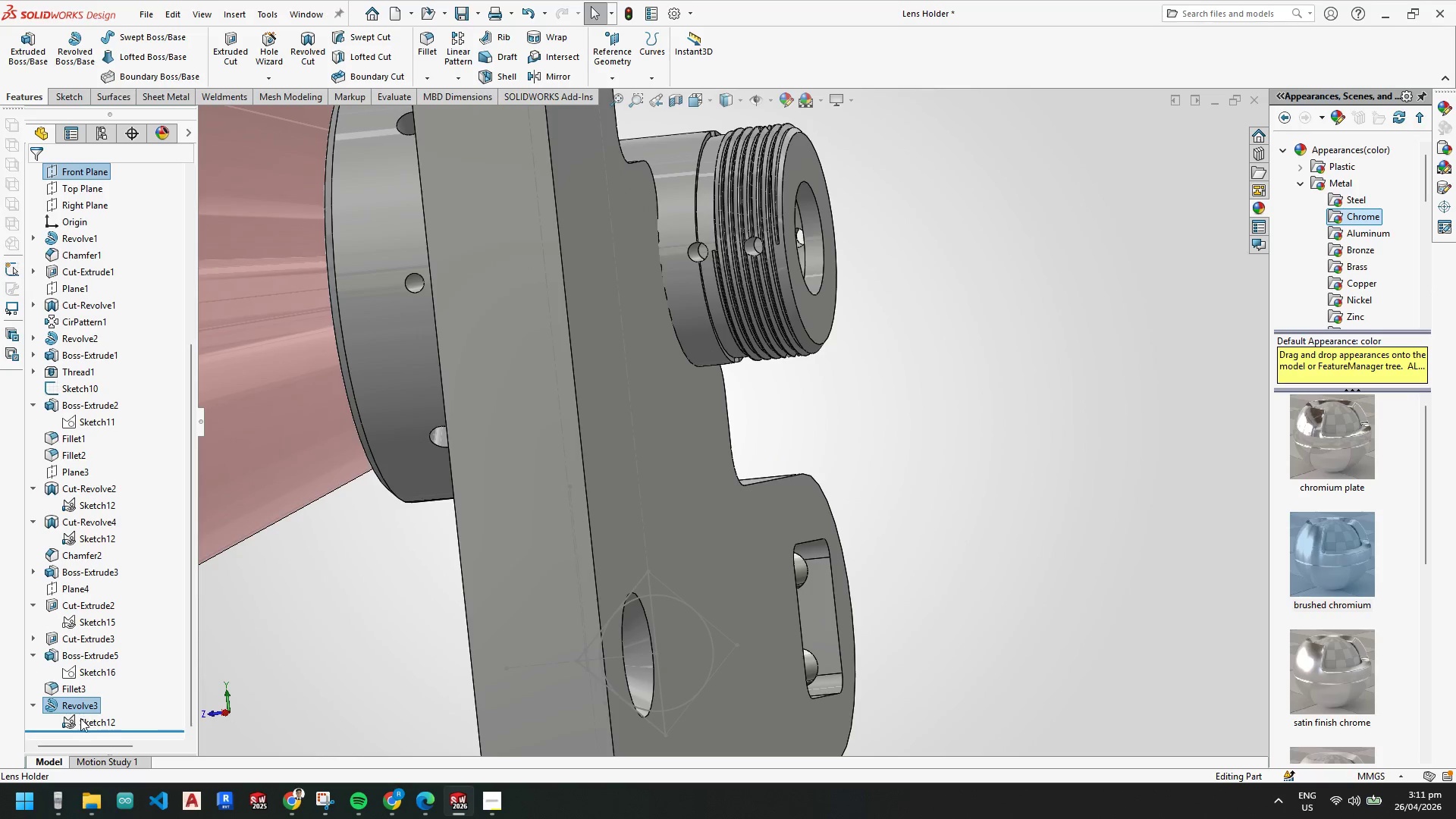 
left_click([39, 708])
 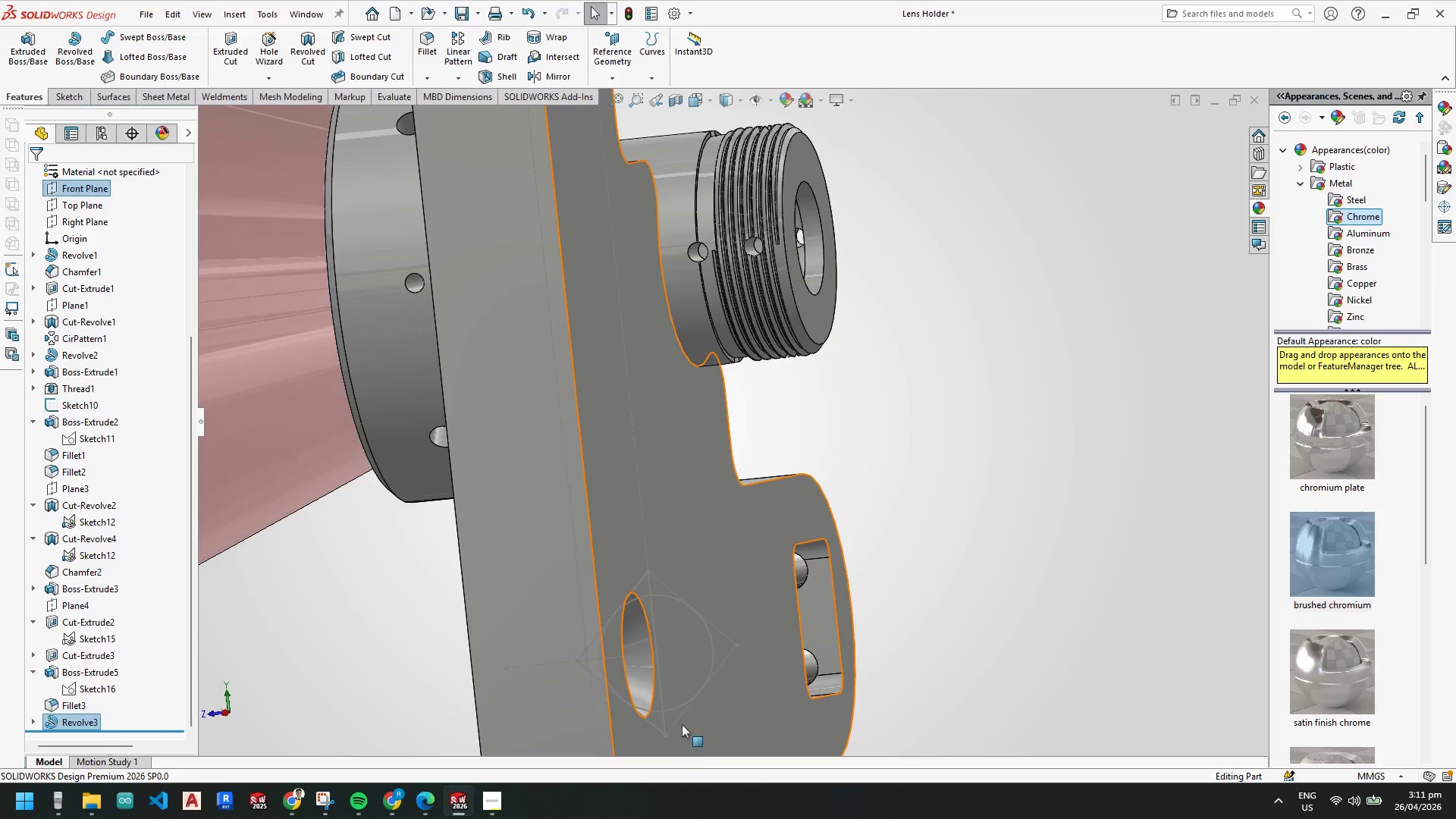 
left_click([711, 638])
 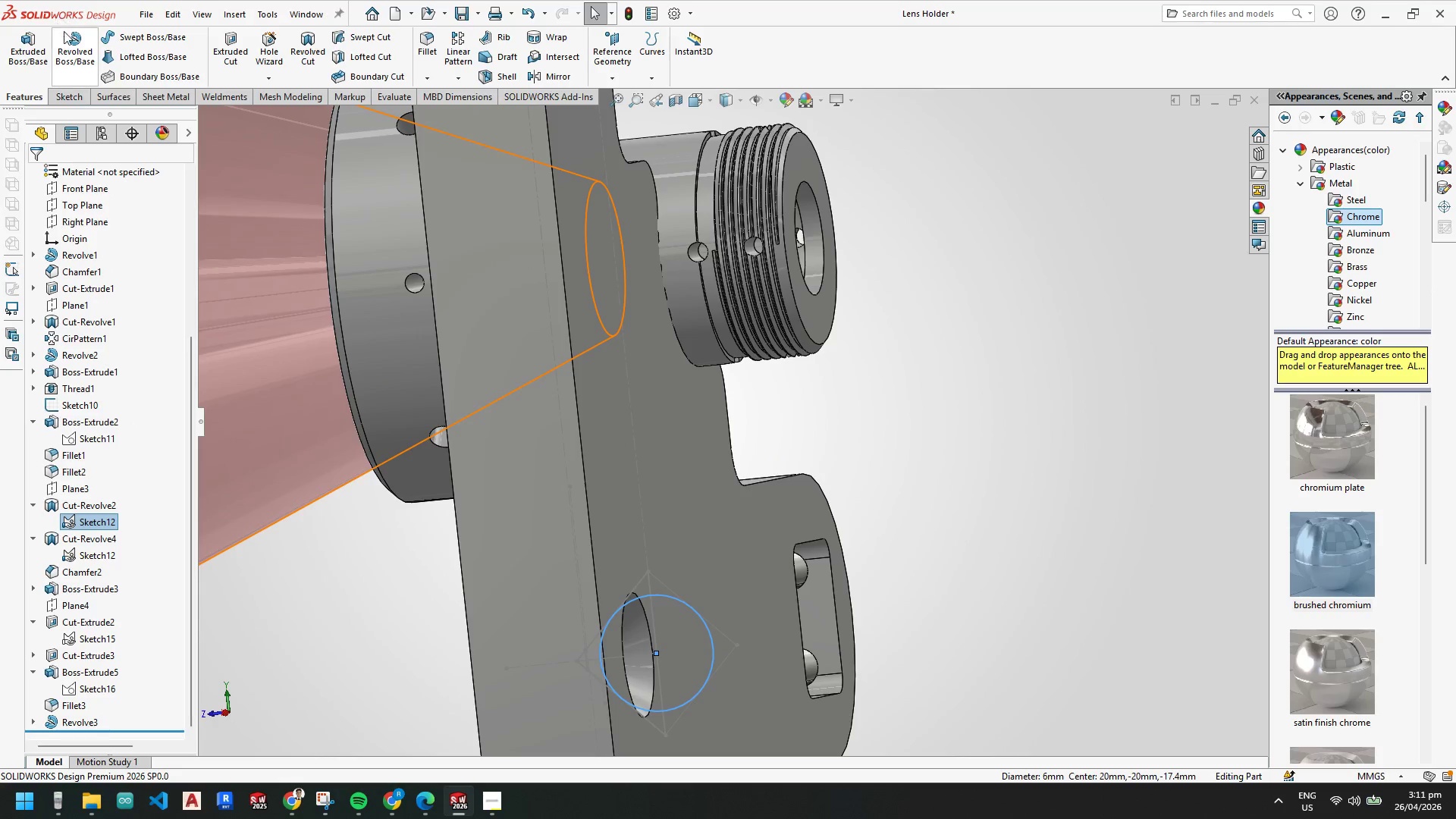 
left_click([67, 39])
 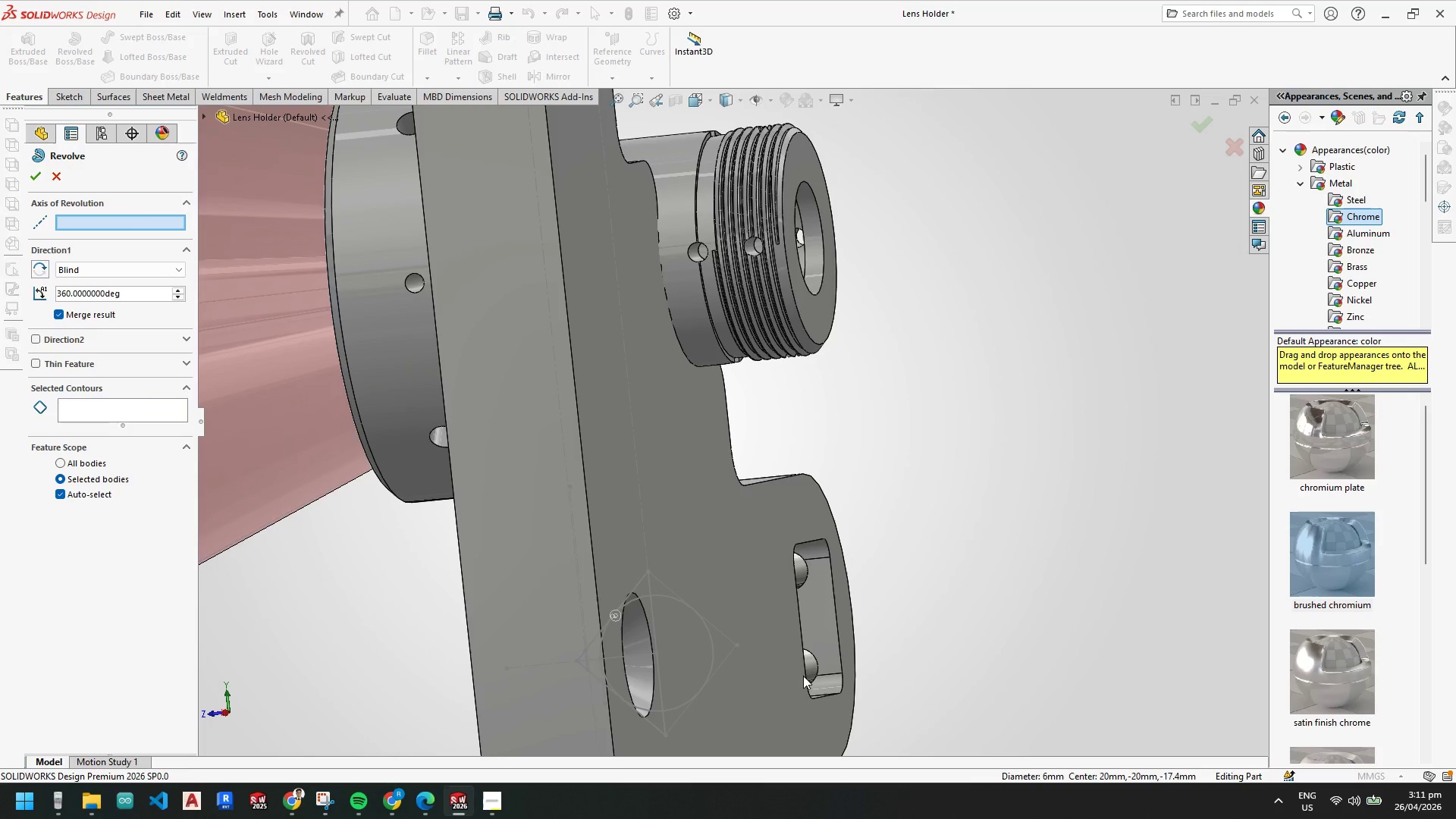 
left_click([651, 588])
 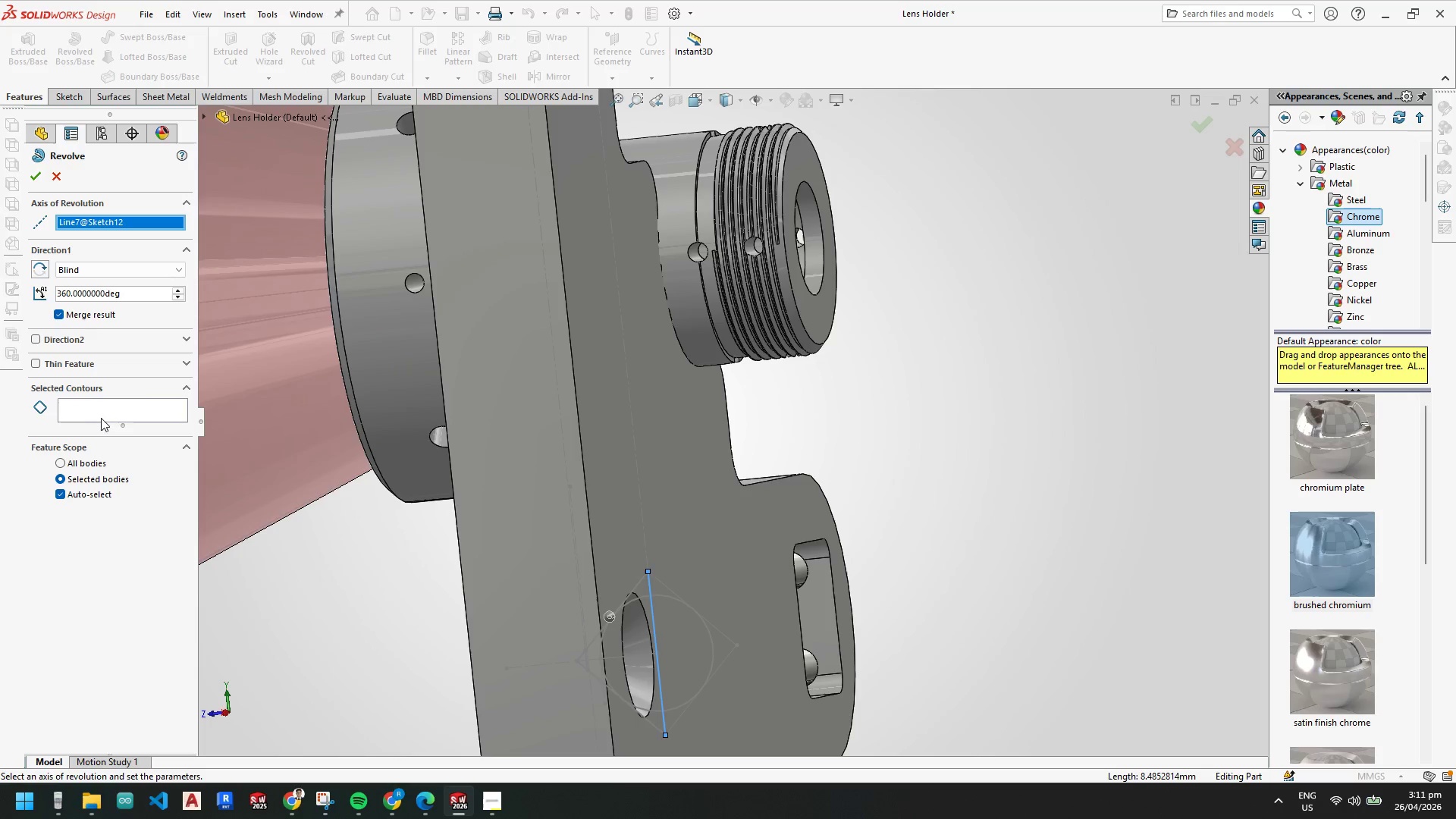 
left_click([104, 409])
 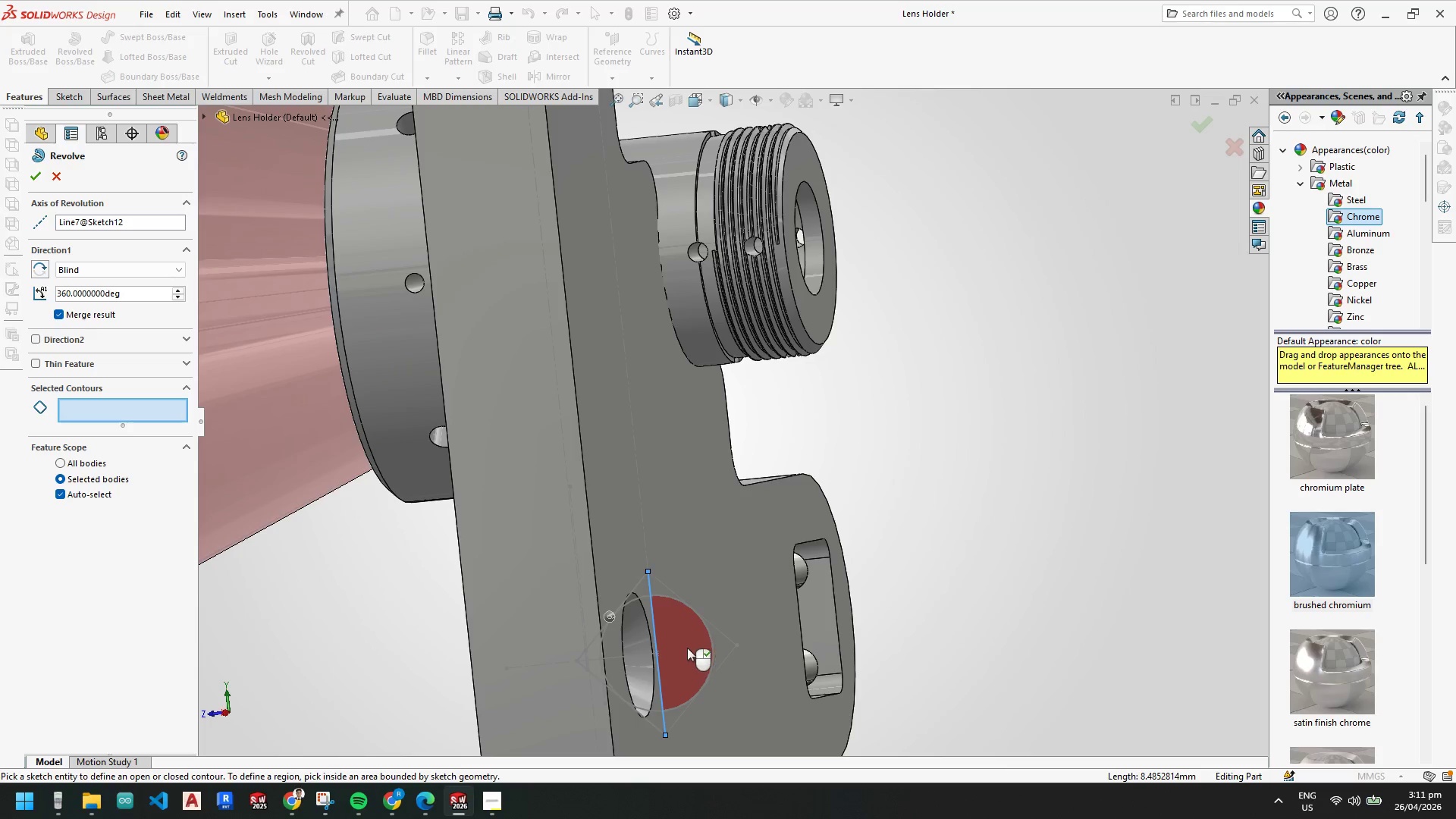 
left_click([687, 647])
 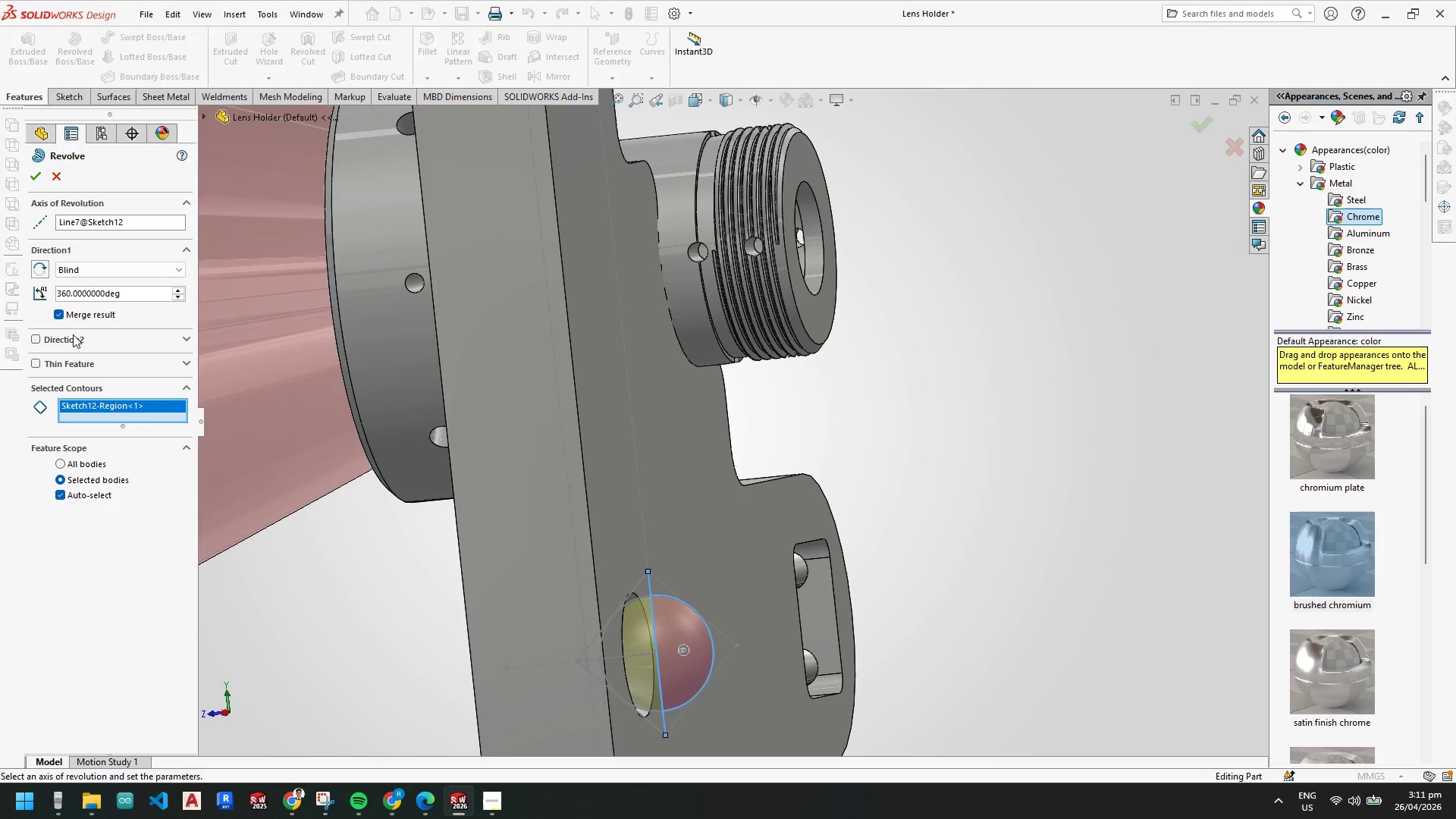 
left_click([61, 316])
 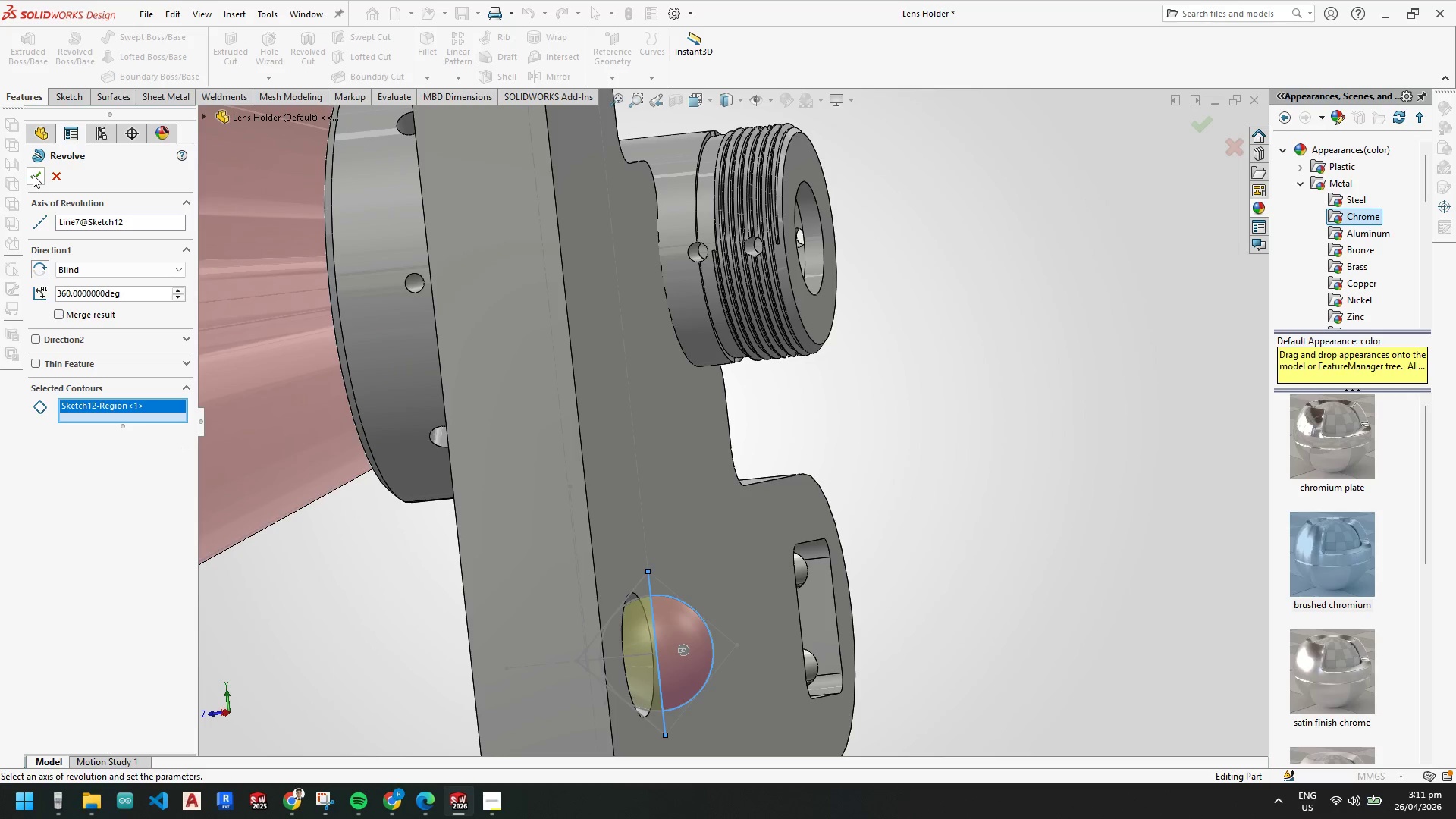 
left_click([33, 174])
 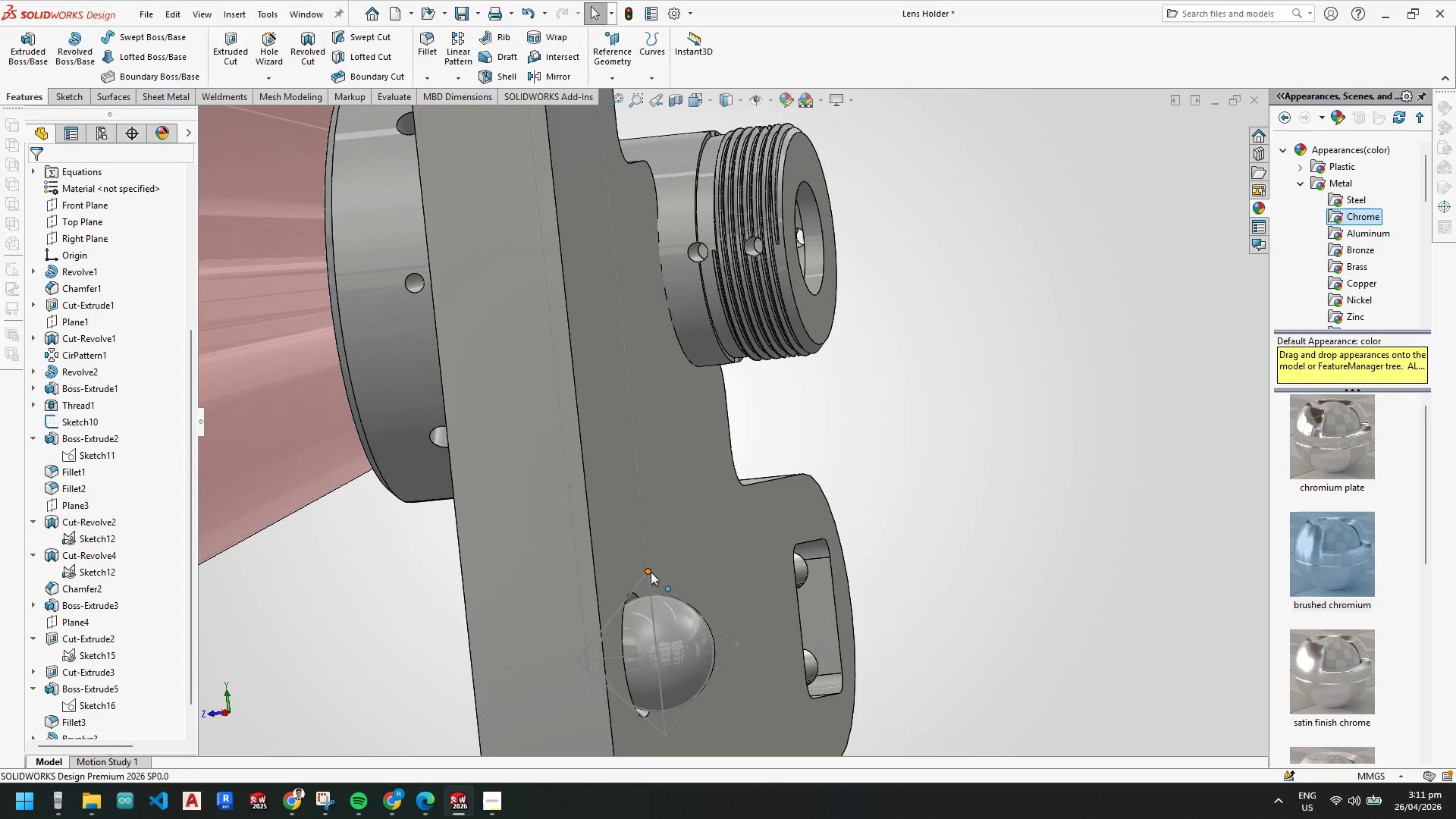 
scroll: coordinate [608, 619], scroll_direction: down, amount: 2.0
 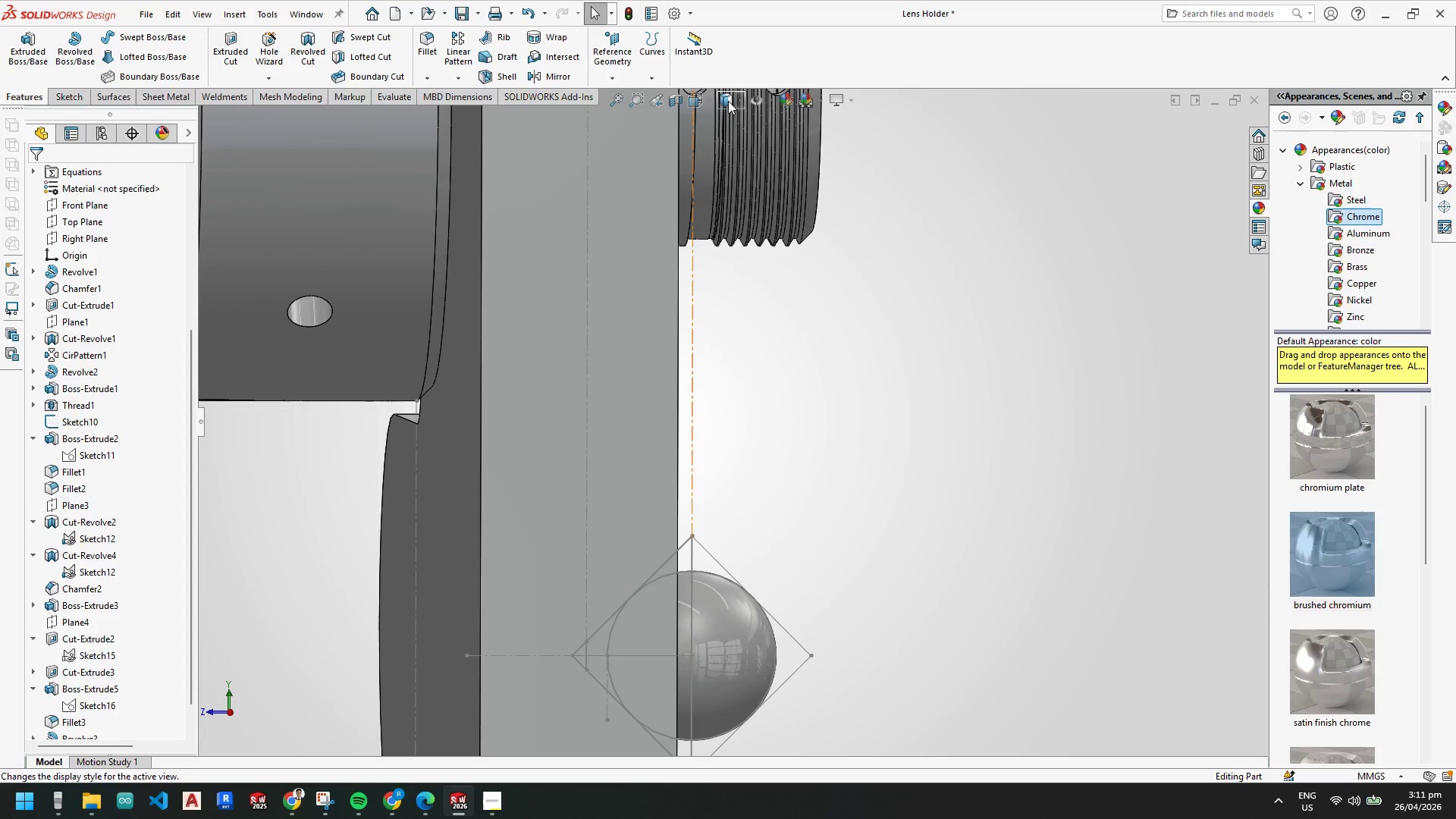 
left_click([738, 101])
 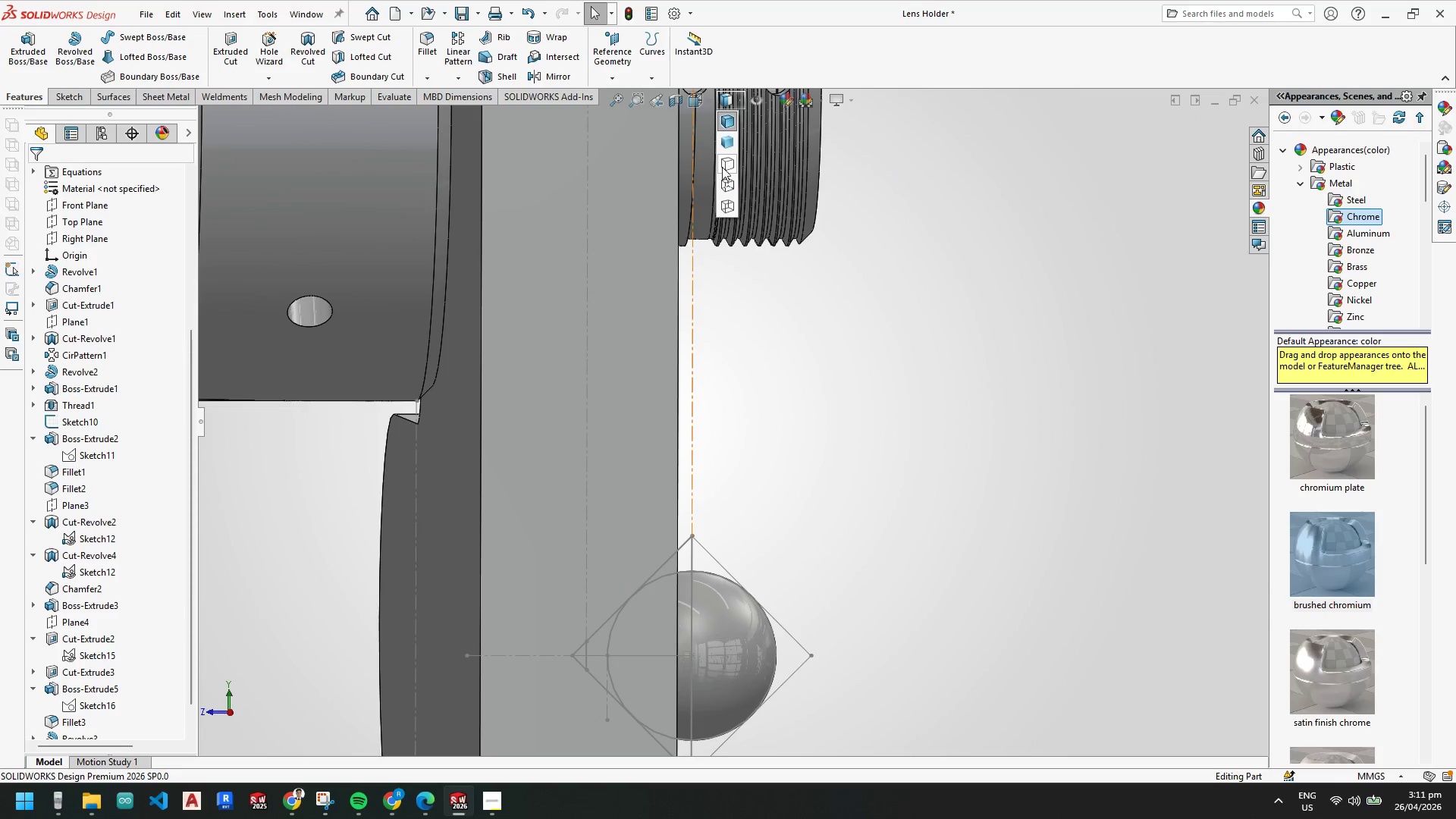 
left_click([720, 180])
 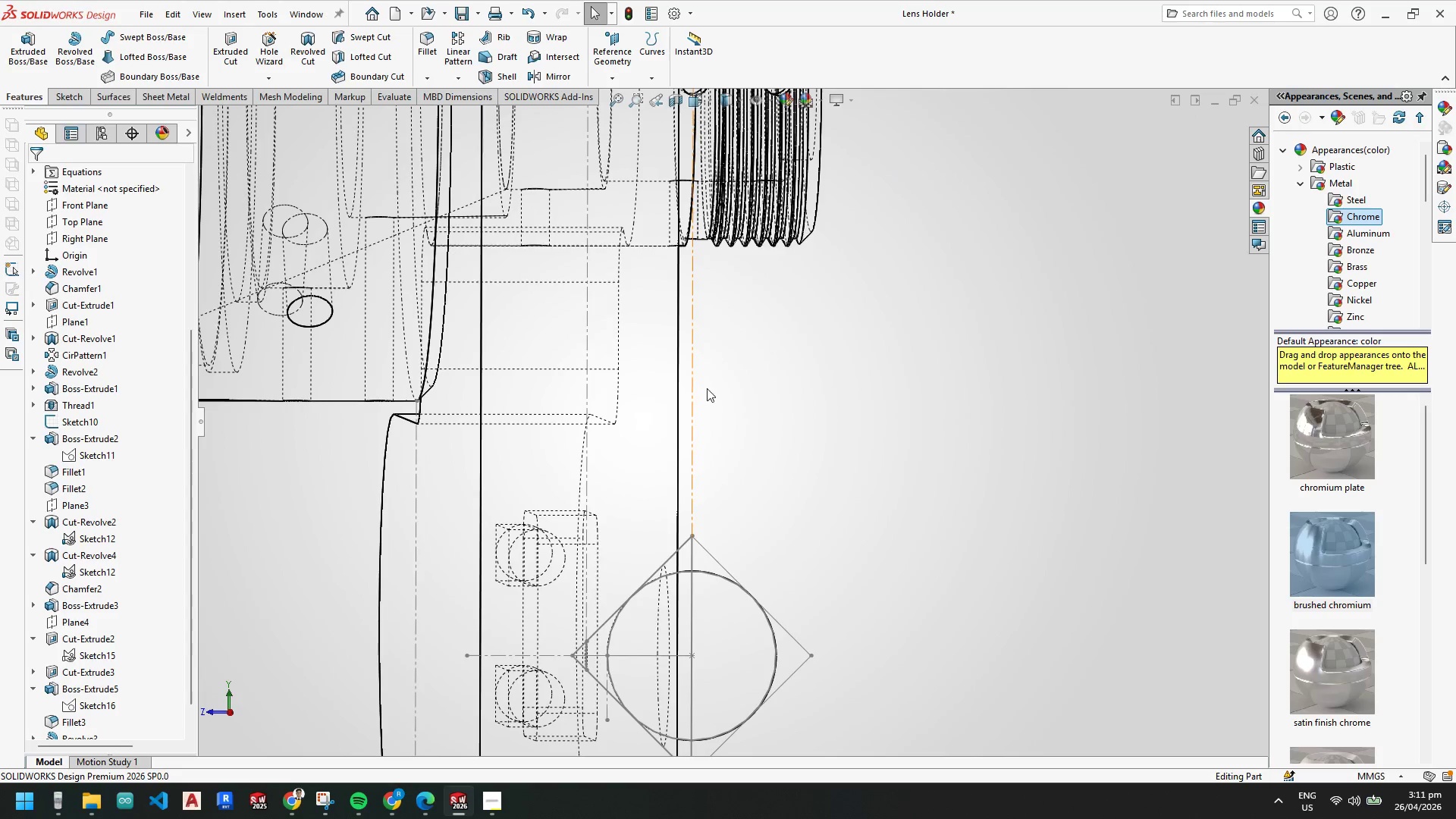 
key(Space)
 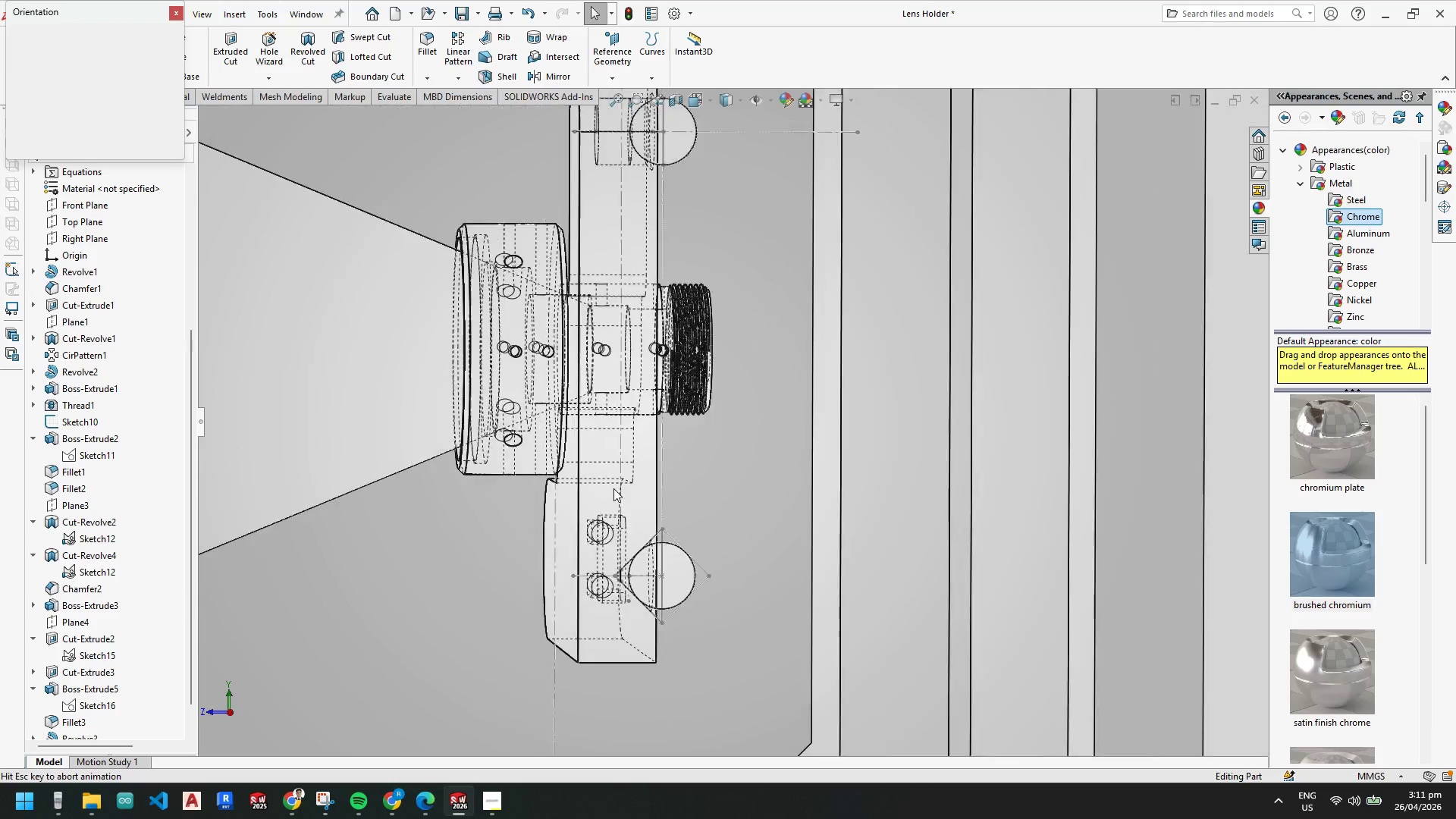 
left_click([613, 489])
 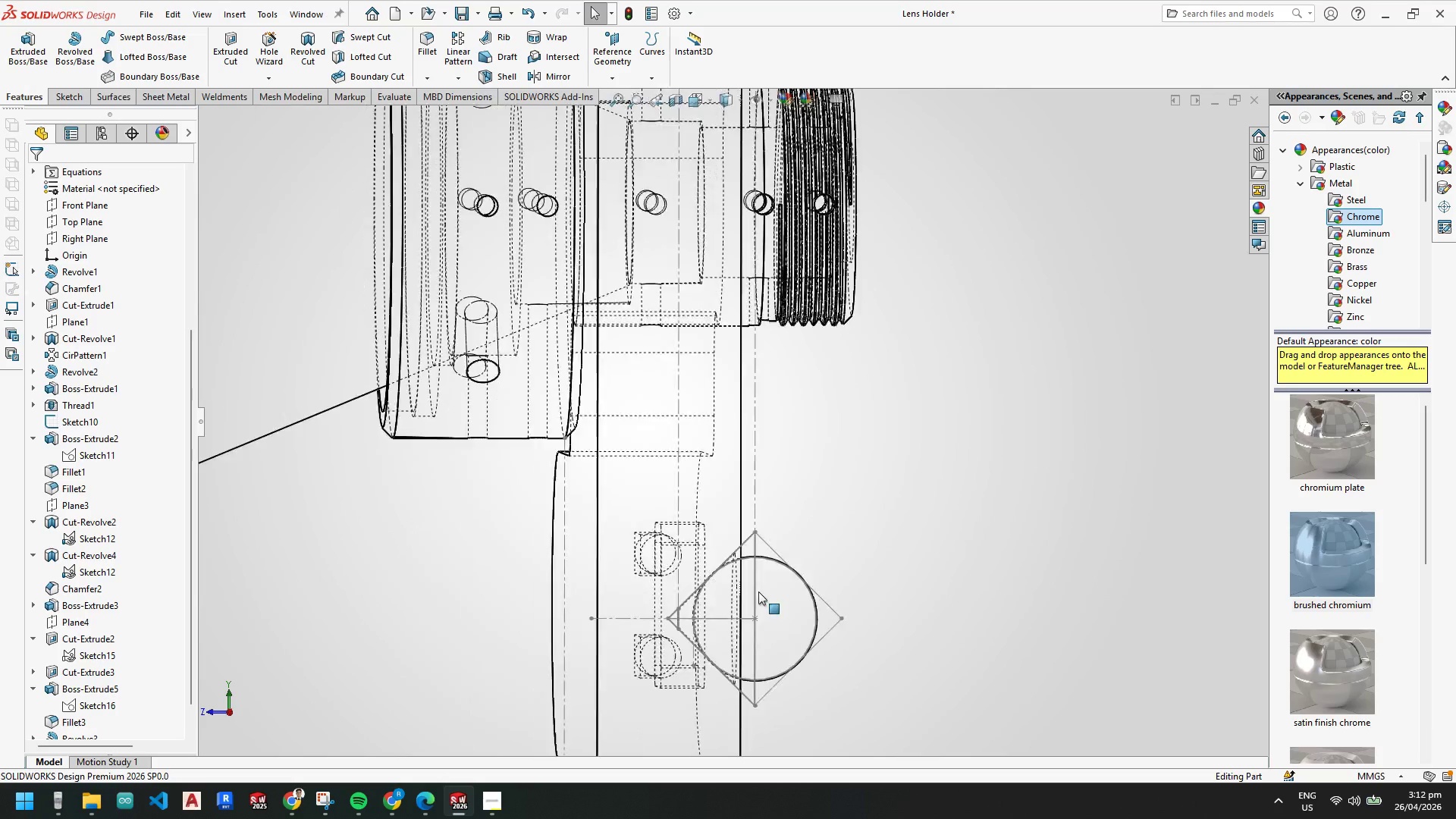 
scroll: coordinate [912, 491], scroll_direction: down, amount: 8.0
 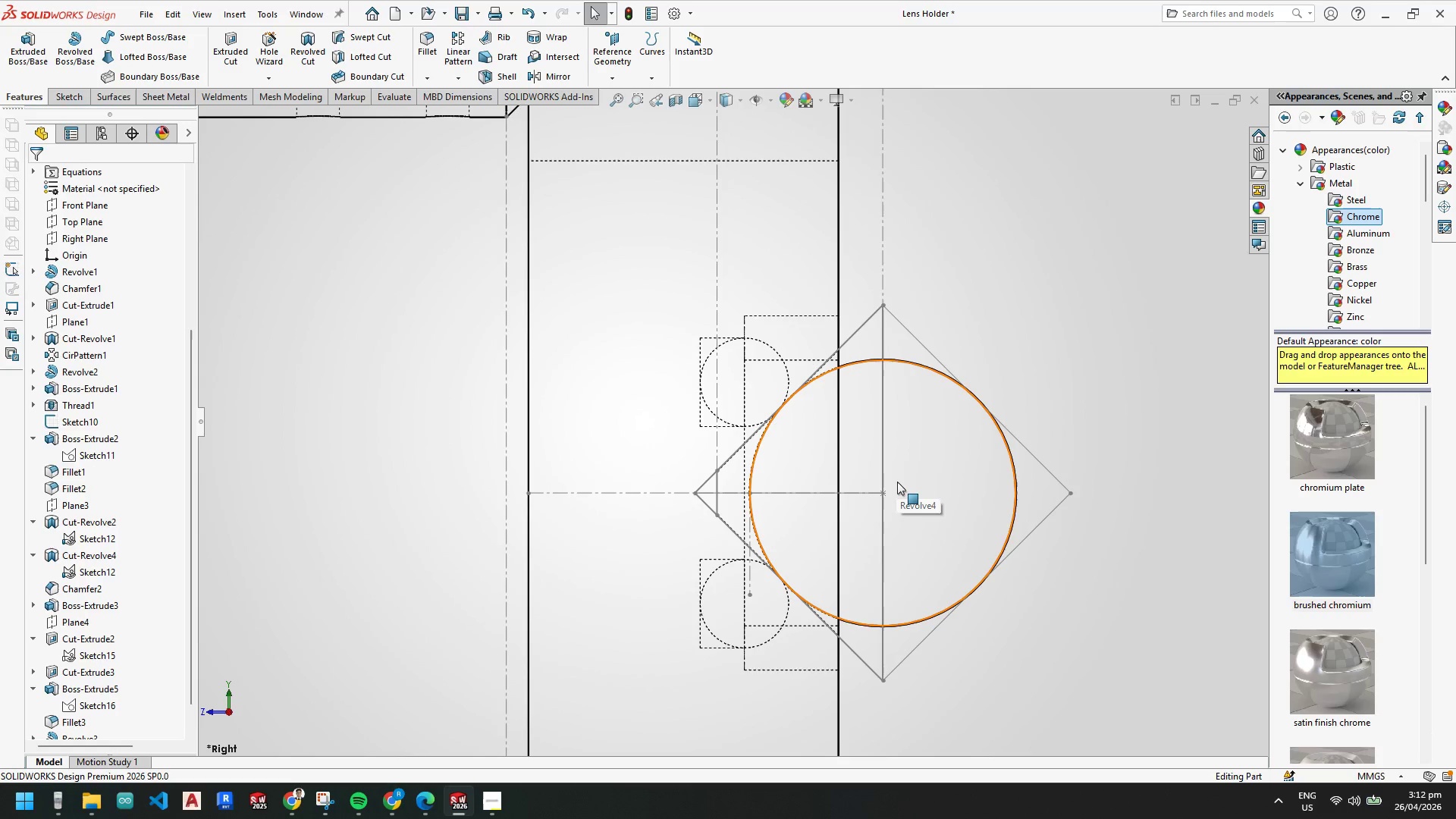 
scroll: coordinate [865, 230], scroll_direction: up, amount: 7.0
 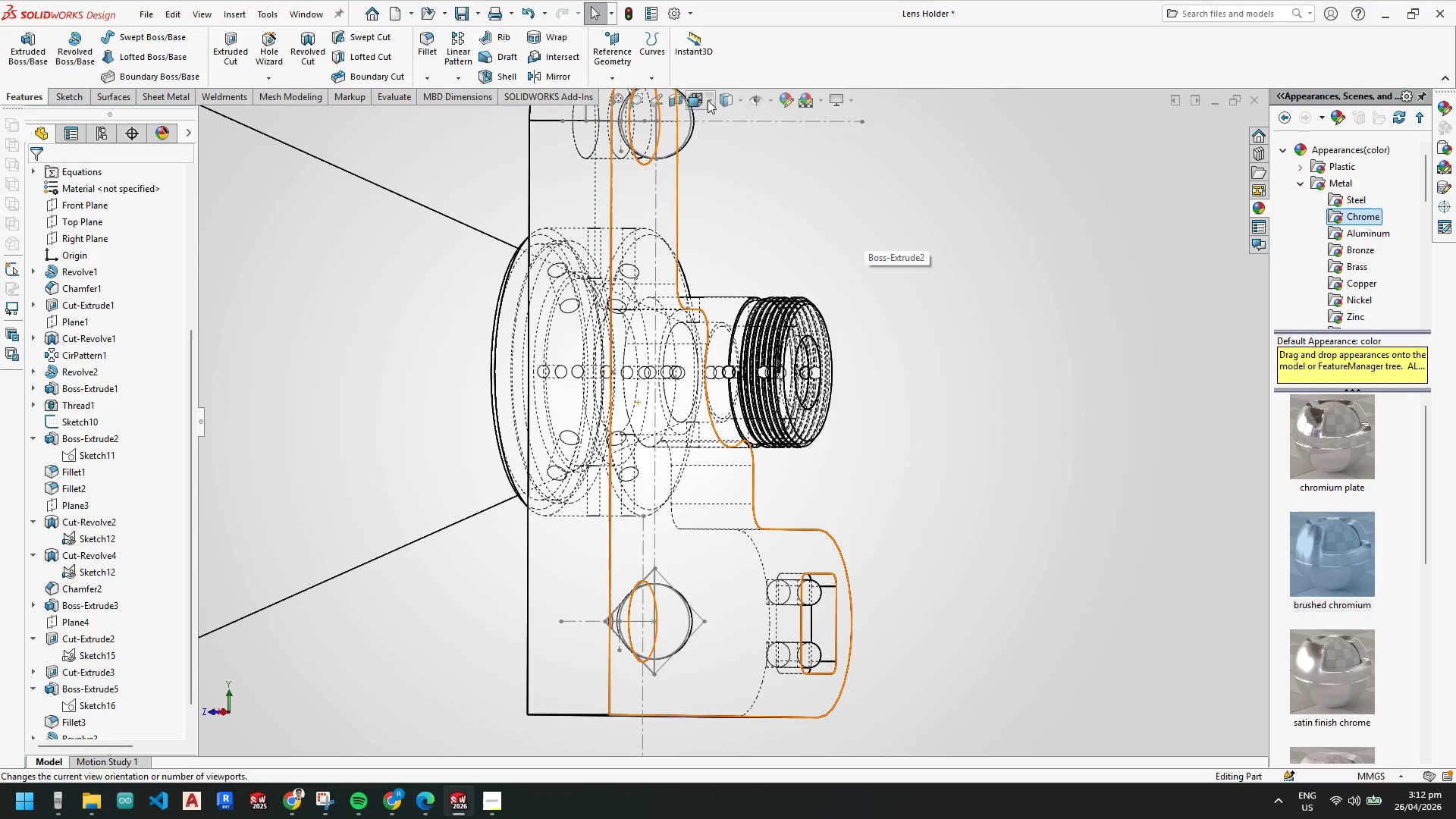 
left_click([742, 102])
 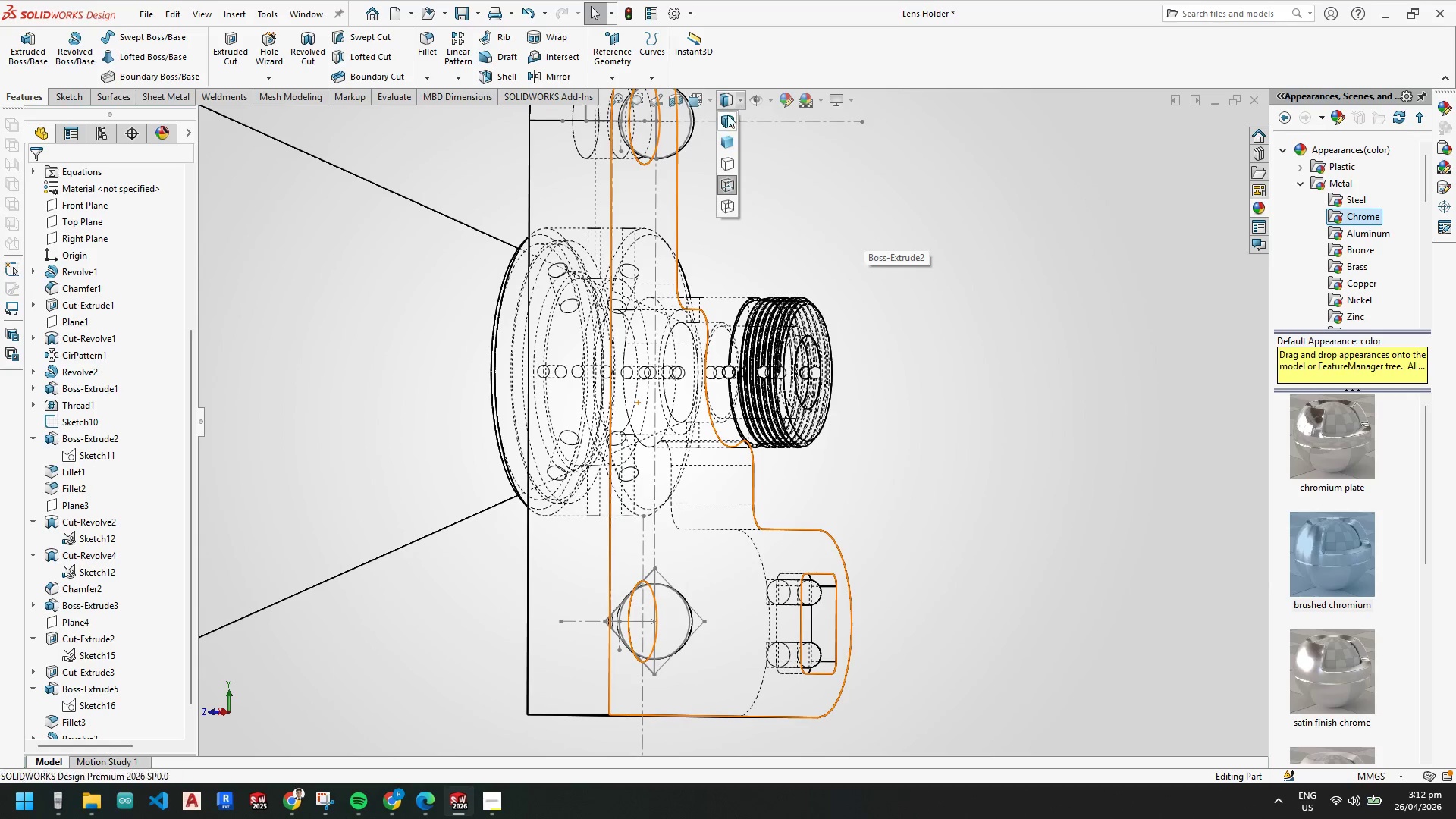 
left_click([725, 121])
 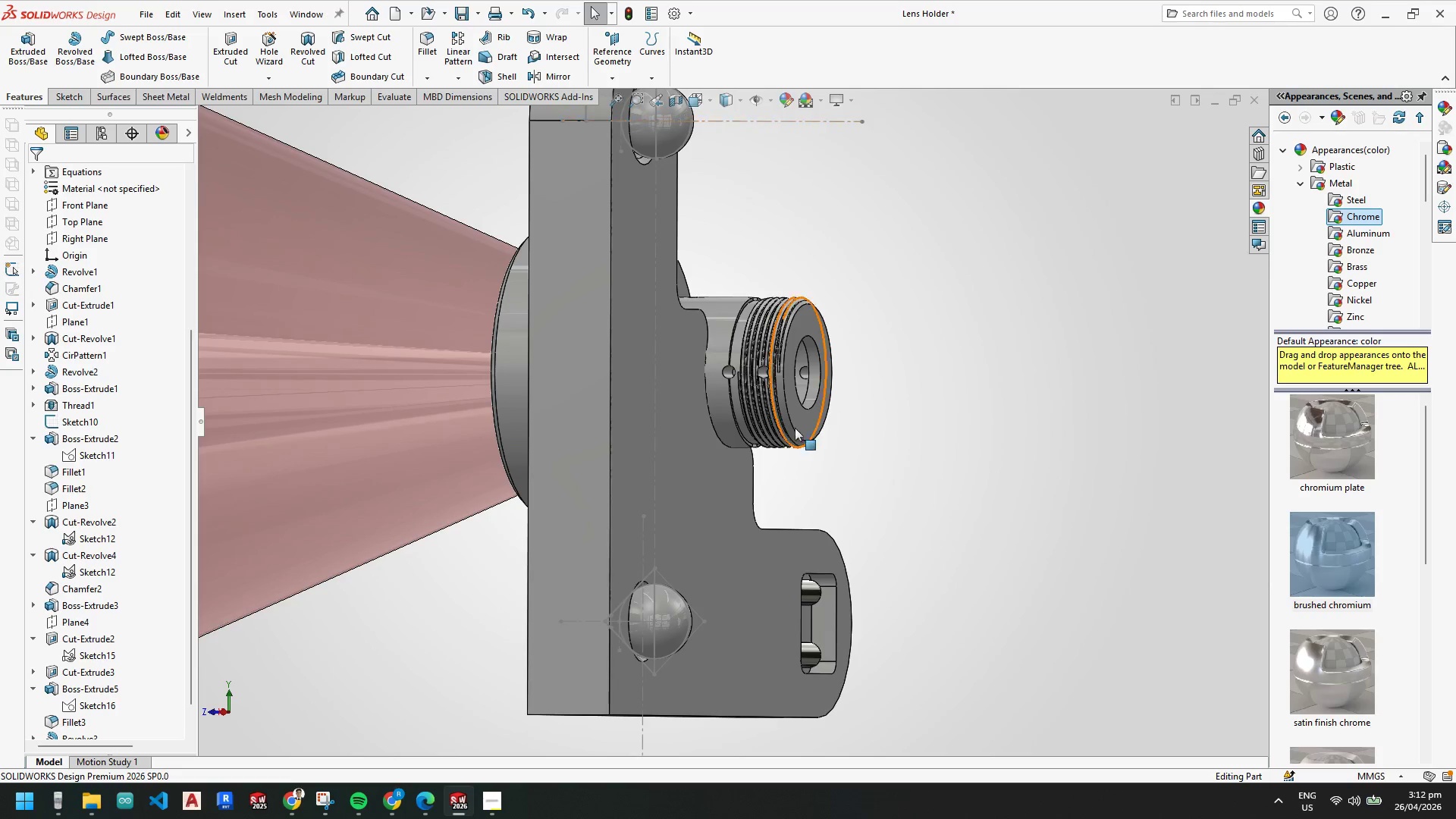 
scroll: coordinate [67, 640], scroll_direction: down, amount: 11.0
 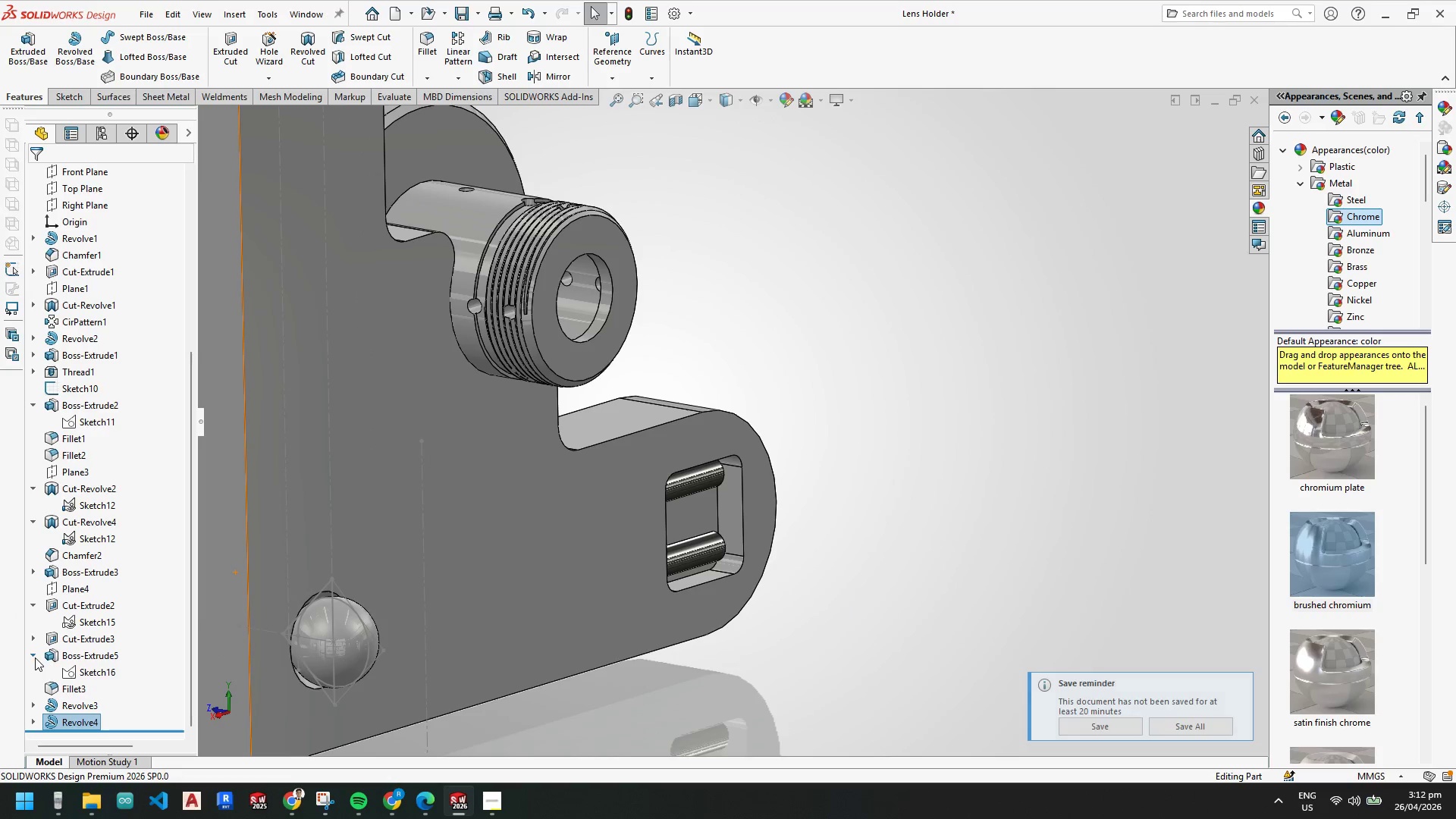 
left_click([76, 673])
 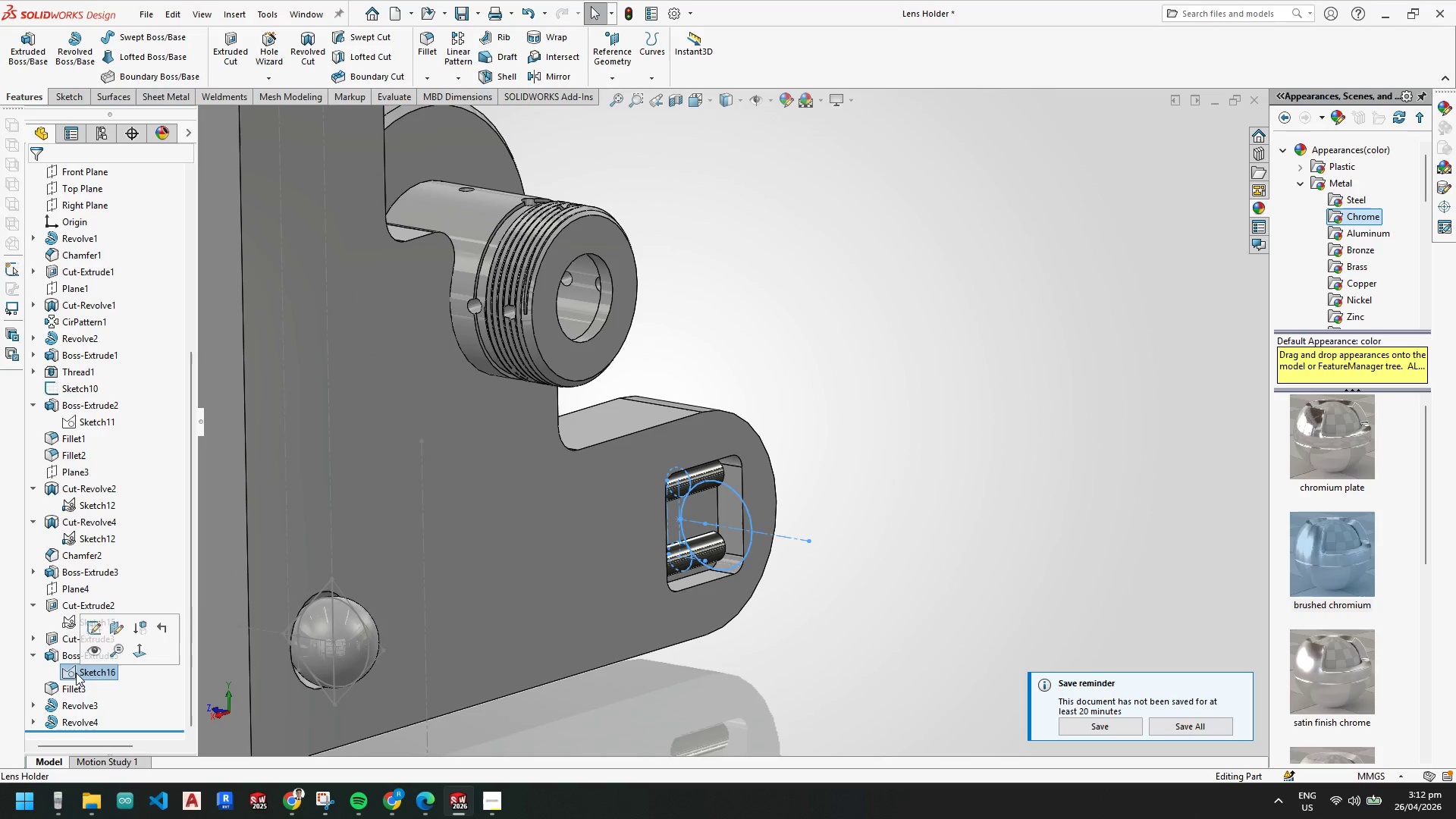 
right_click([76, 673])
 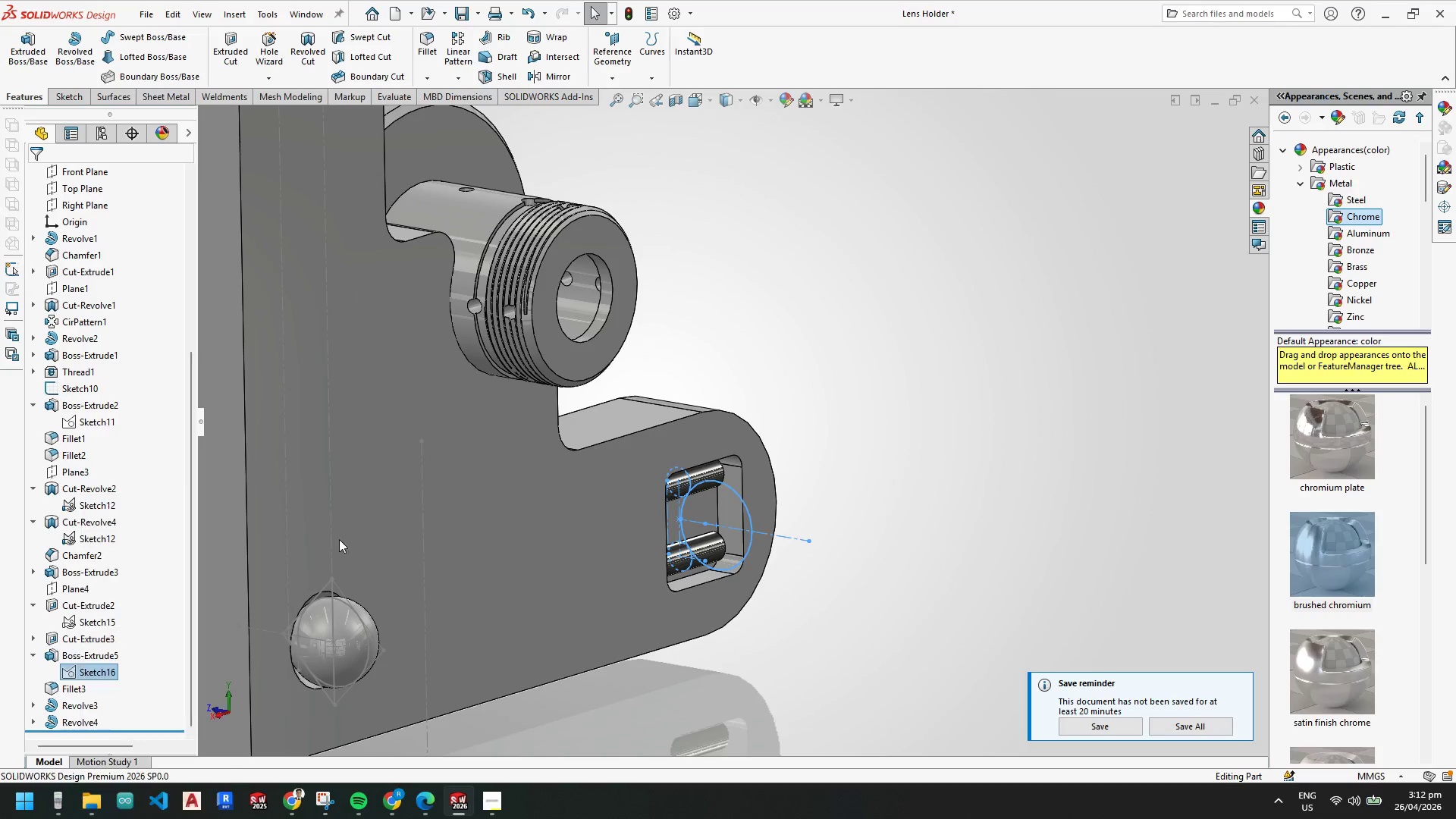 
double_click([836, 540])
 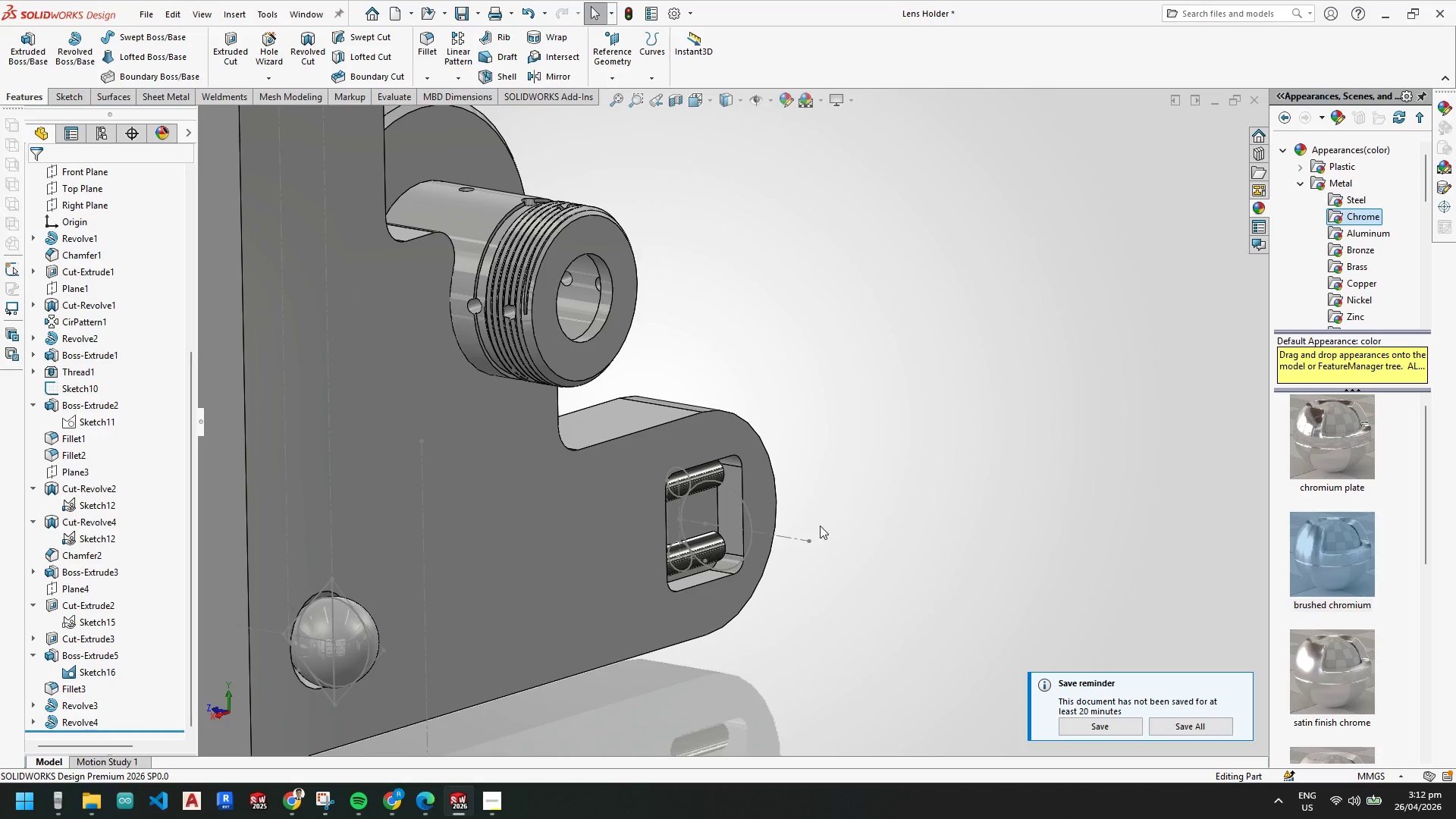 
key(Escape)
 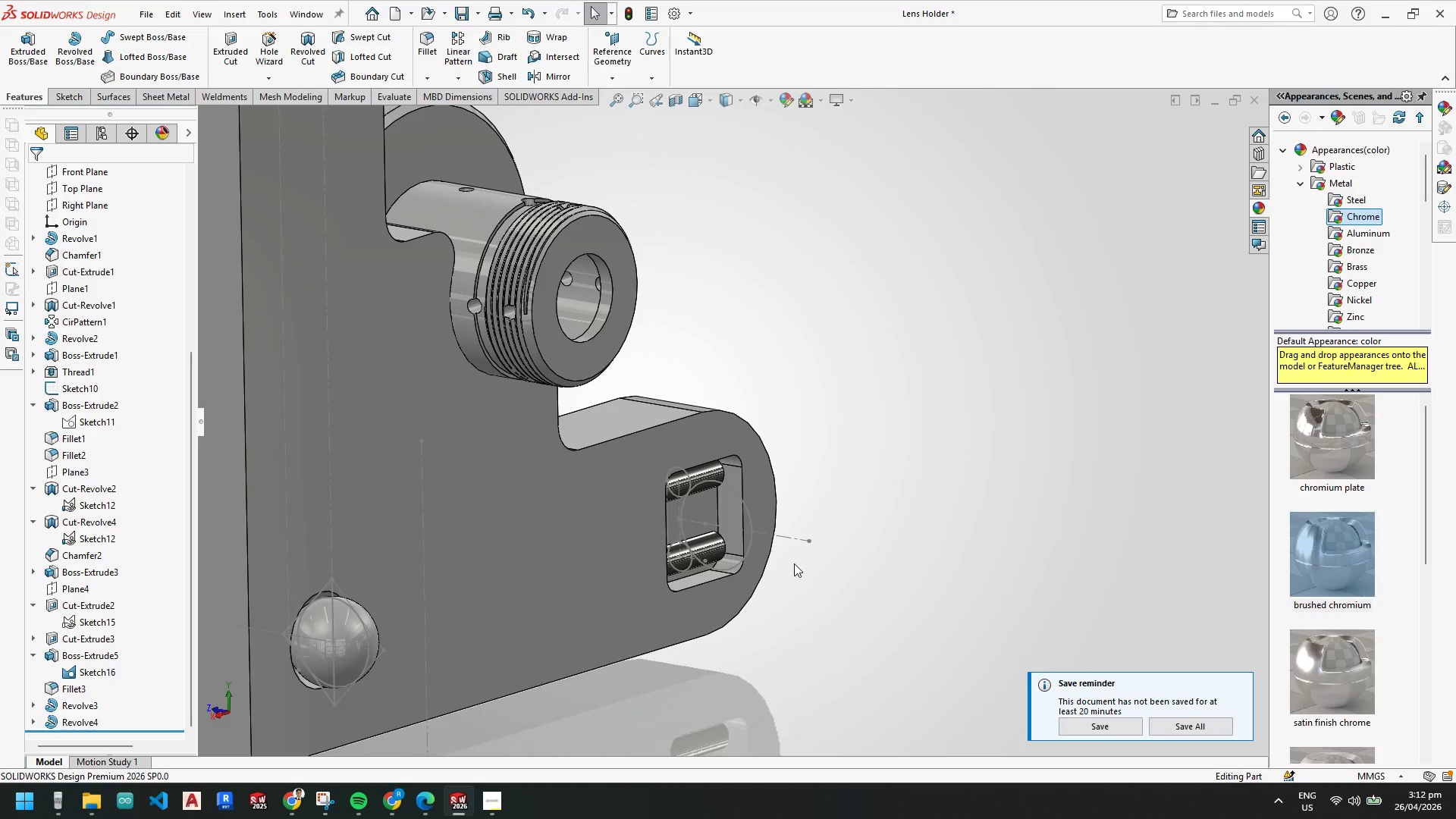 
key(Escape)
 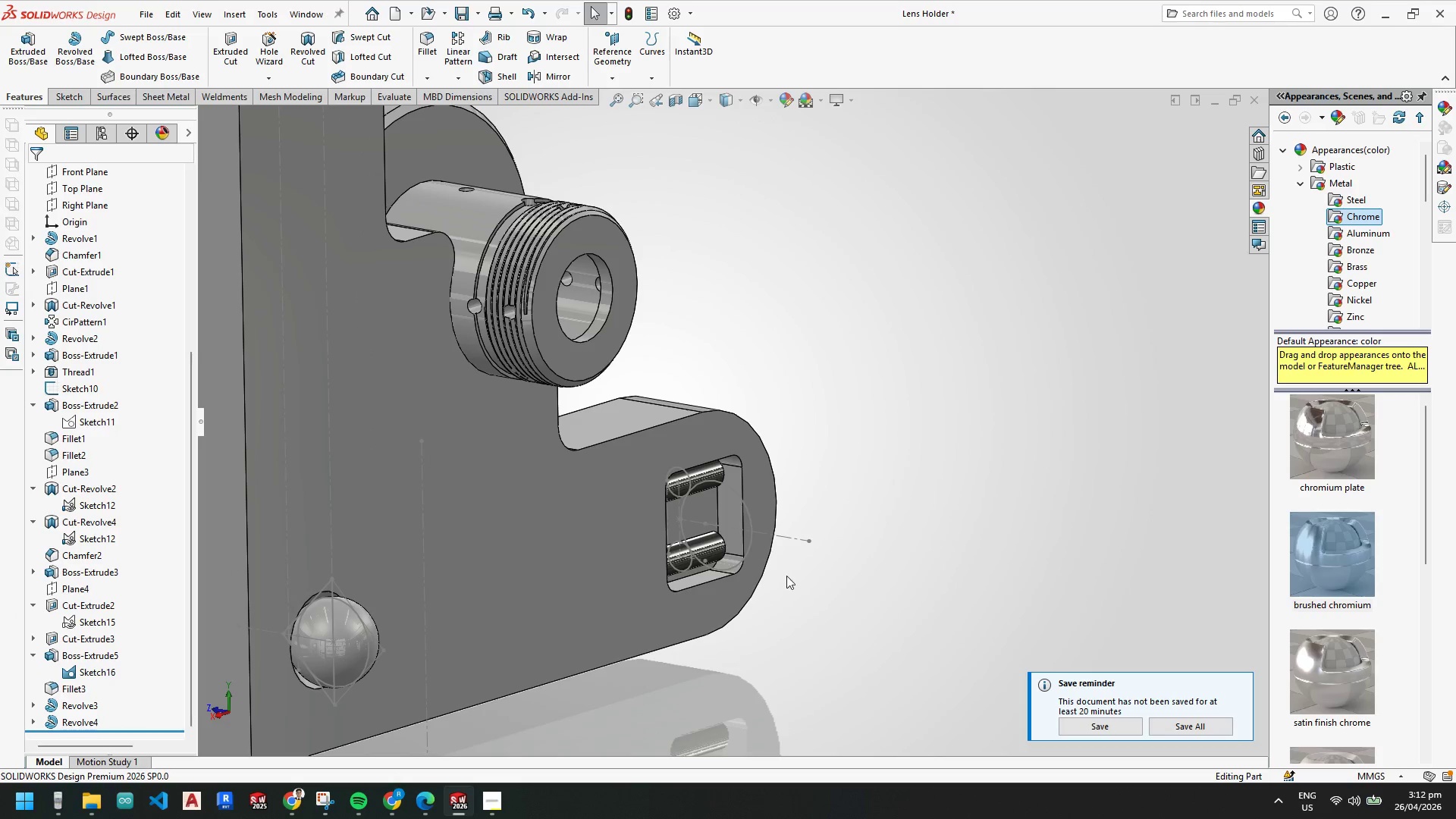 
scroll: coordinate [701, 429], scroll_direction: down, amount: 4.0
 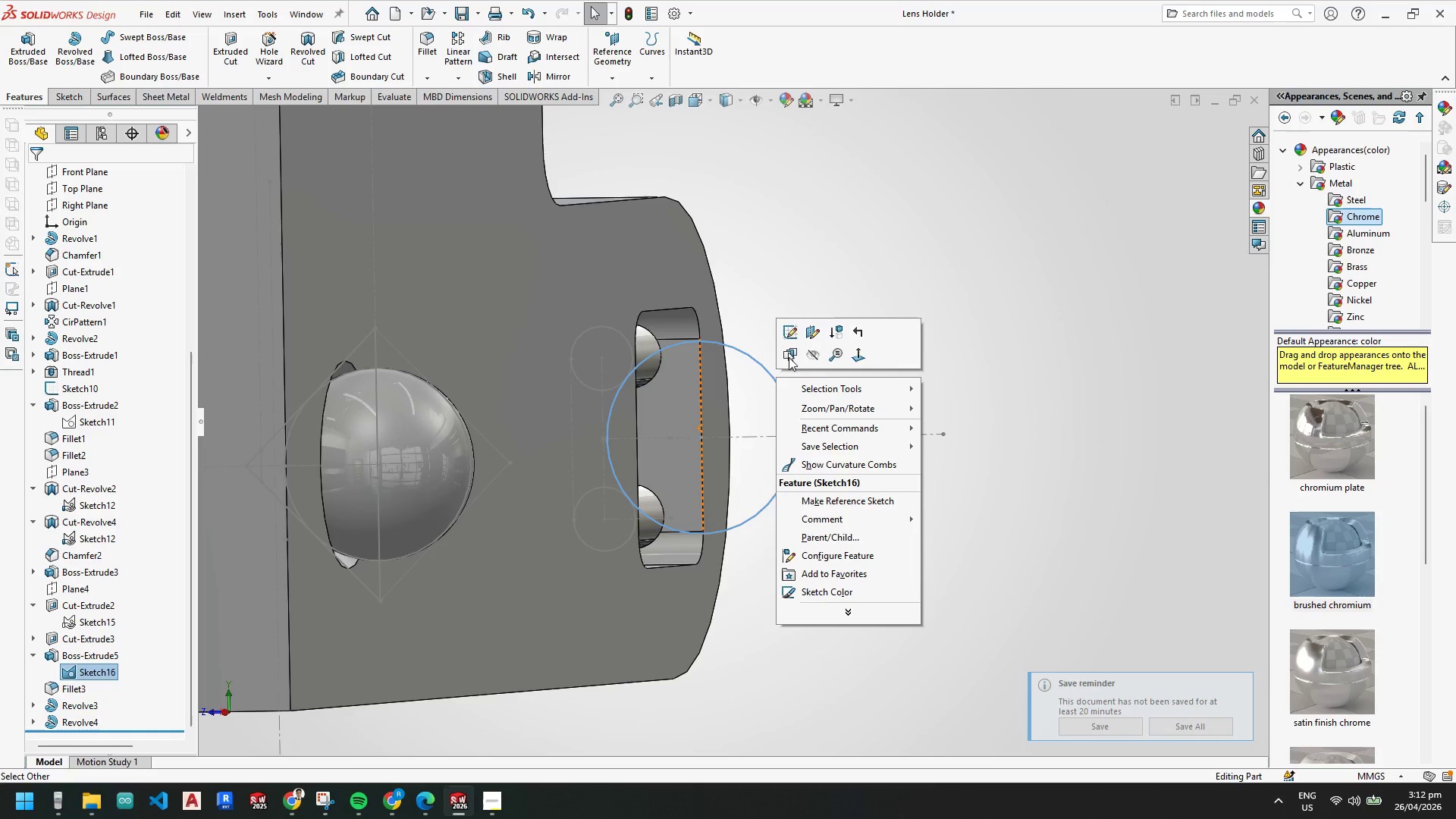 
left_click([799, 336])
 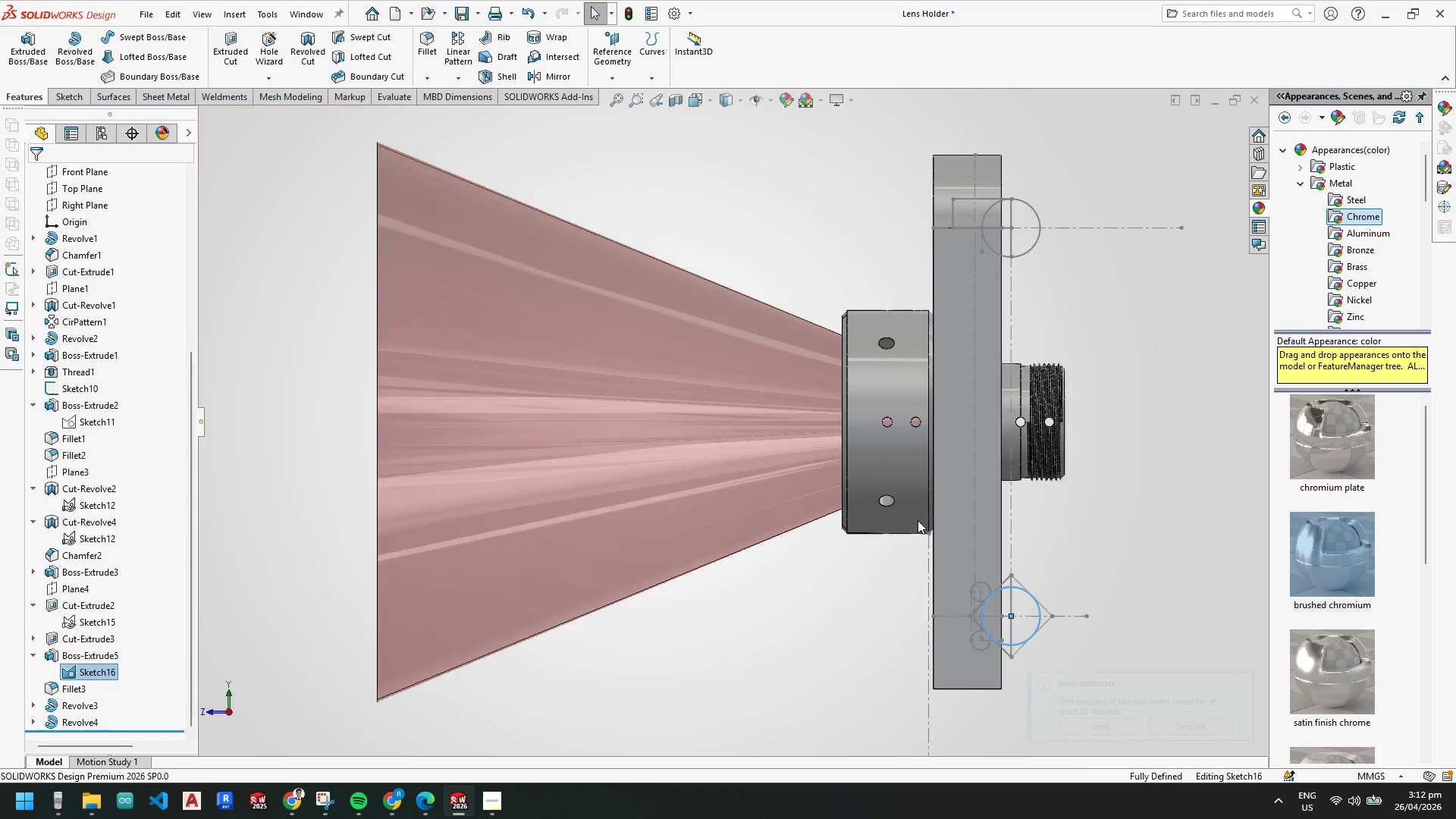 
scroll: coordinate [985, 576], scroll_direction: down, amount: 8.0
 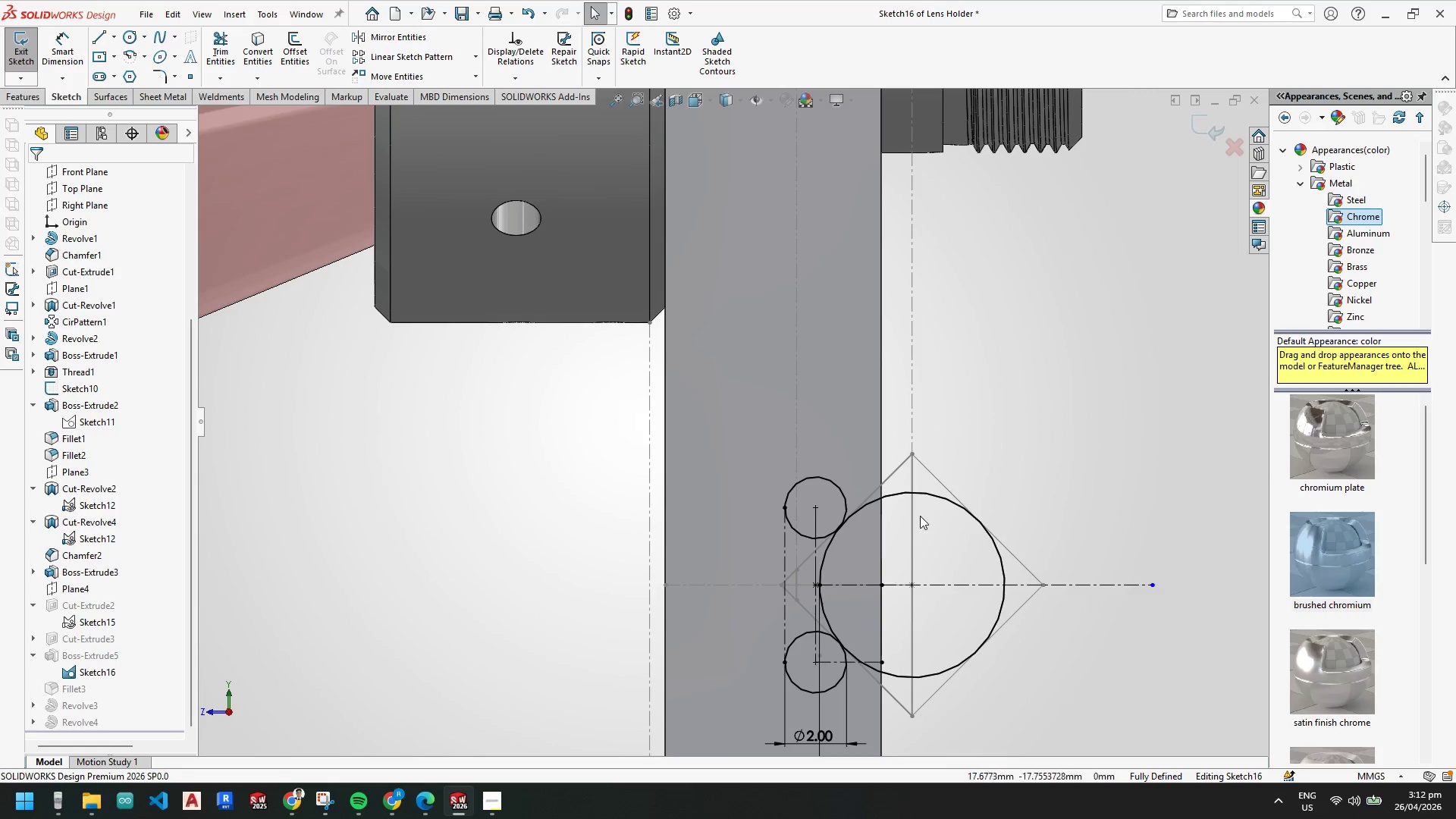 
key(Escape)
 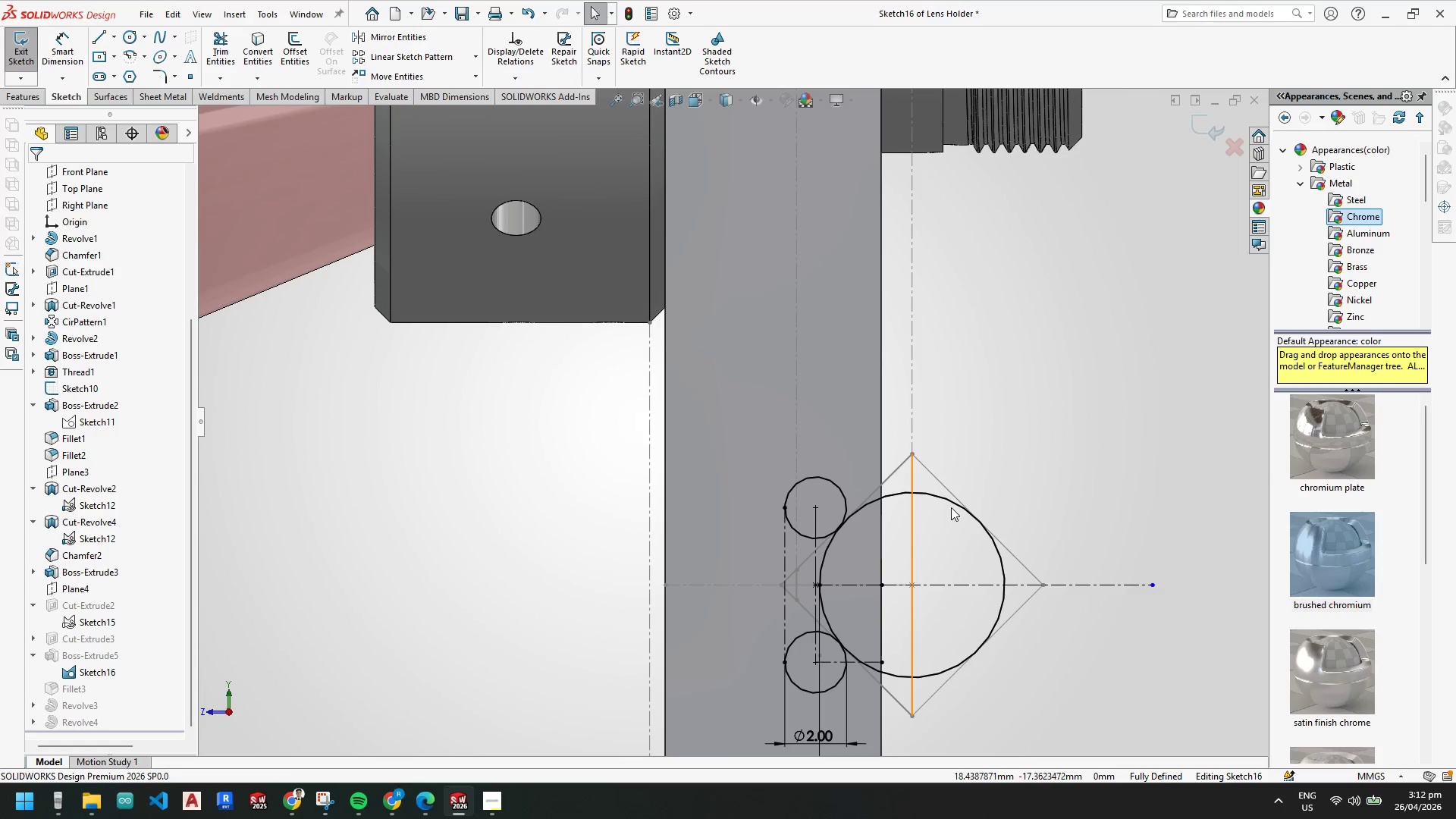 
scroll: coordinate [994, 531], scroll_direction: up, amount: 2.0
 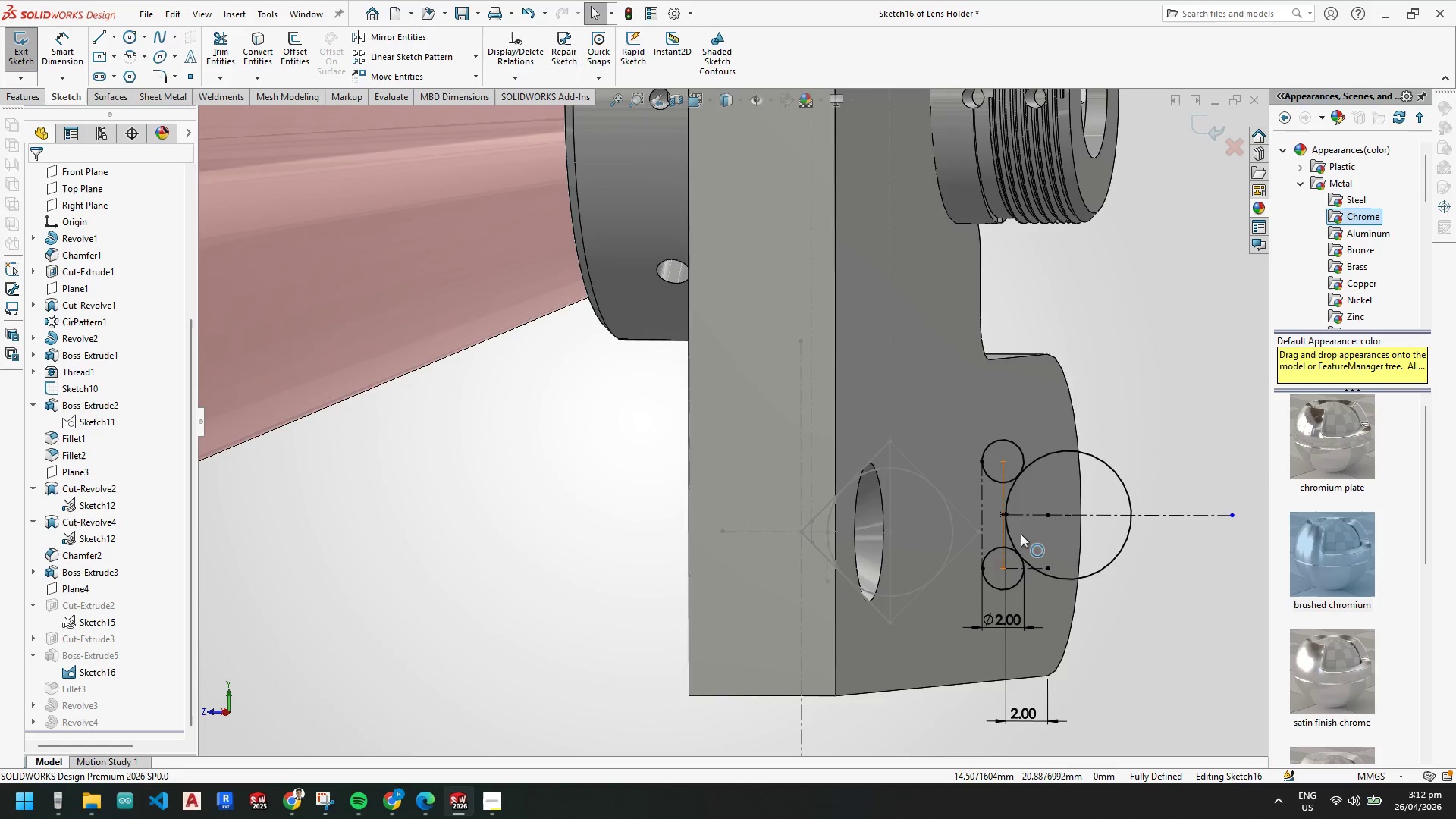 
scroll: coordinate [1090, 496], scroll_direction: down, amount: 5.0
 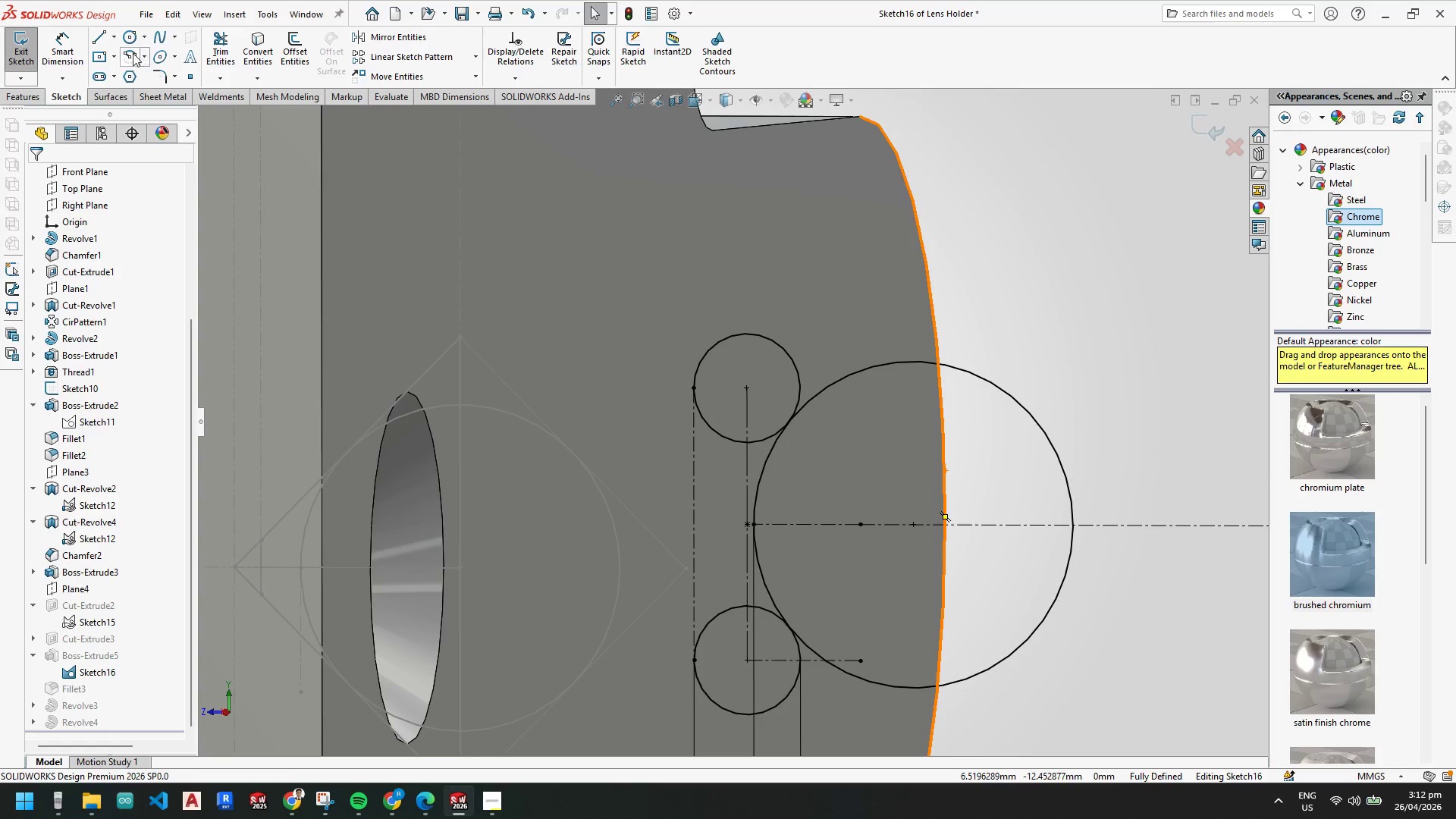 
left_click([110, 39])
 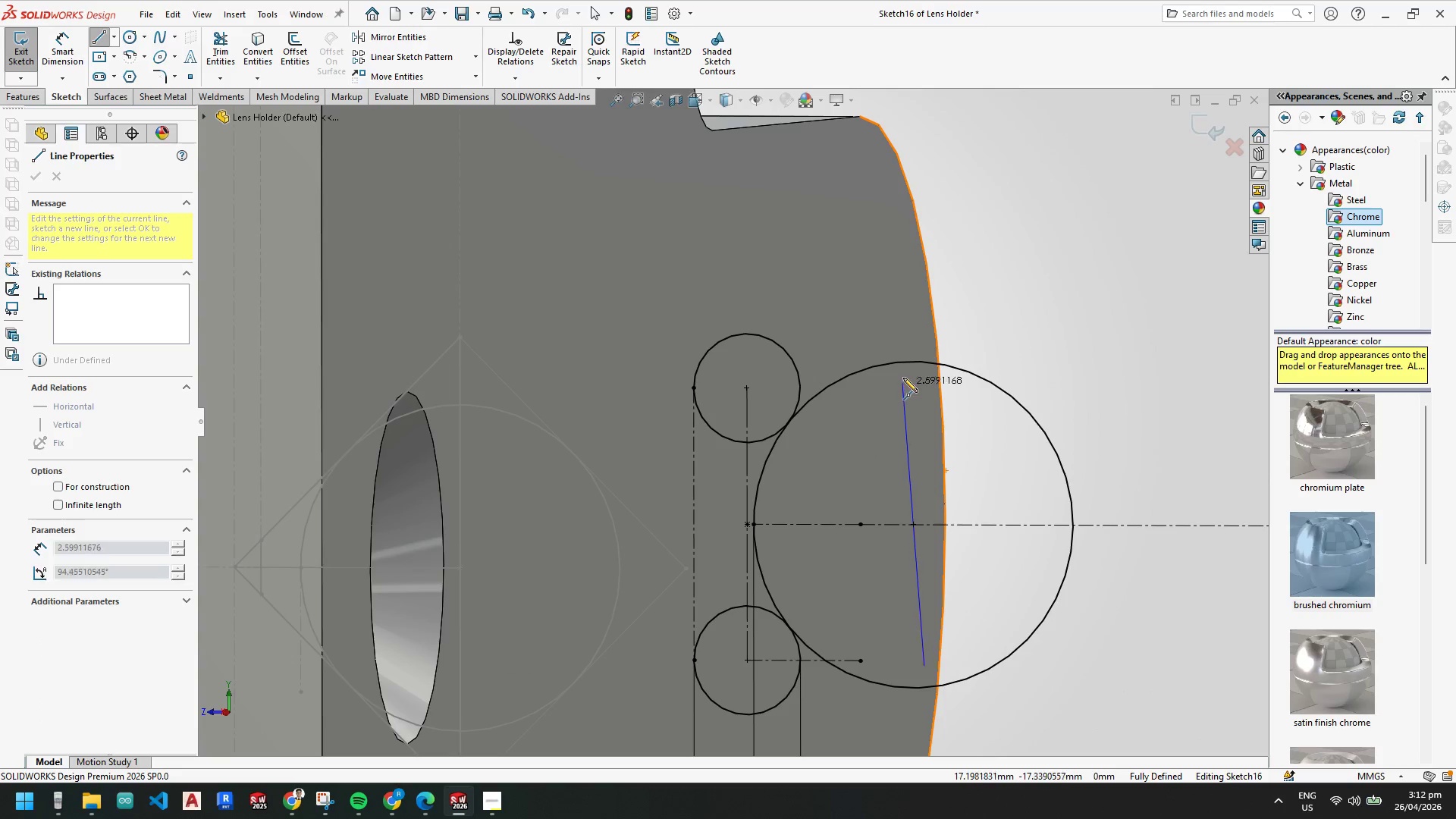 
left_click([911, 364])
 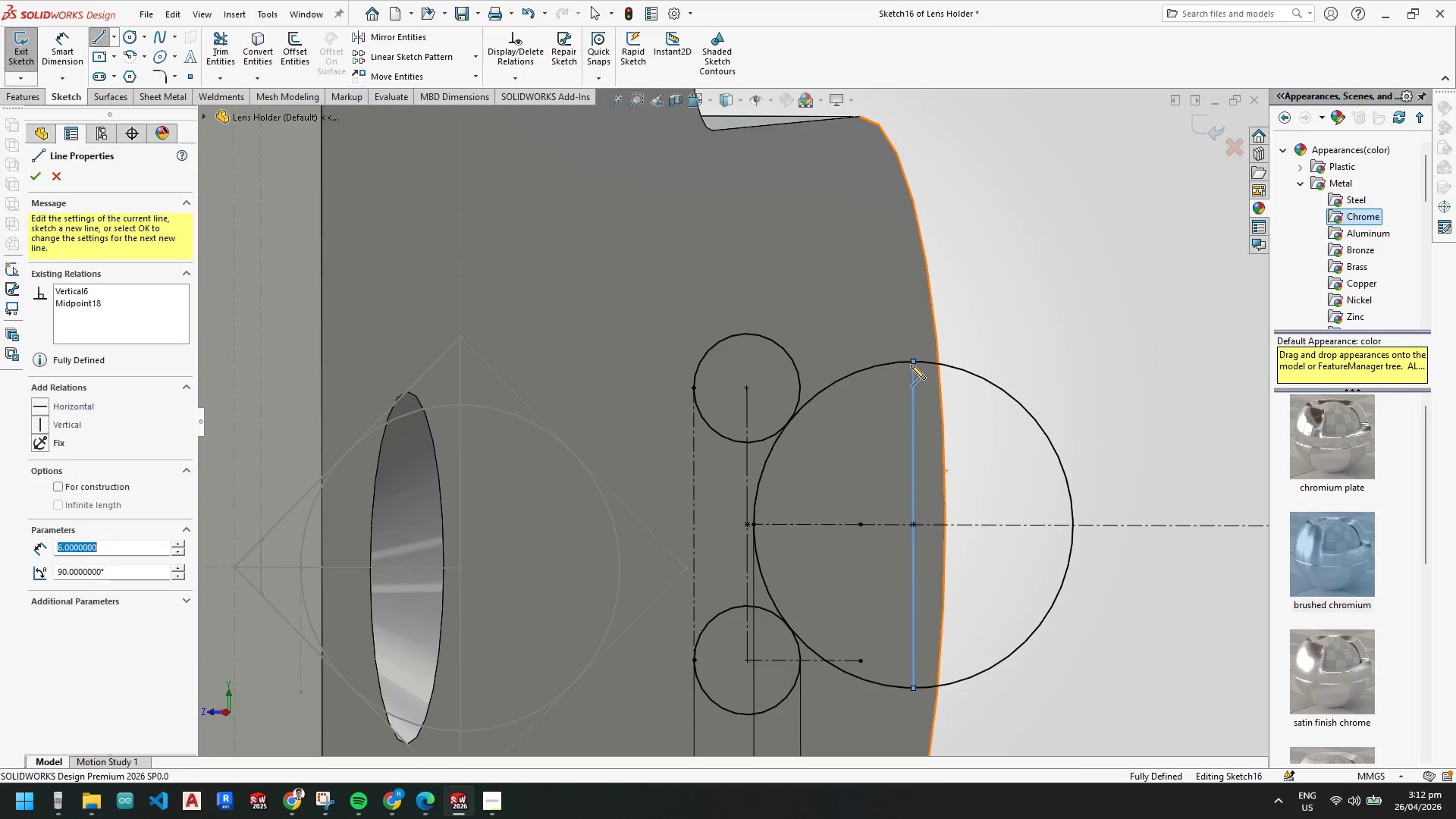 
key(Escape)
 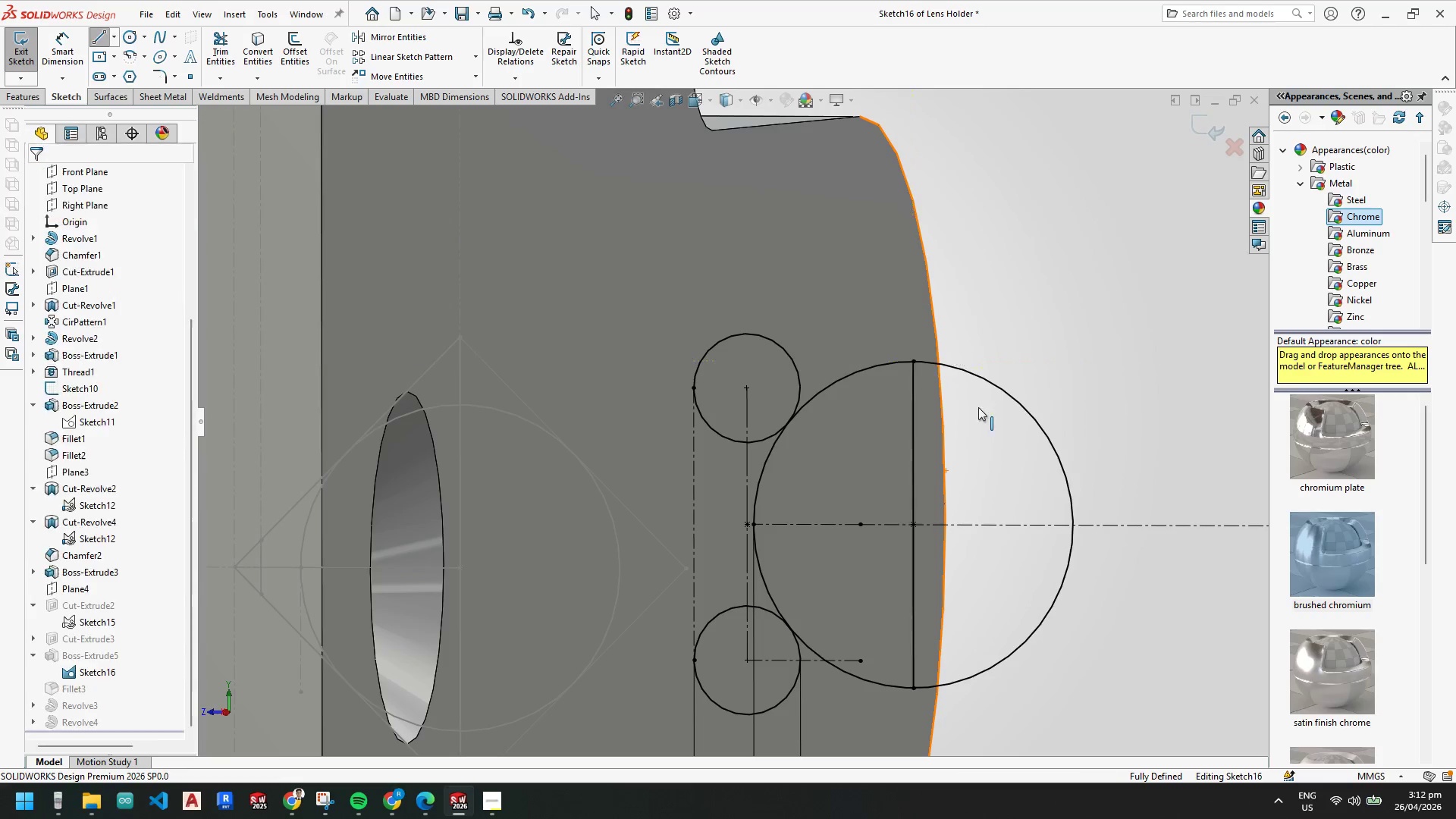 
key(Escape)
 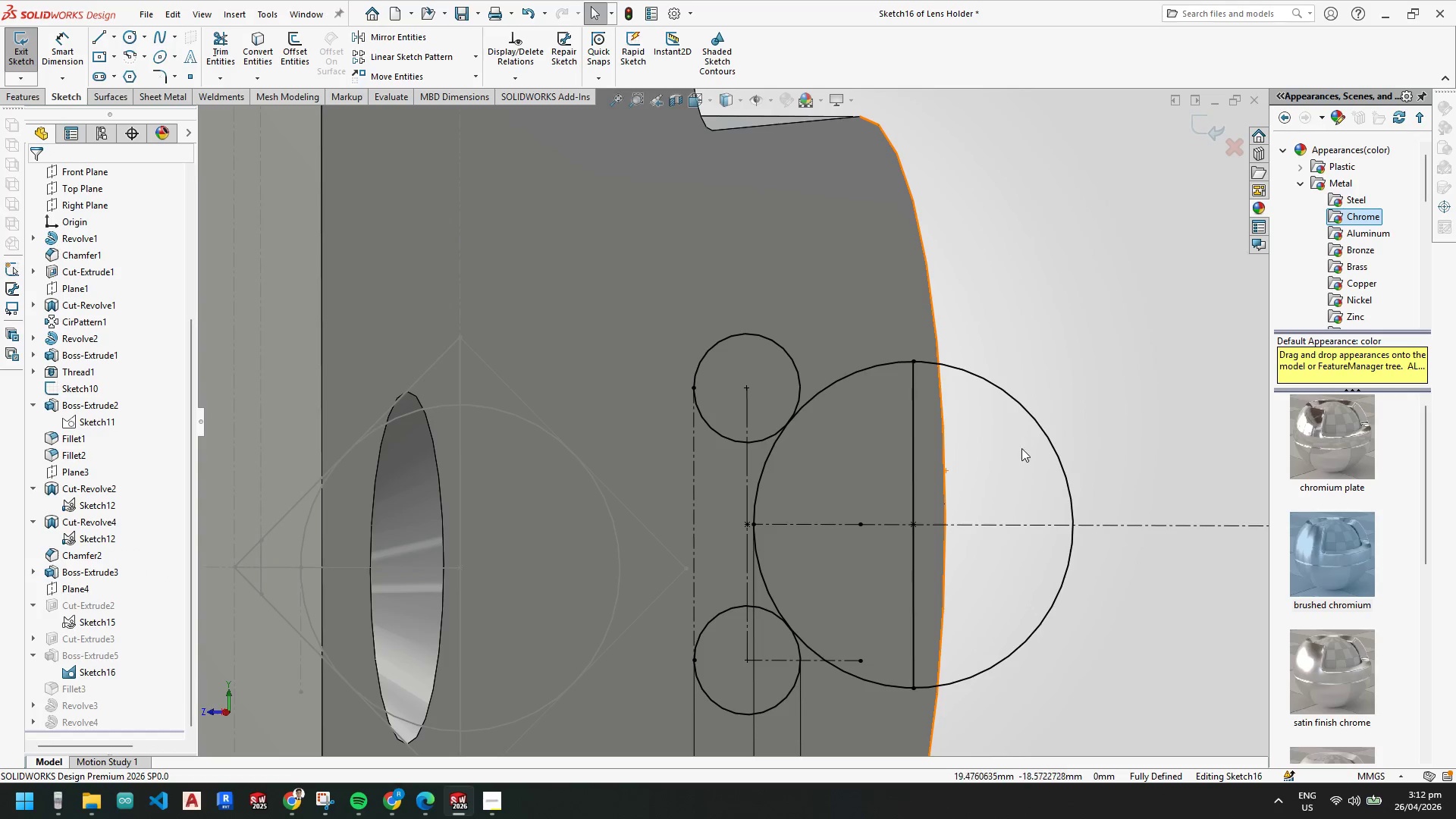 
key(Escape)
 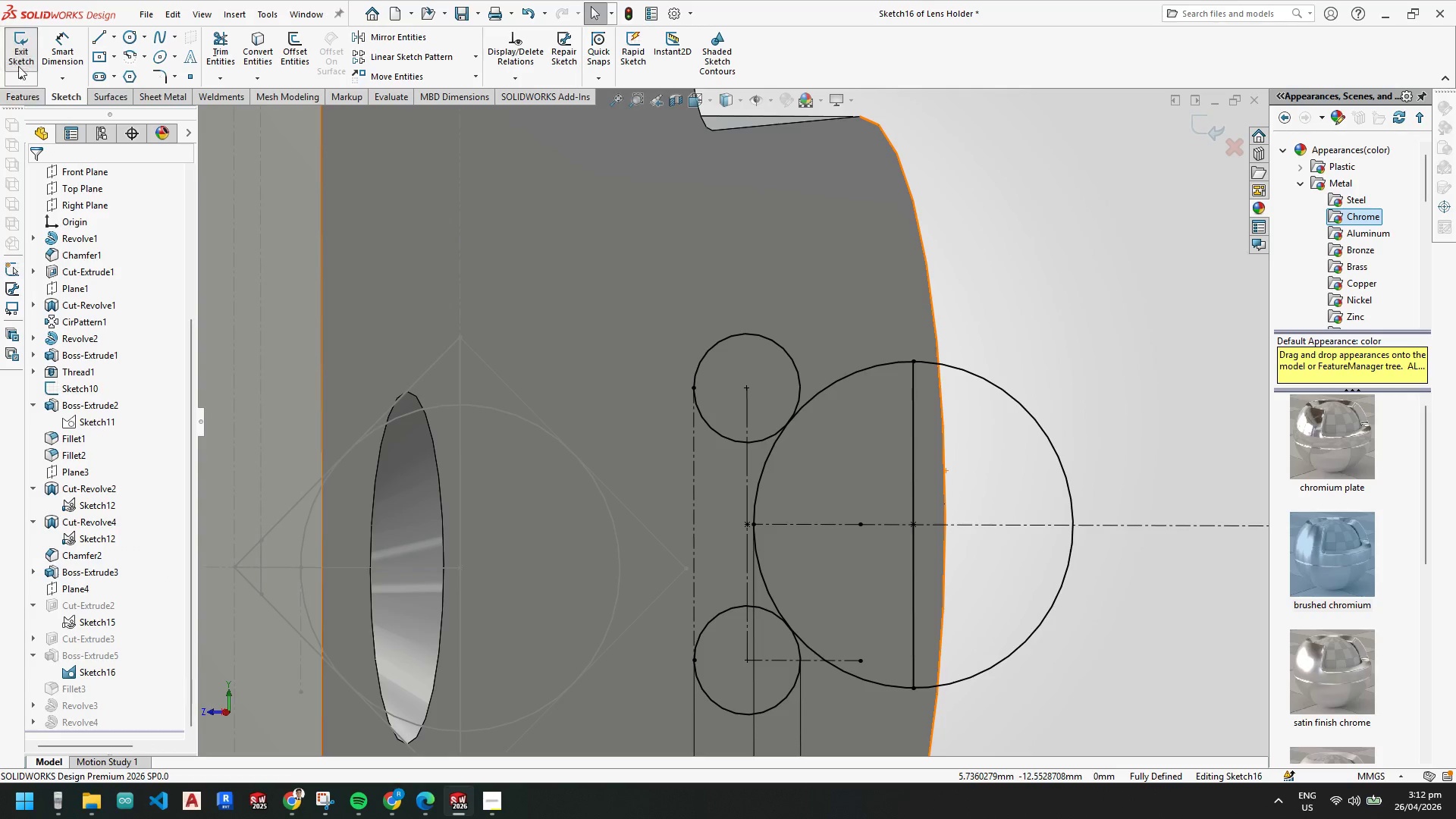 
left_click([18, 59])
 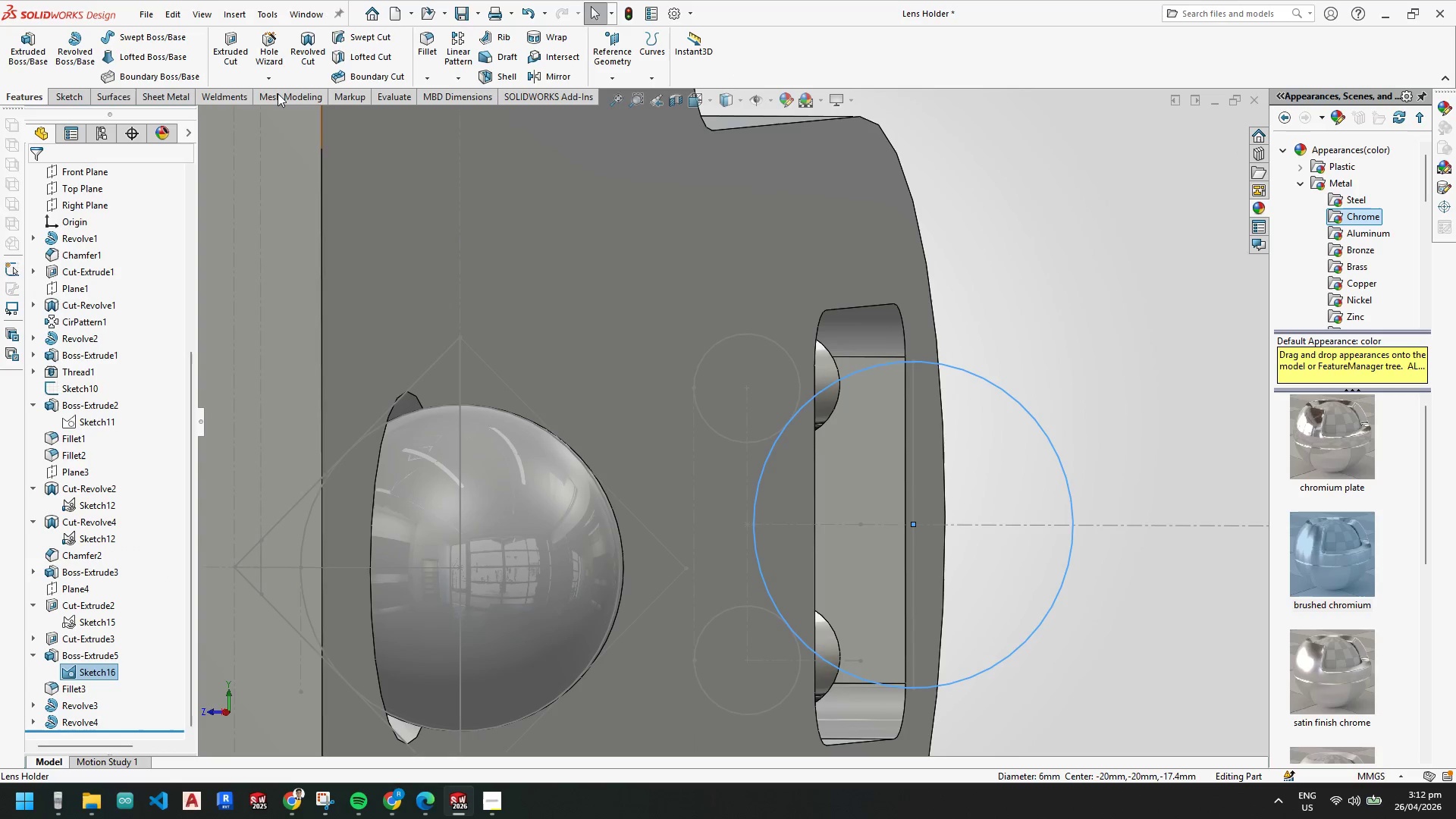 
left_click([71, 55])
 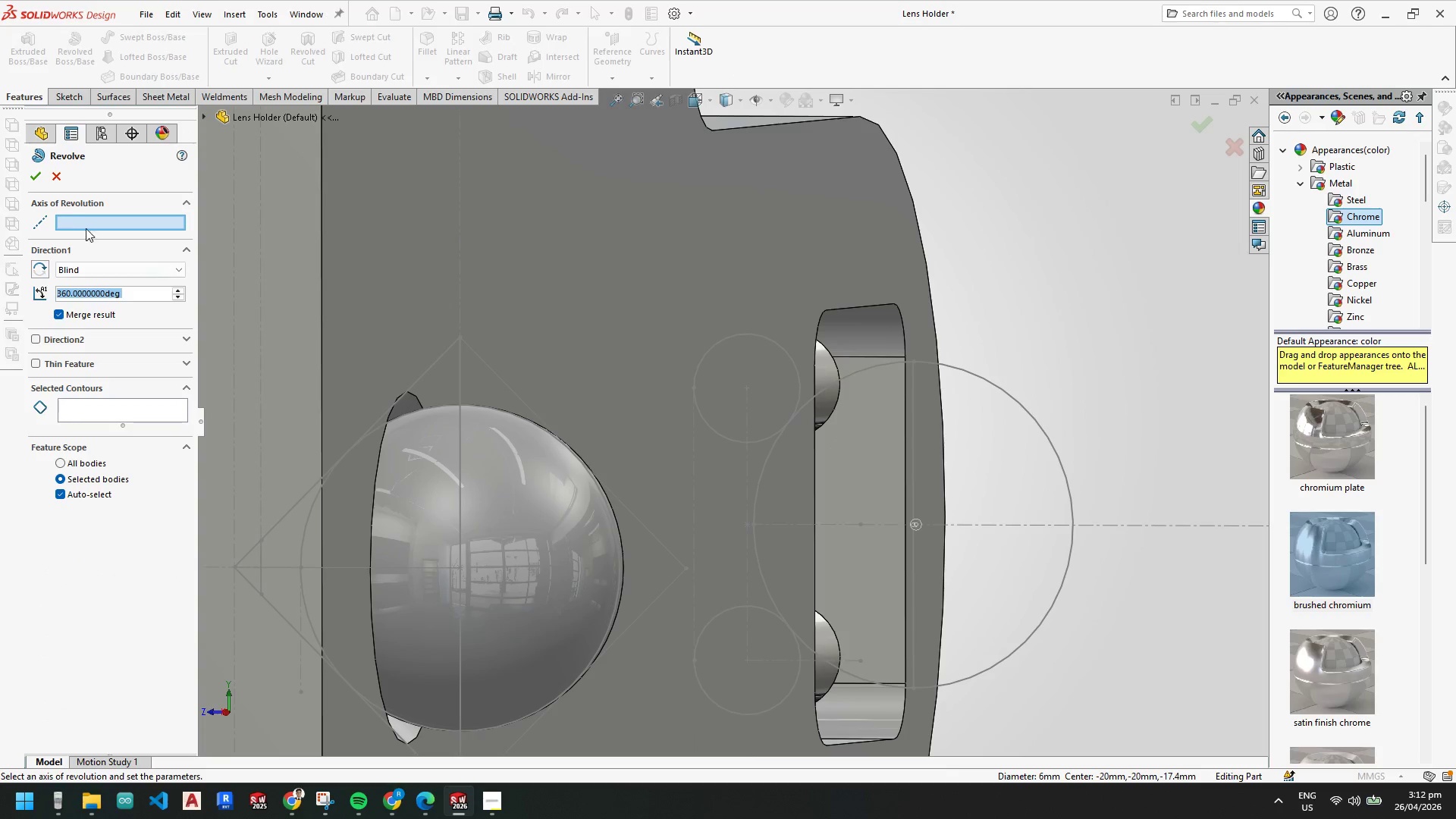 
left_click_drag(start_coordinate=[80, 221], to_coordinate=[84, 221])
 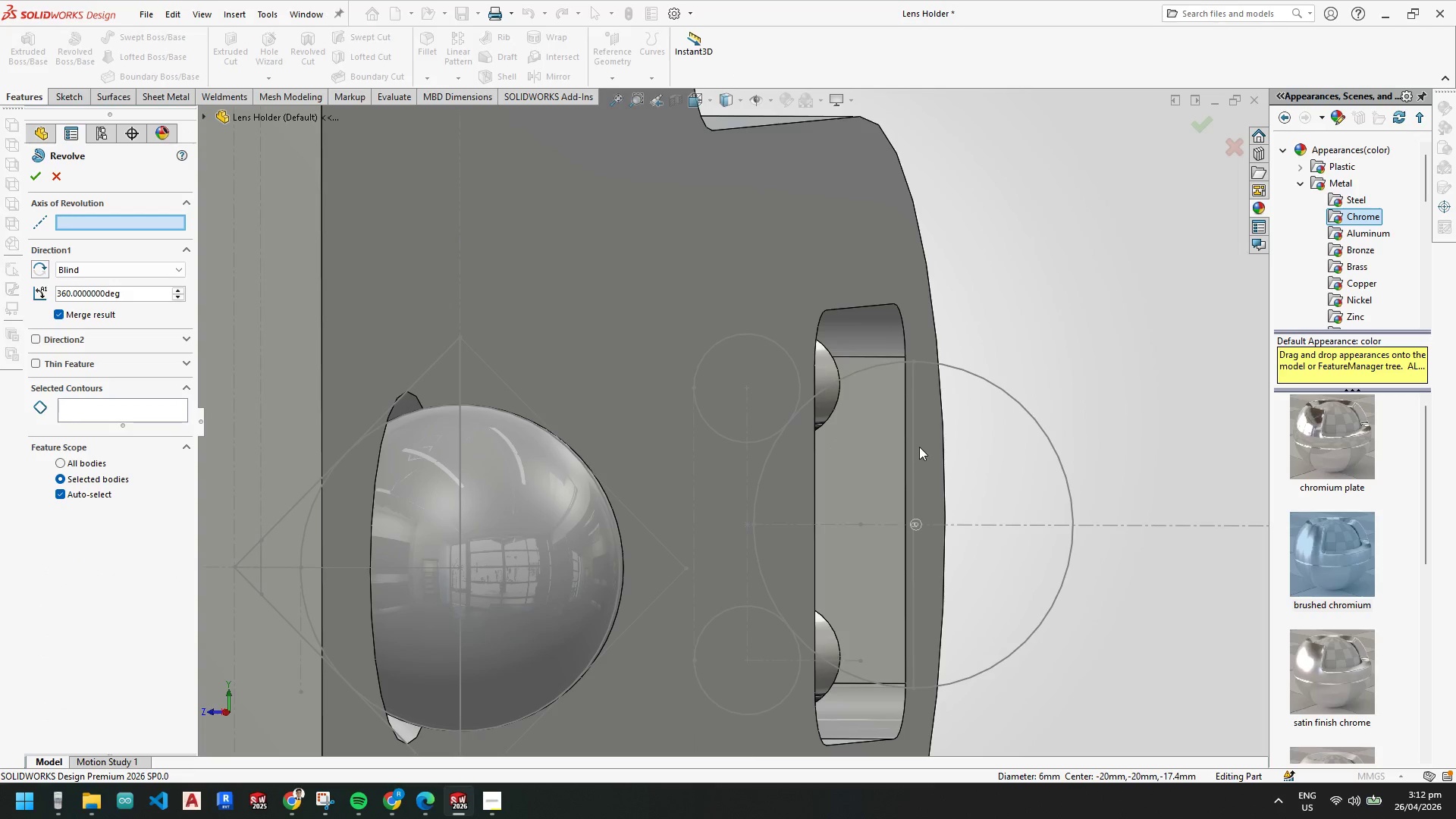 
left_click([915, 447])
 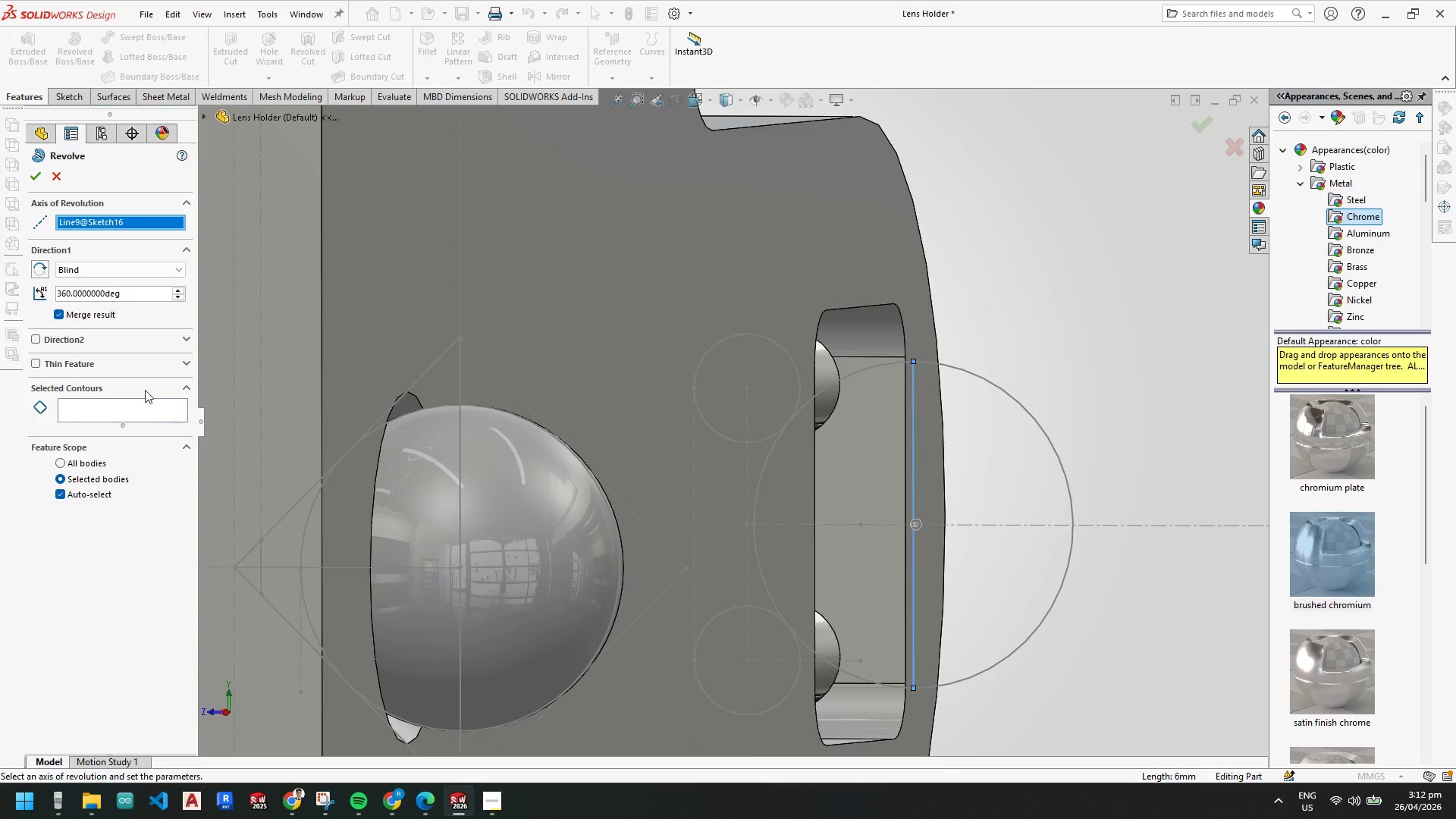 
left_click([152, 407])
 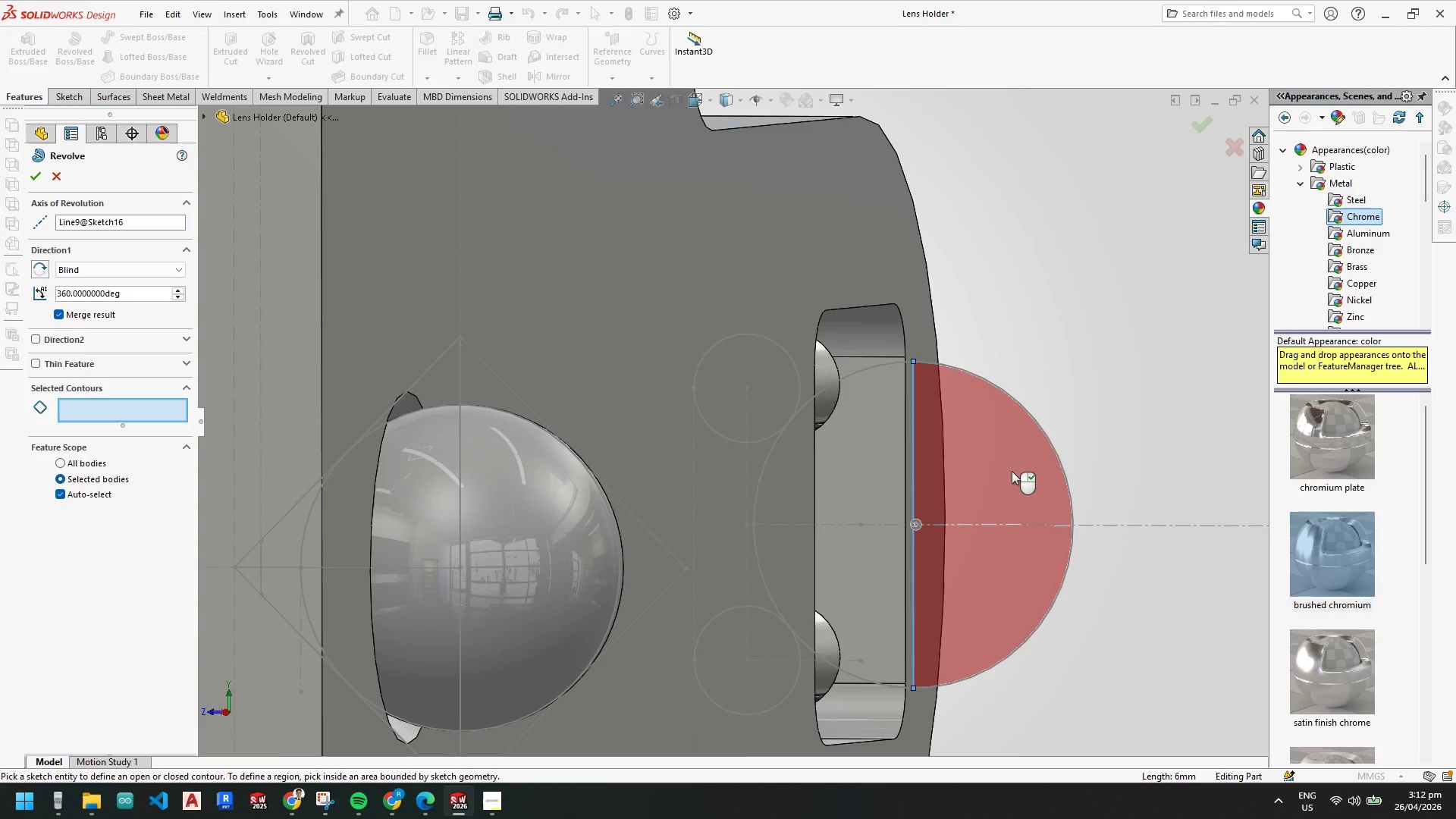 
left_click([1006, 471])
 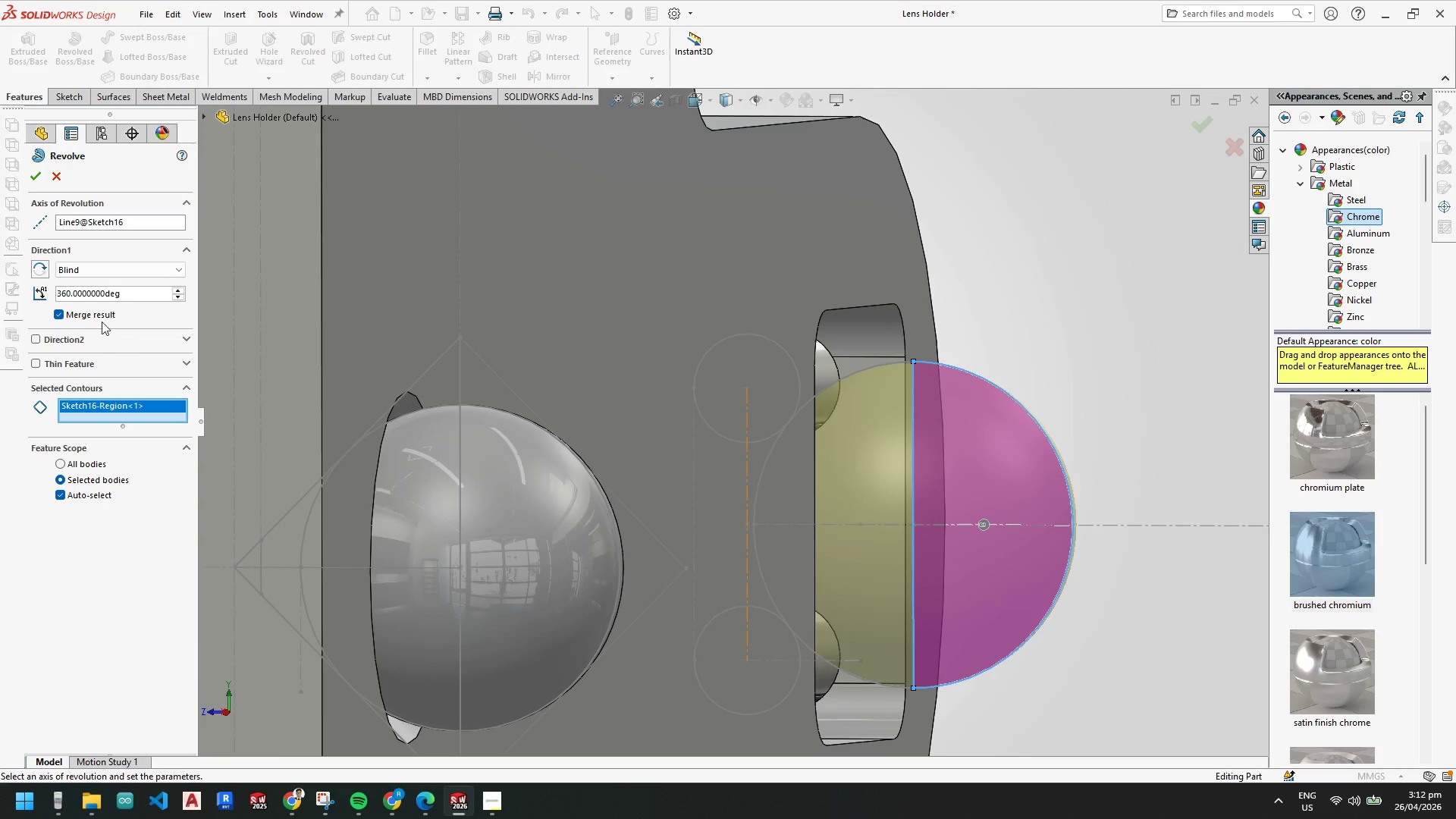 
left_click([63, 312])
 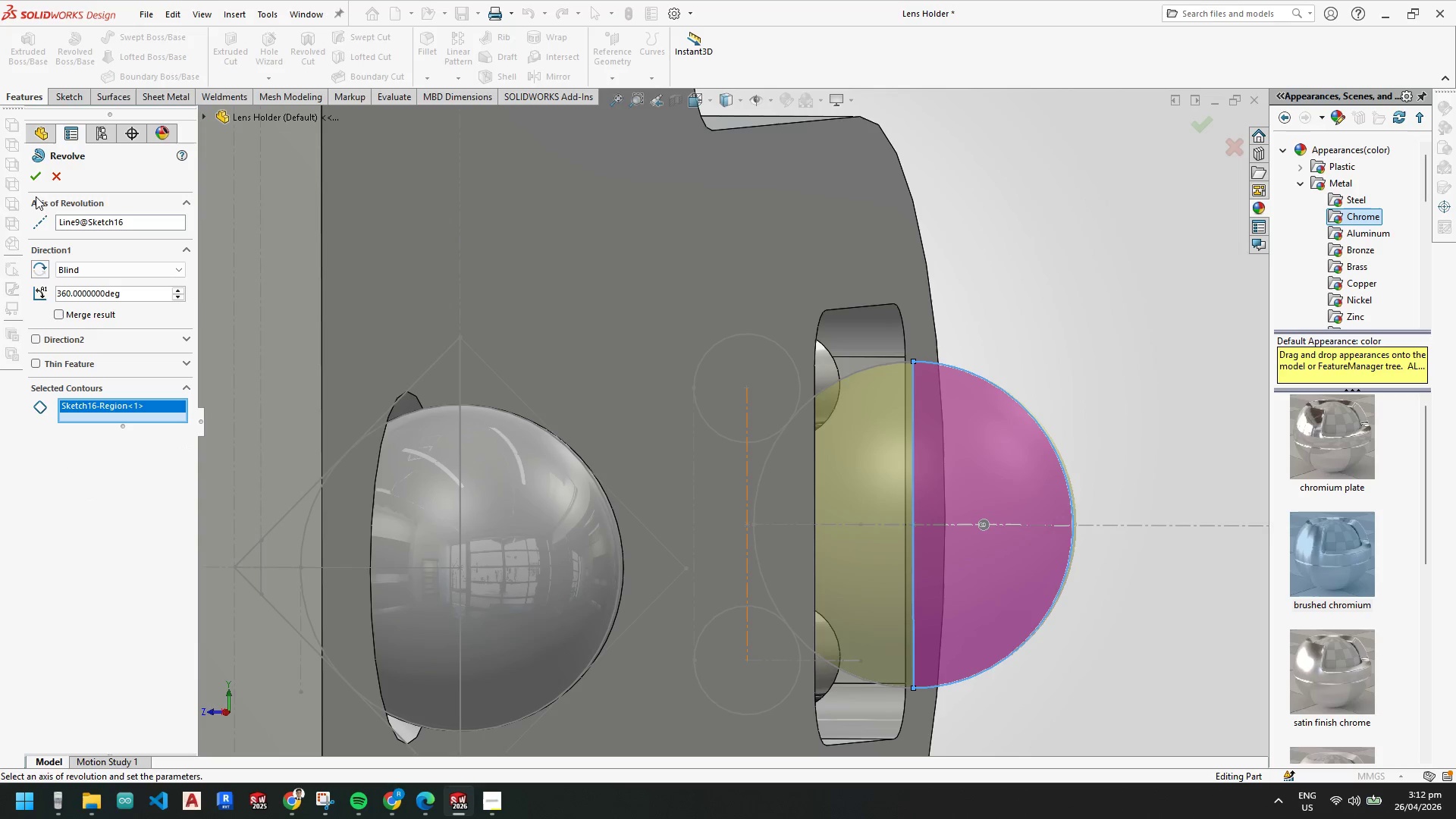 
left_click([38, 176])
 